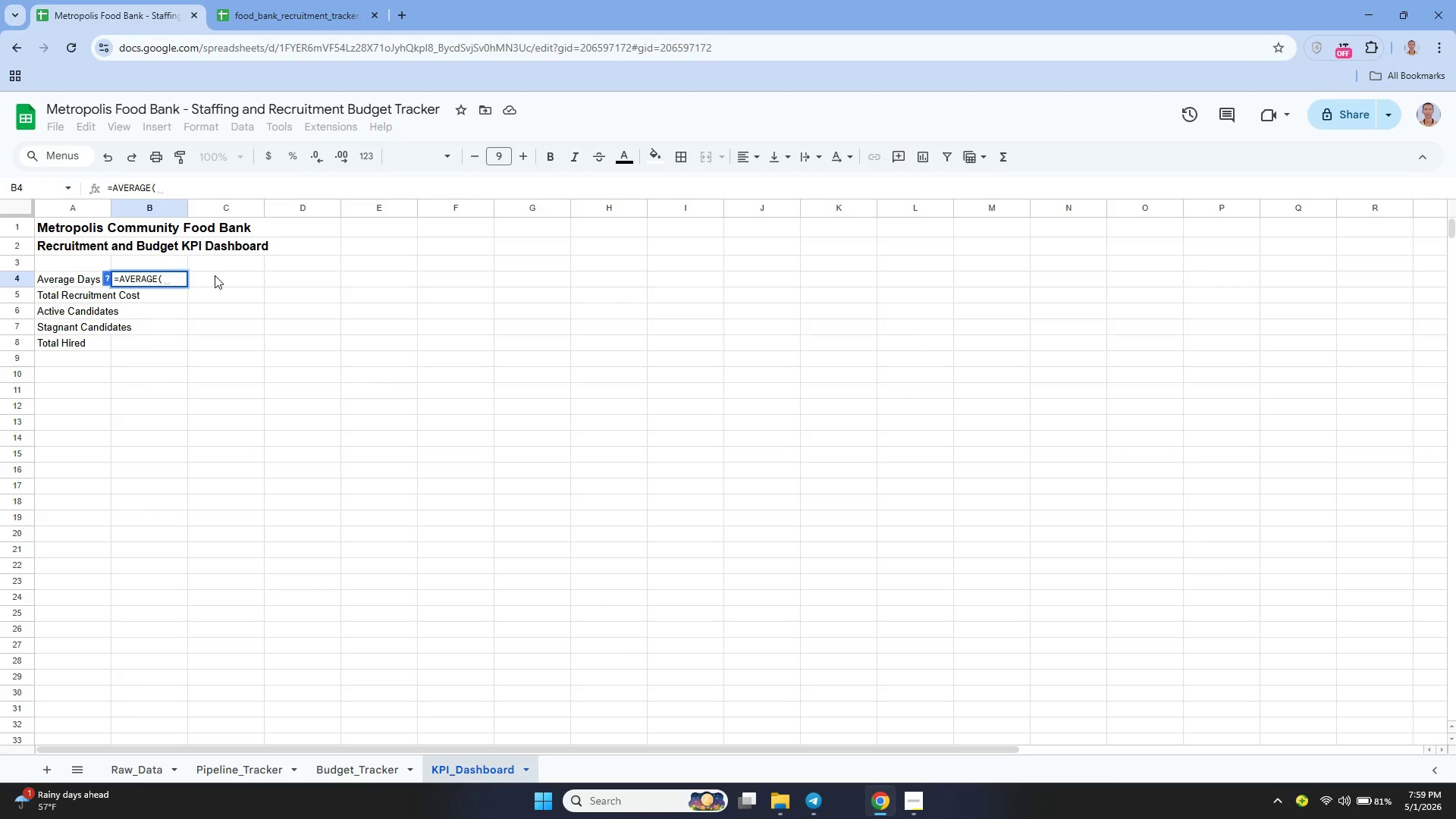 
type(Piep)
key(Backspace)
key(Backspace)
type(peline_tracker!M2:M101)
 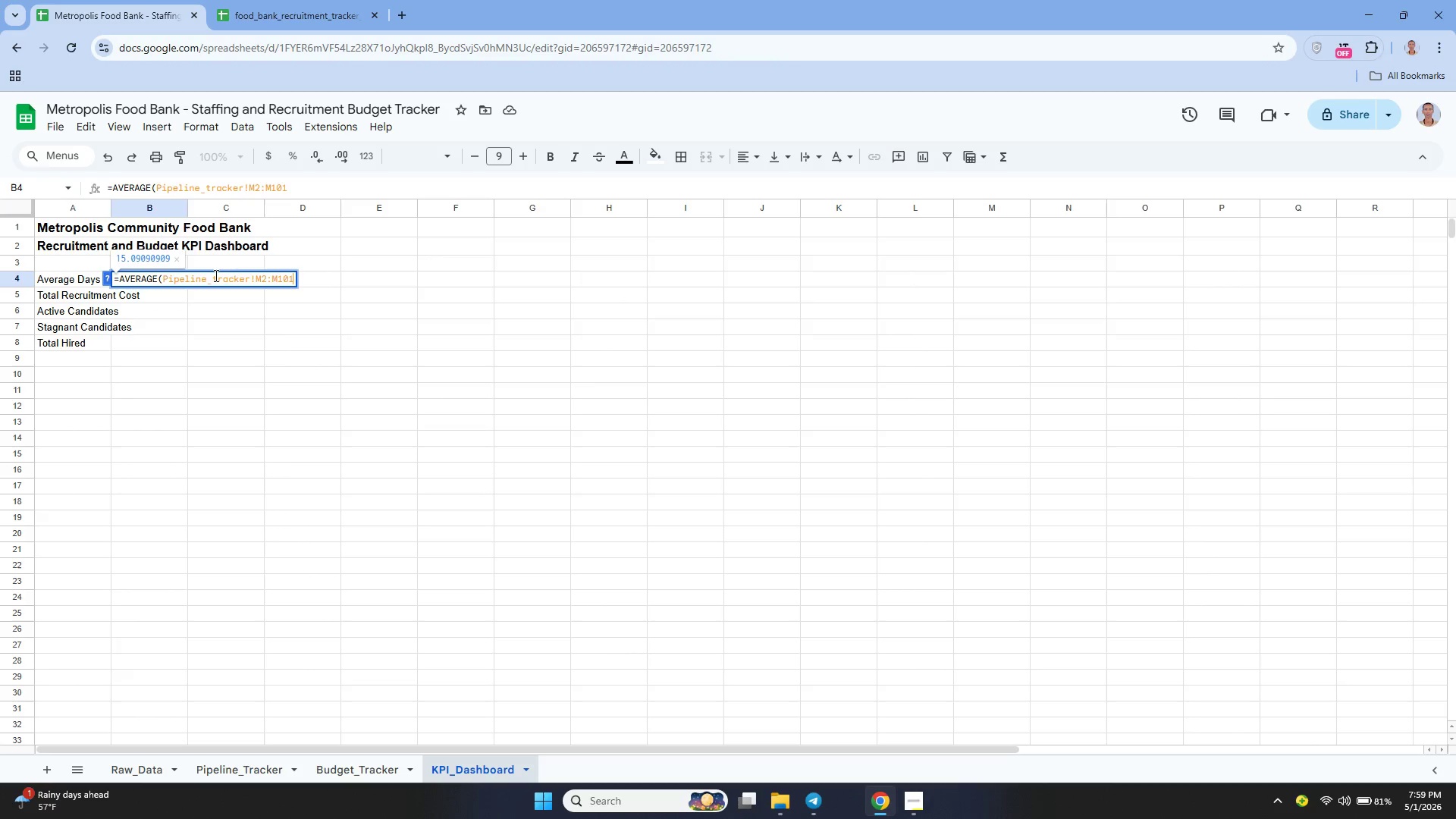 
key(Enter)
 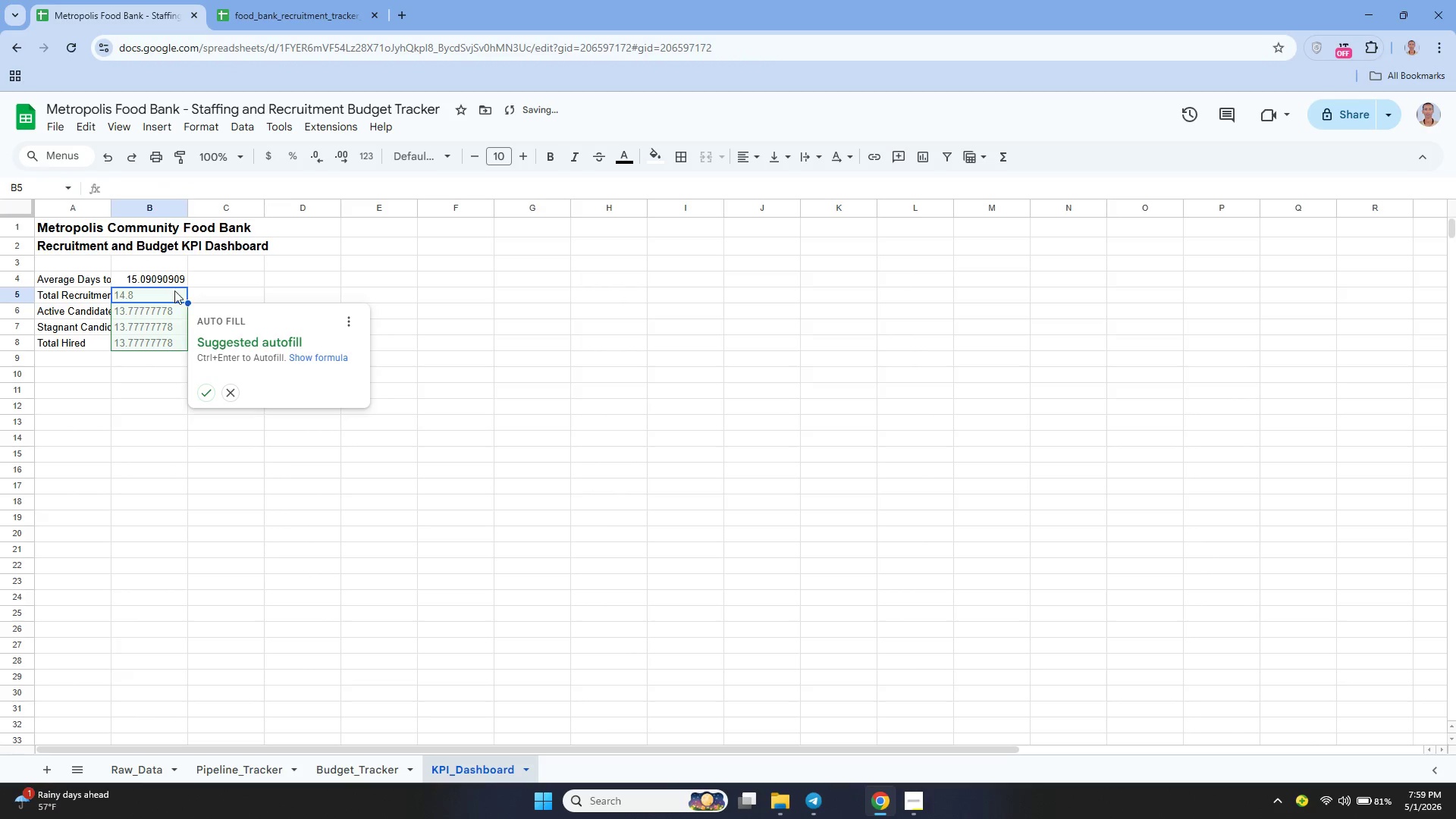 
key(Enter)
 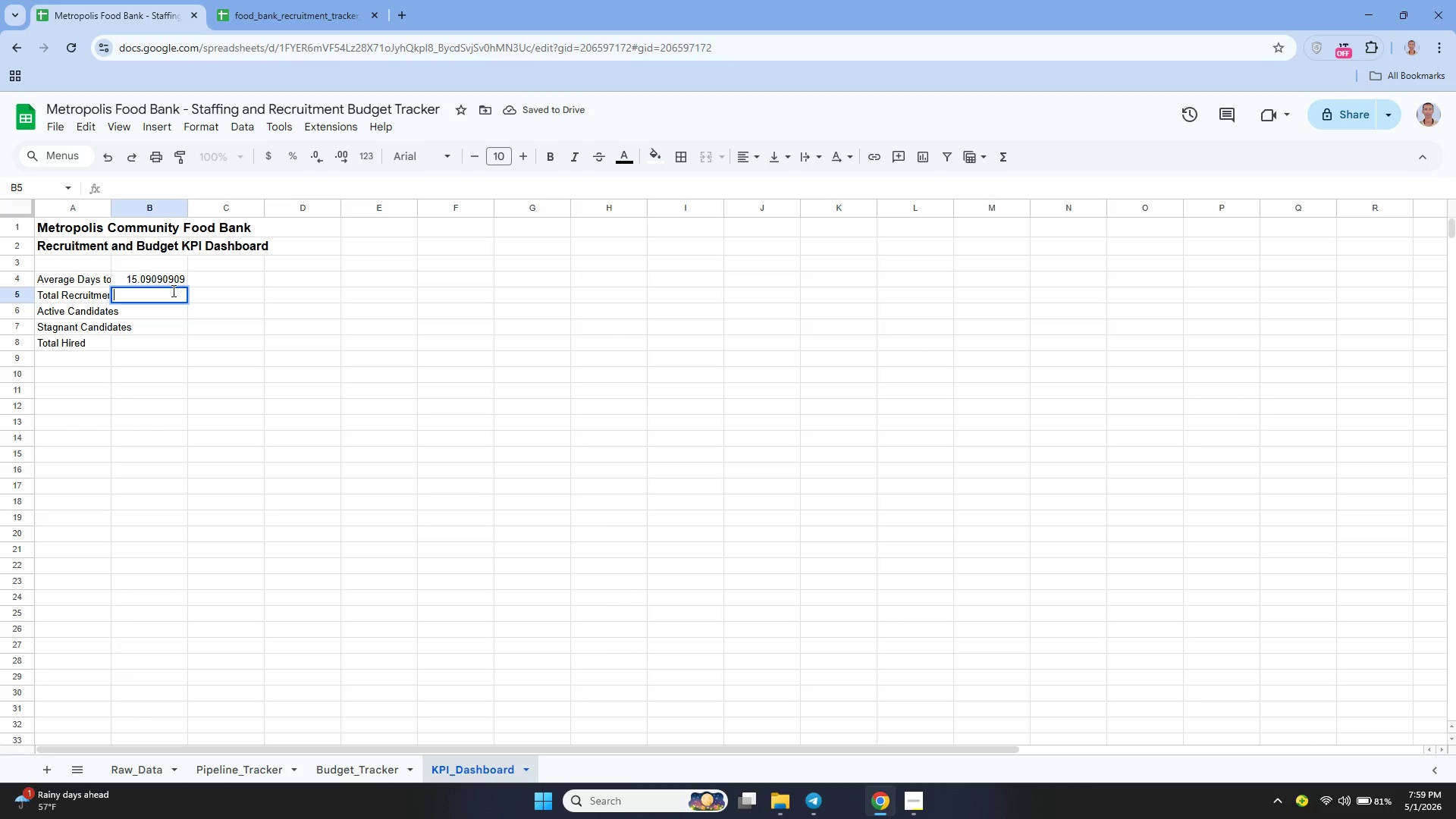 
type(=sum(Ra)
key(Backspace)
key(Backspace)
key(Backspace)
key(Backspace)
key(Backspace)
key(Backspace)
type(sum)
 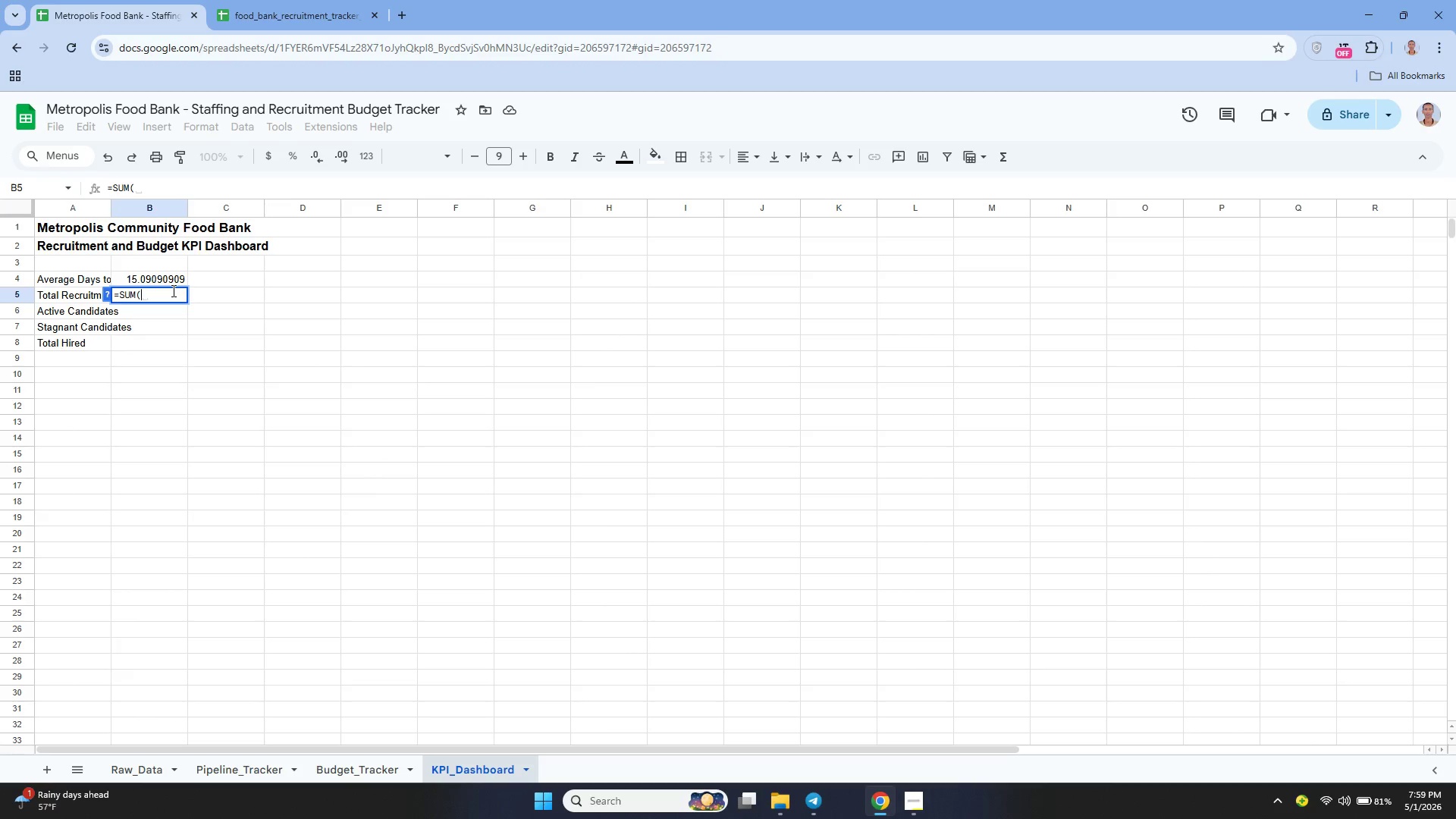 
 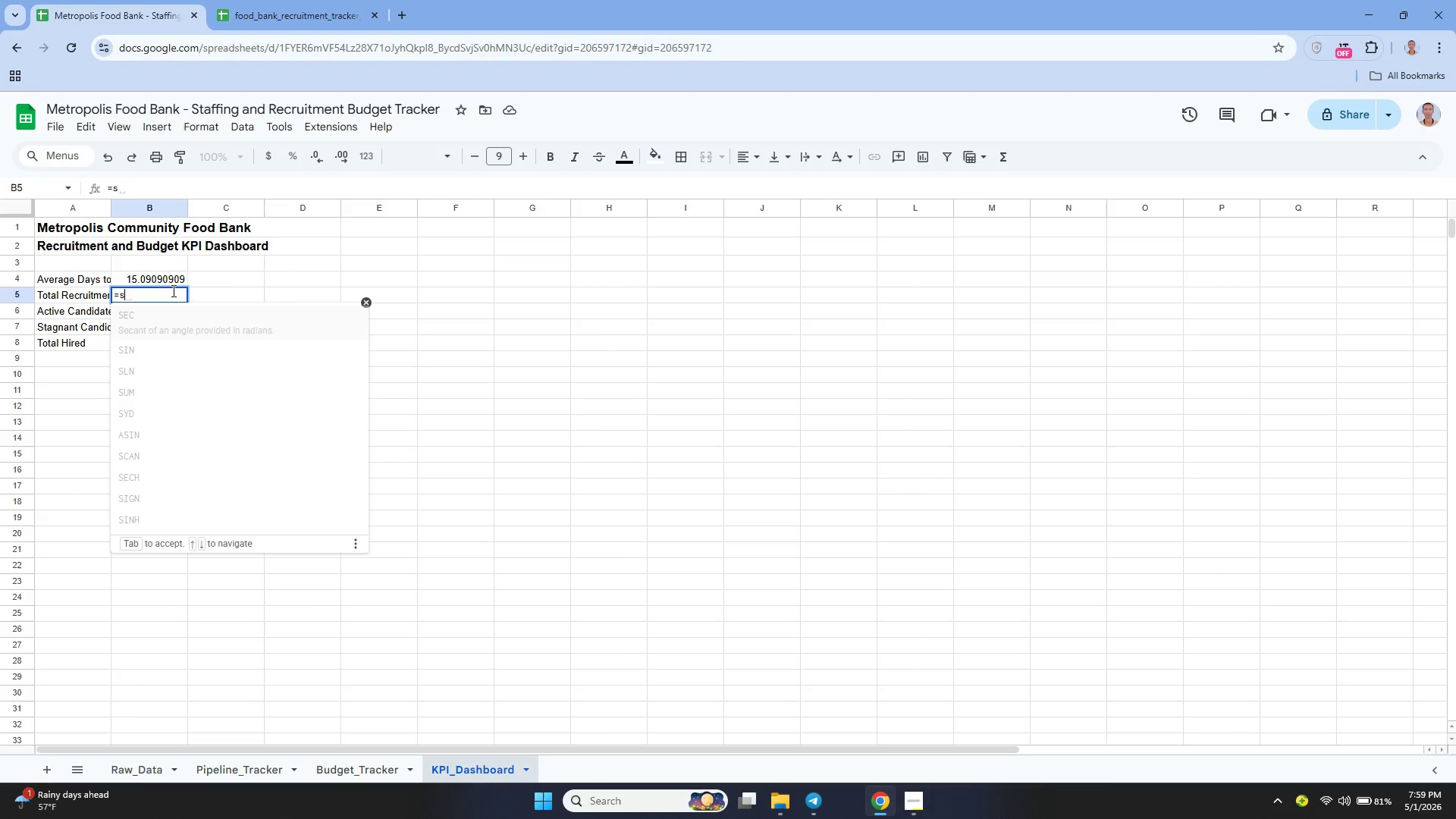 
key(Enter)
 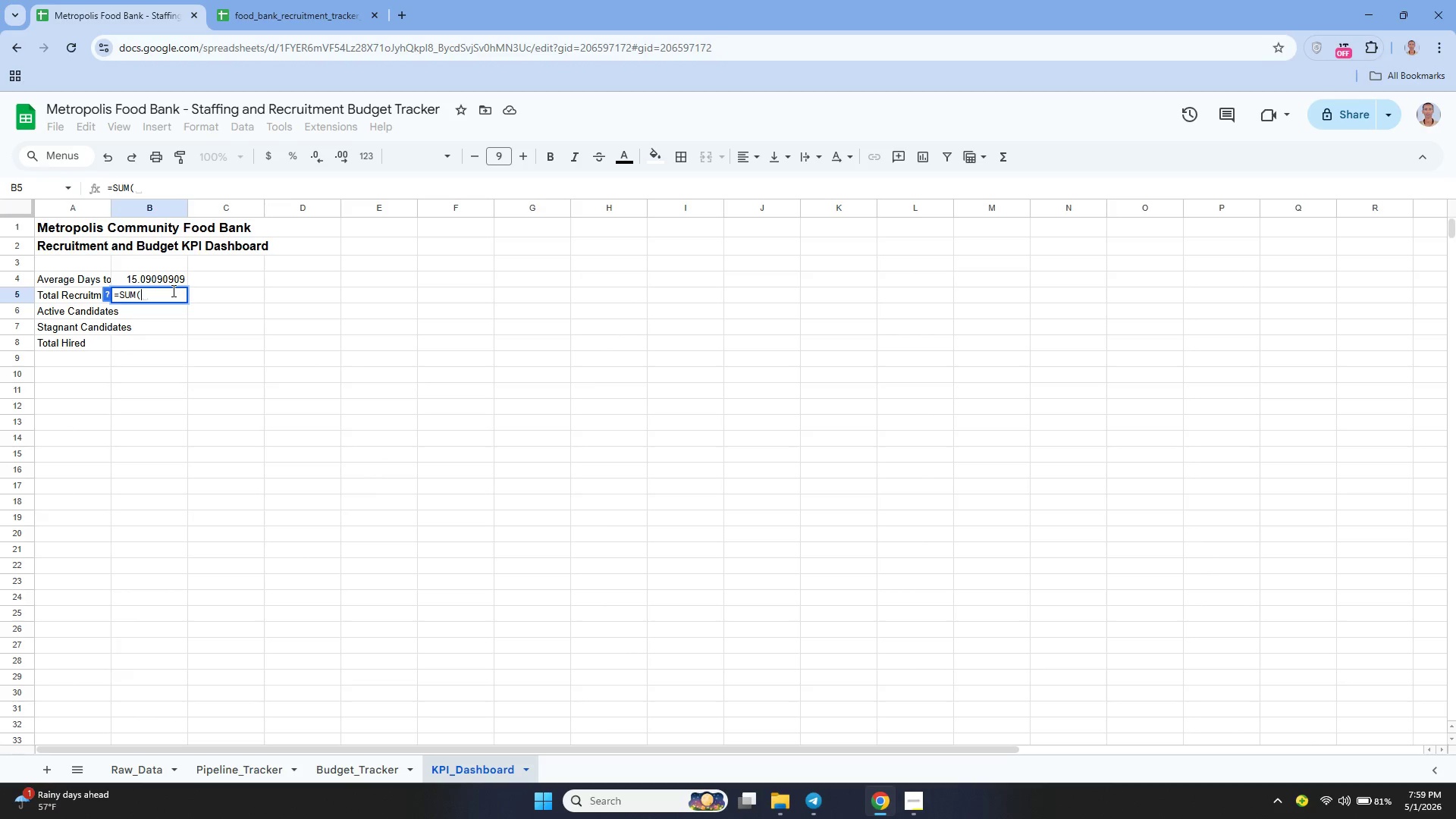 
type(E)
key(Backspace)
type(Raw_Data!H2:H101))
 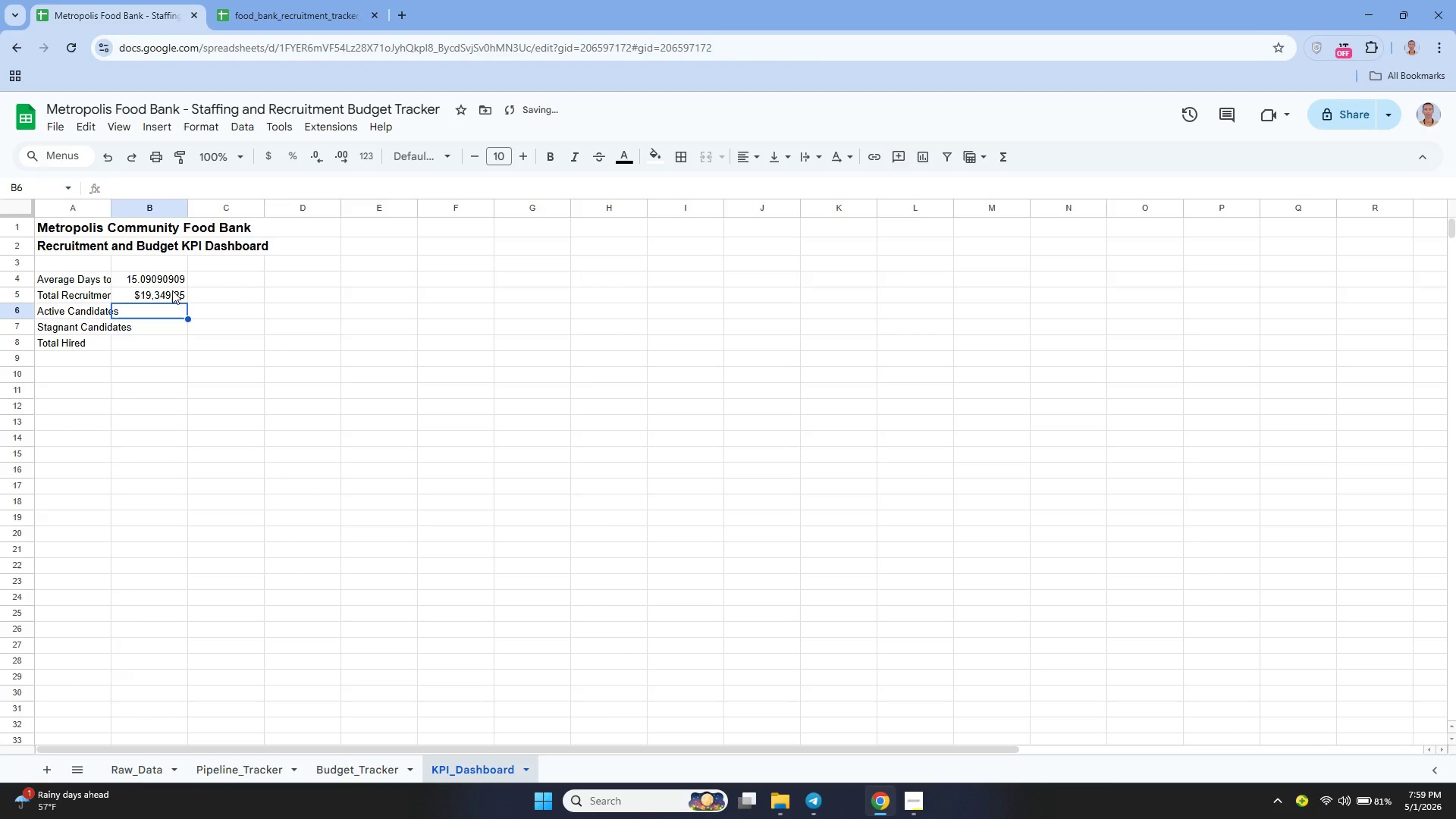 
 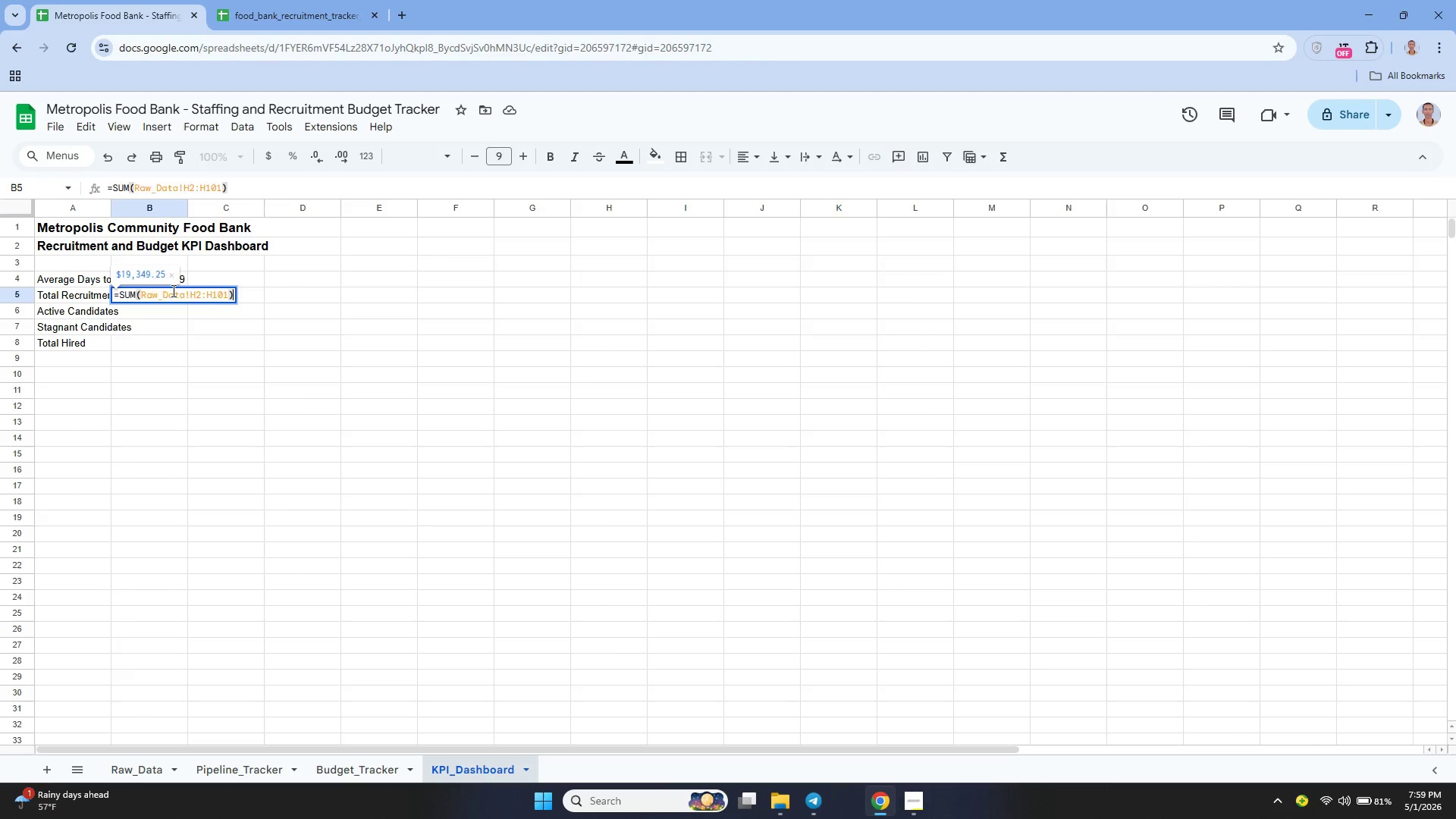 
key(Enter)
 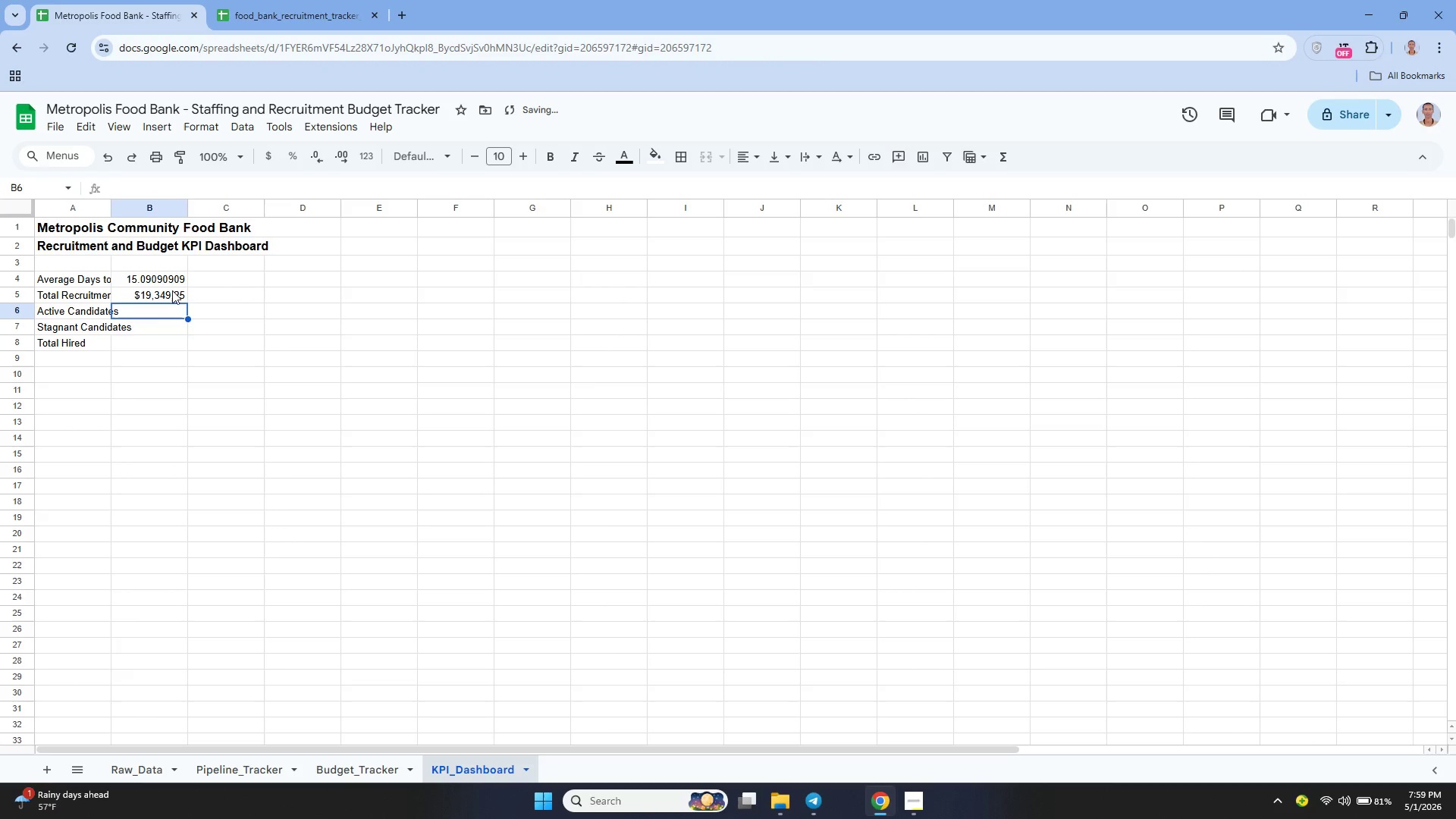 
key(Enter)
 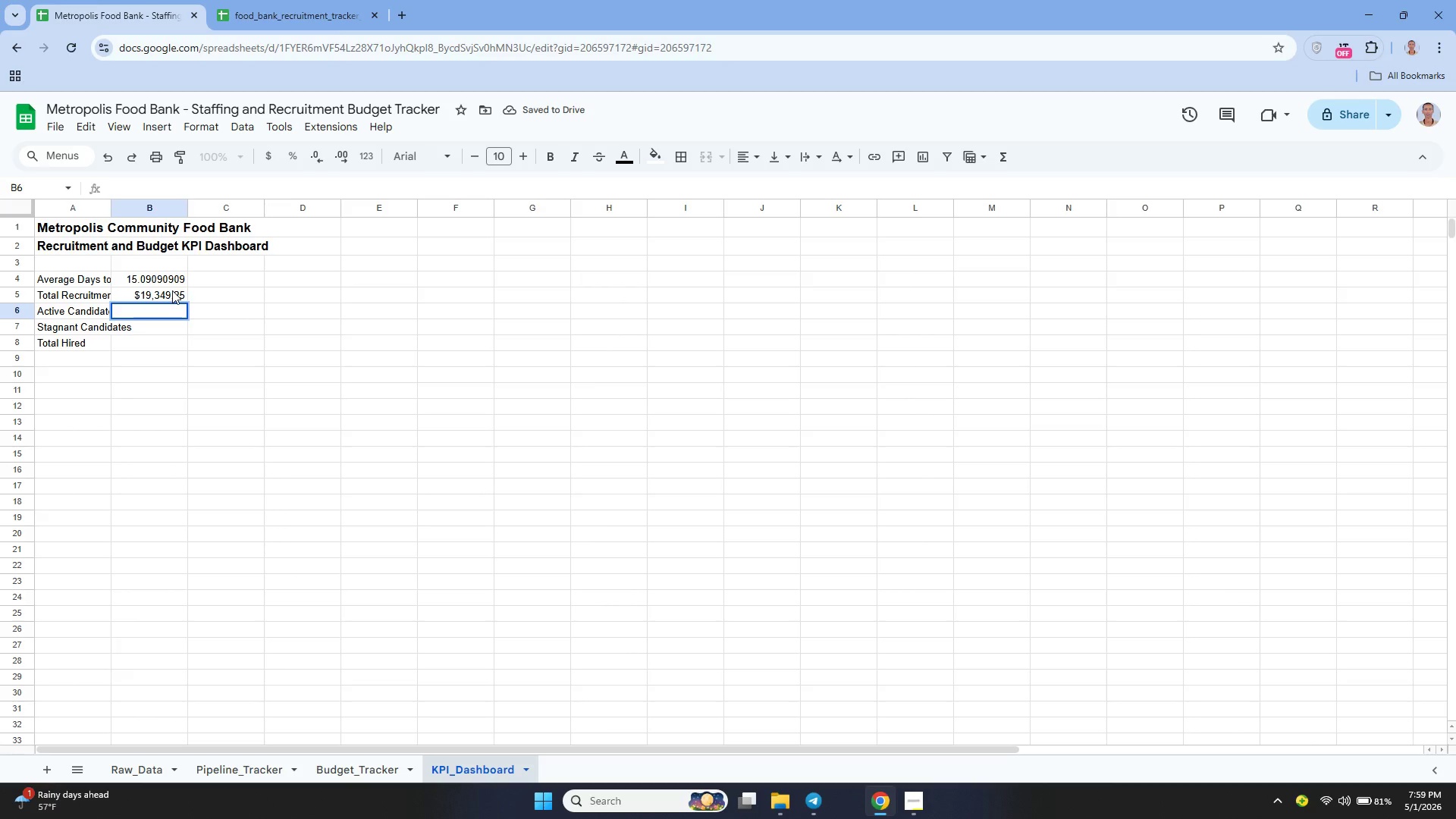 
type(=countif)
 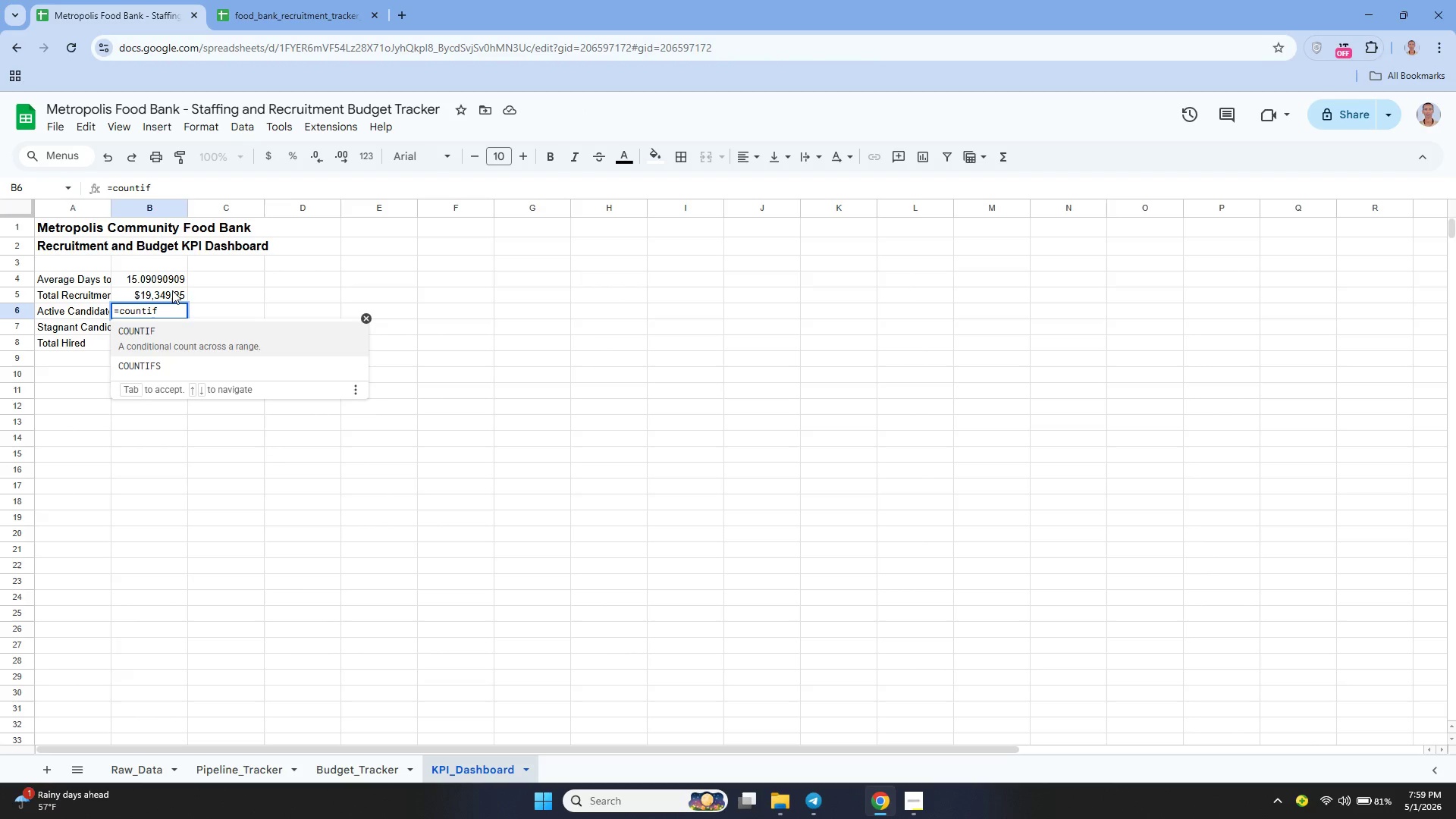 
key(ArrowDown)
 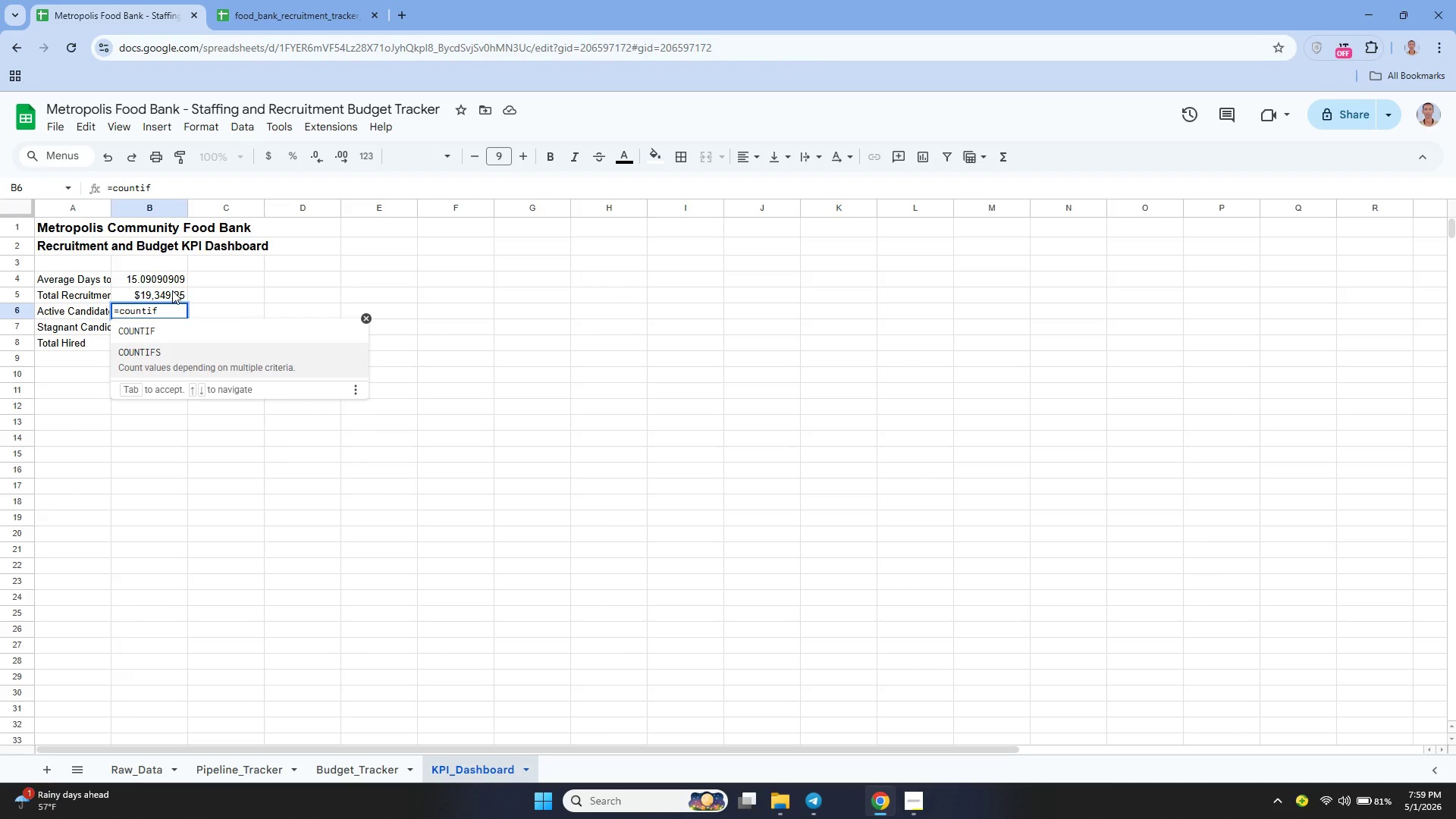 
key(Enter)
 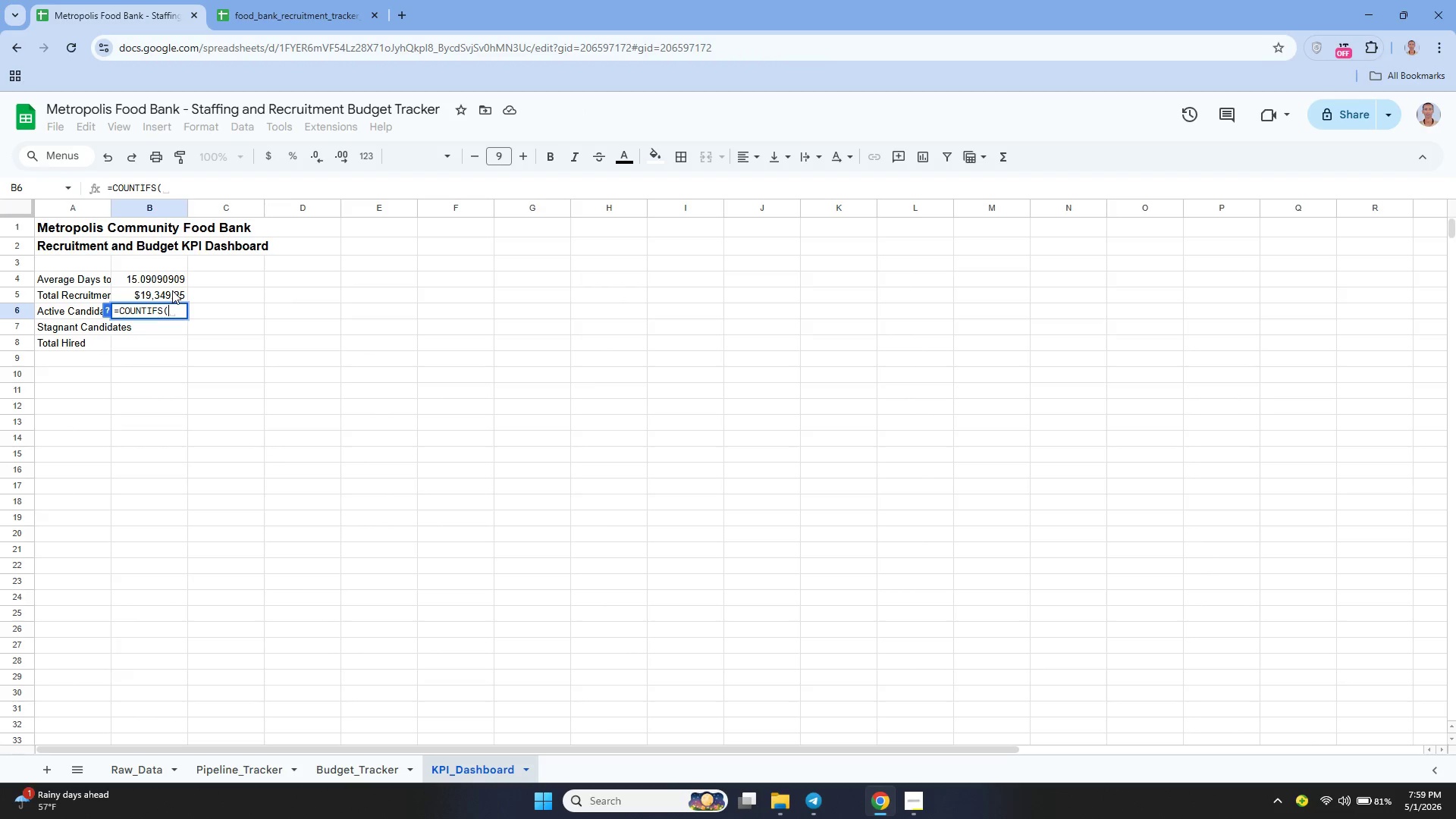 
type(Raw_Dta!F2:F101, "")
 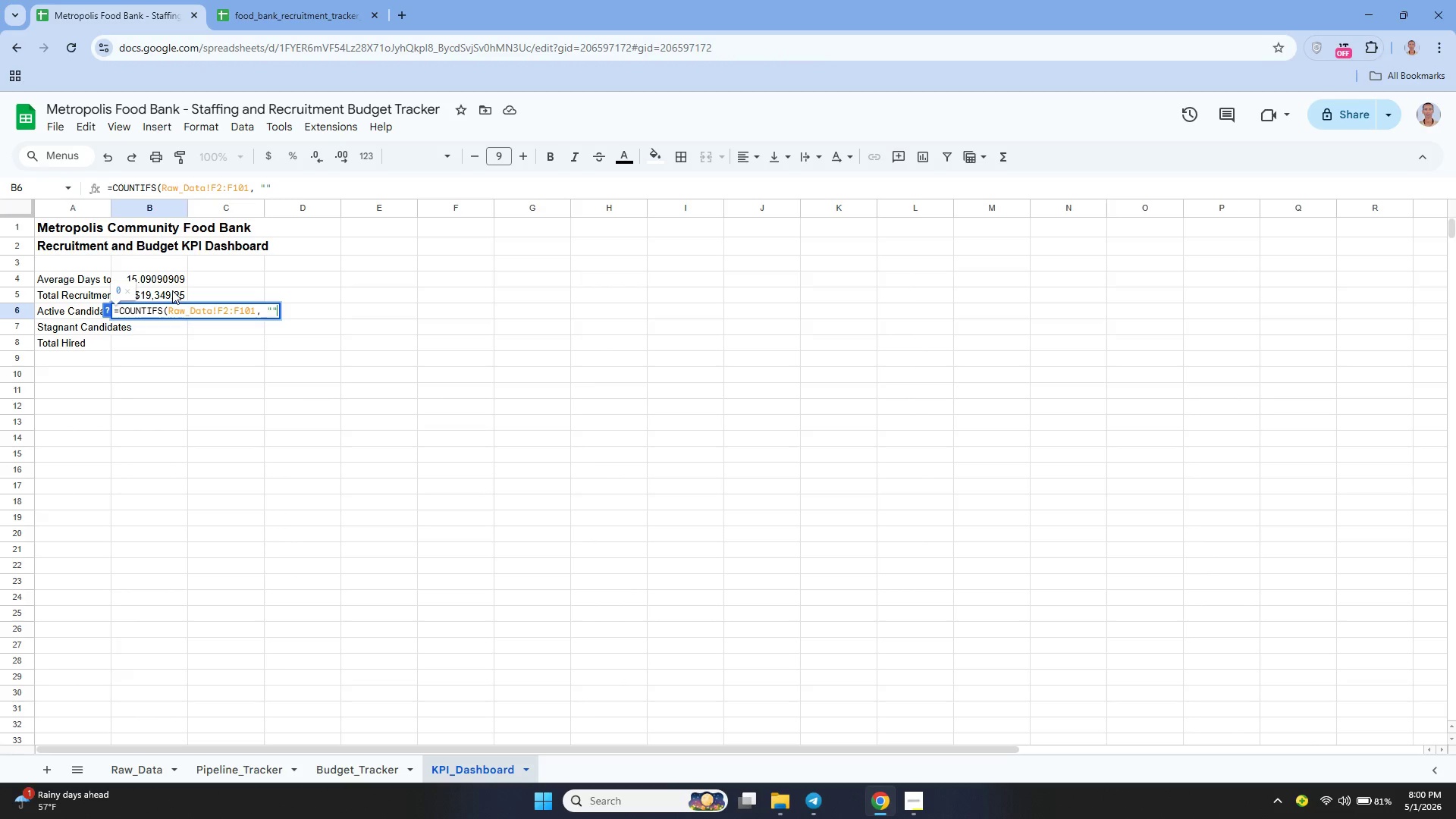 
key(ArrowLeft)
 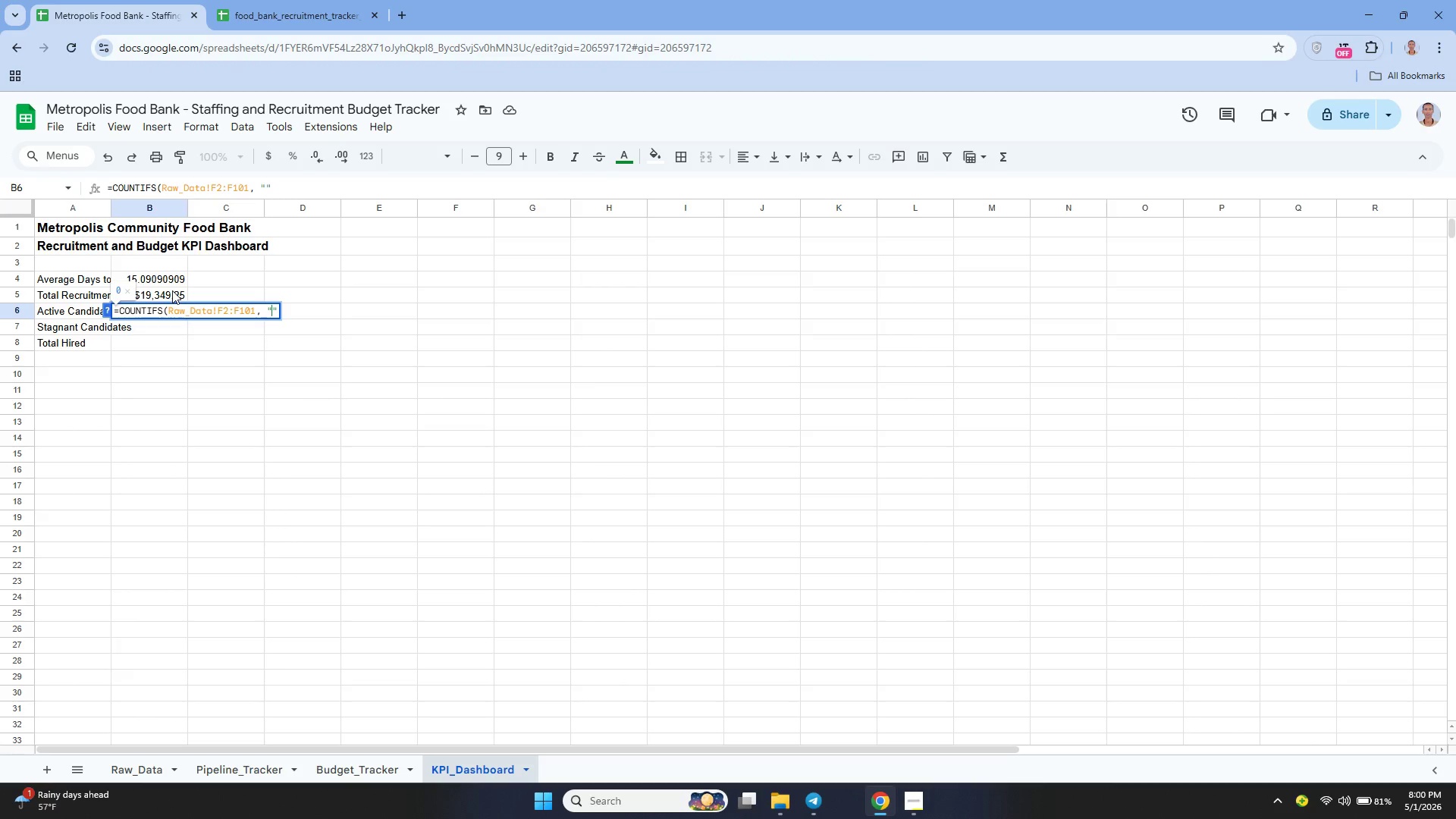 
type(<>Hired)
 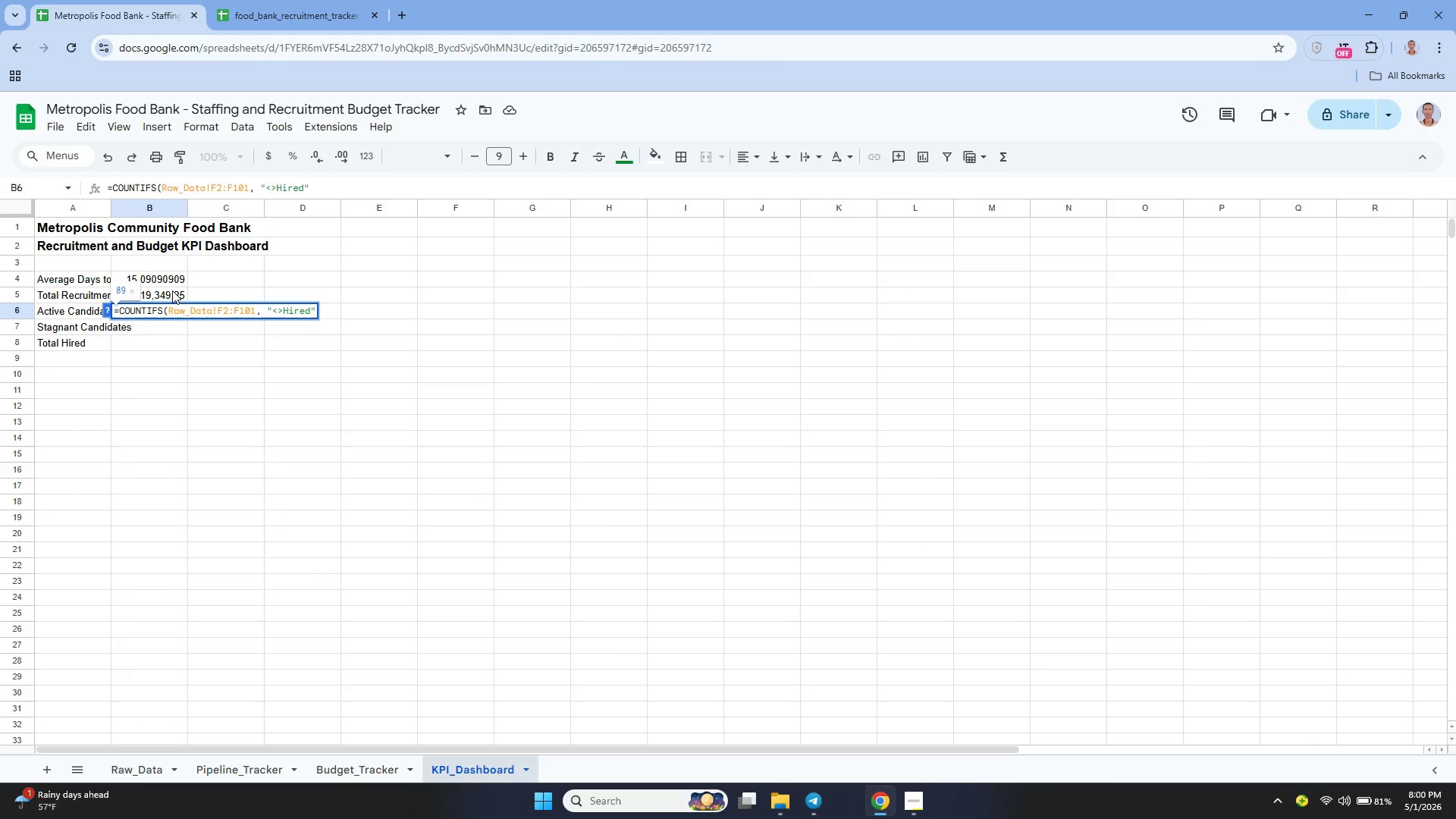 
key(ArrowRight)
 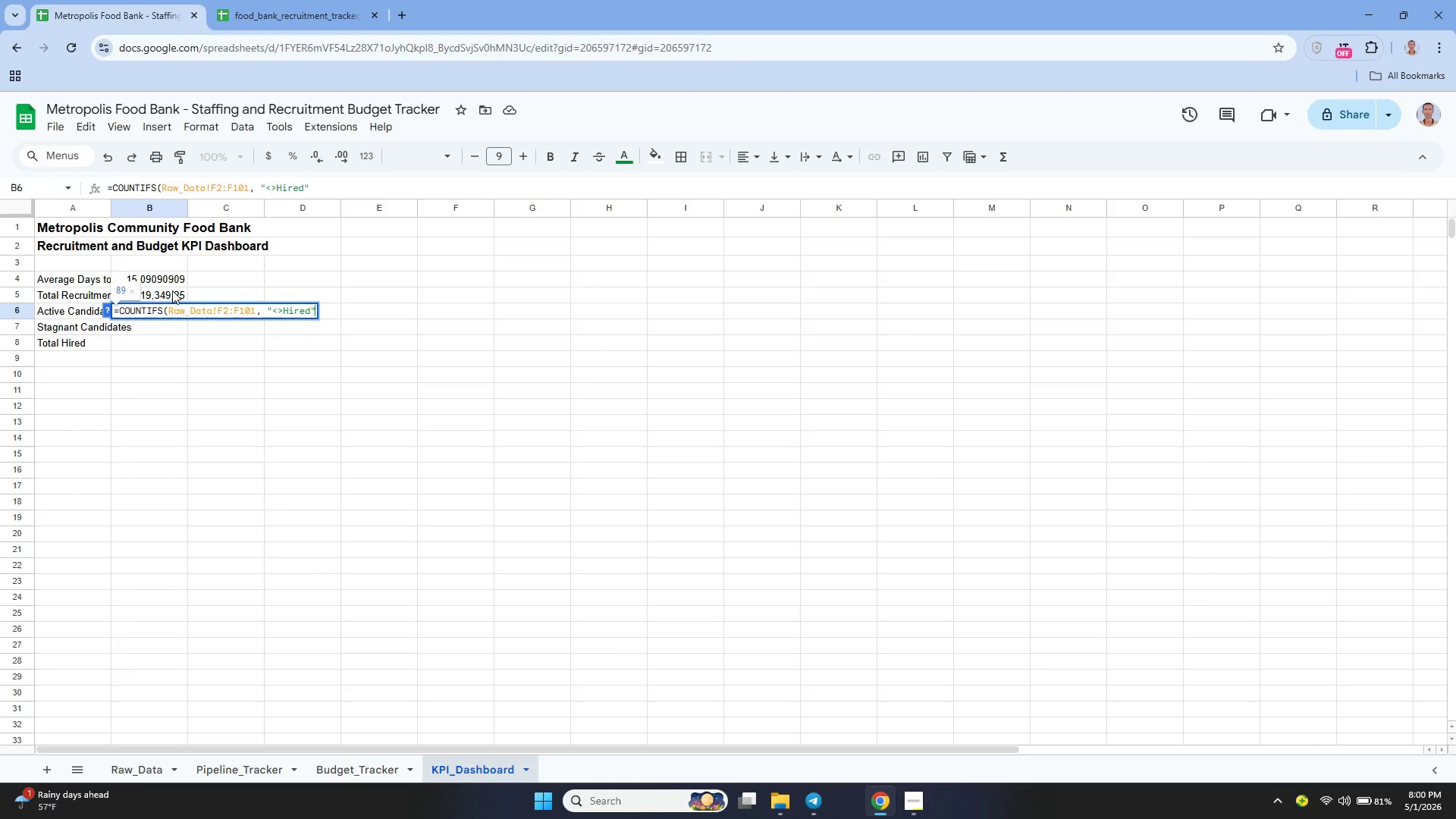 
type(, Raw_Data!F2:F101, "")
 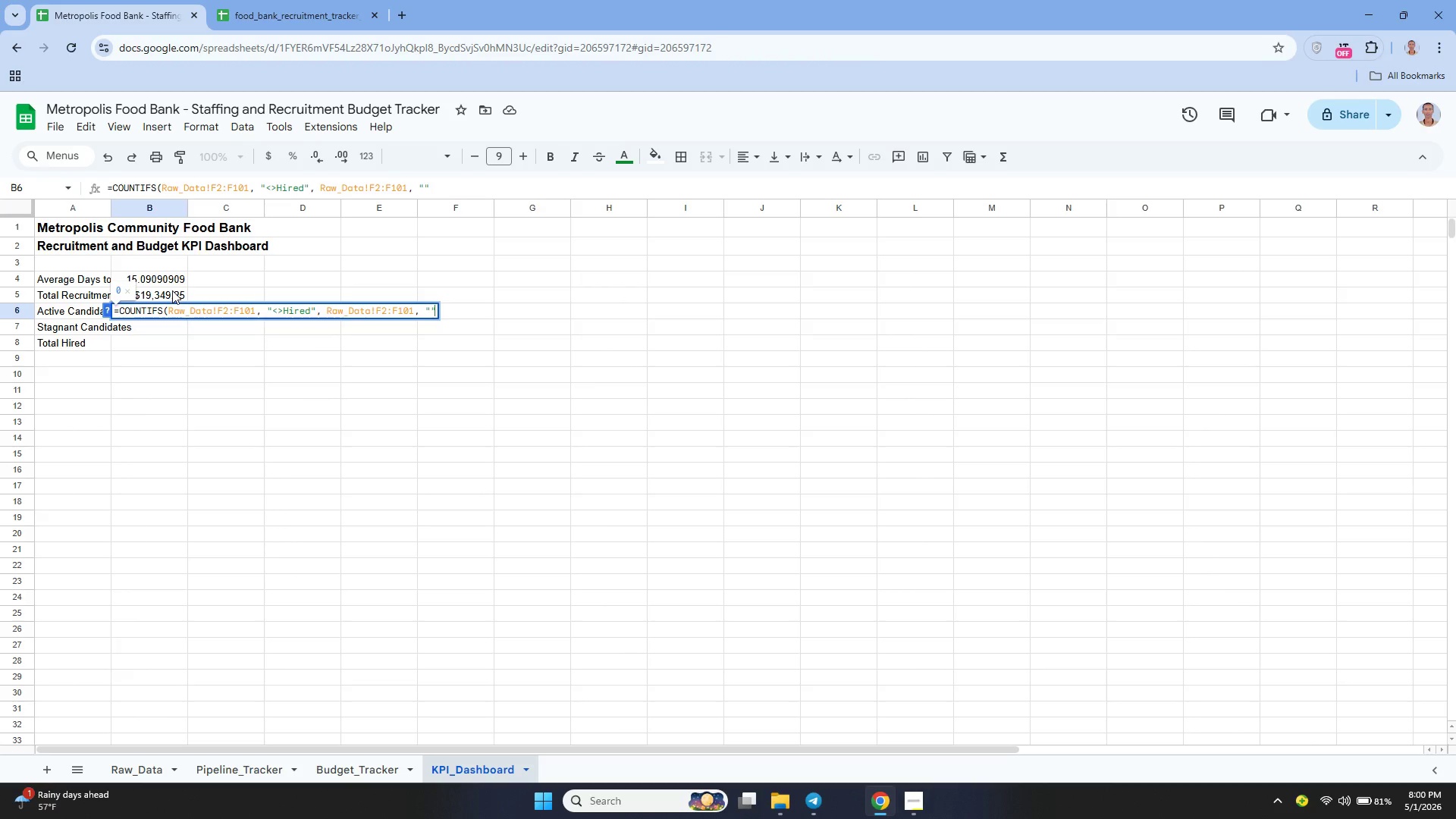 
key(ArrowLeft)
 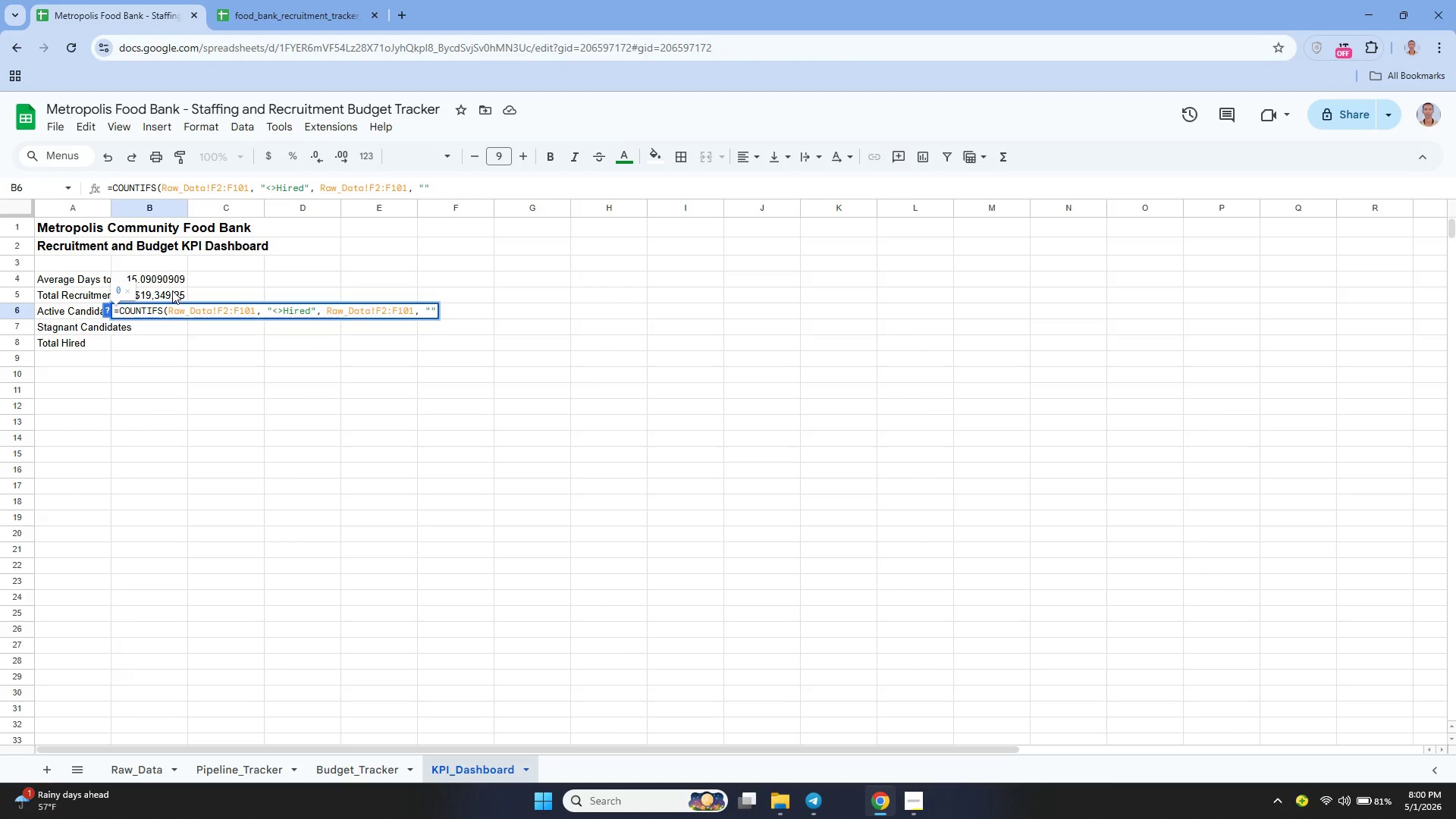 
type(<>Rejected)
 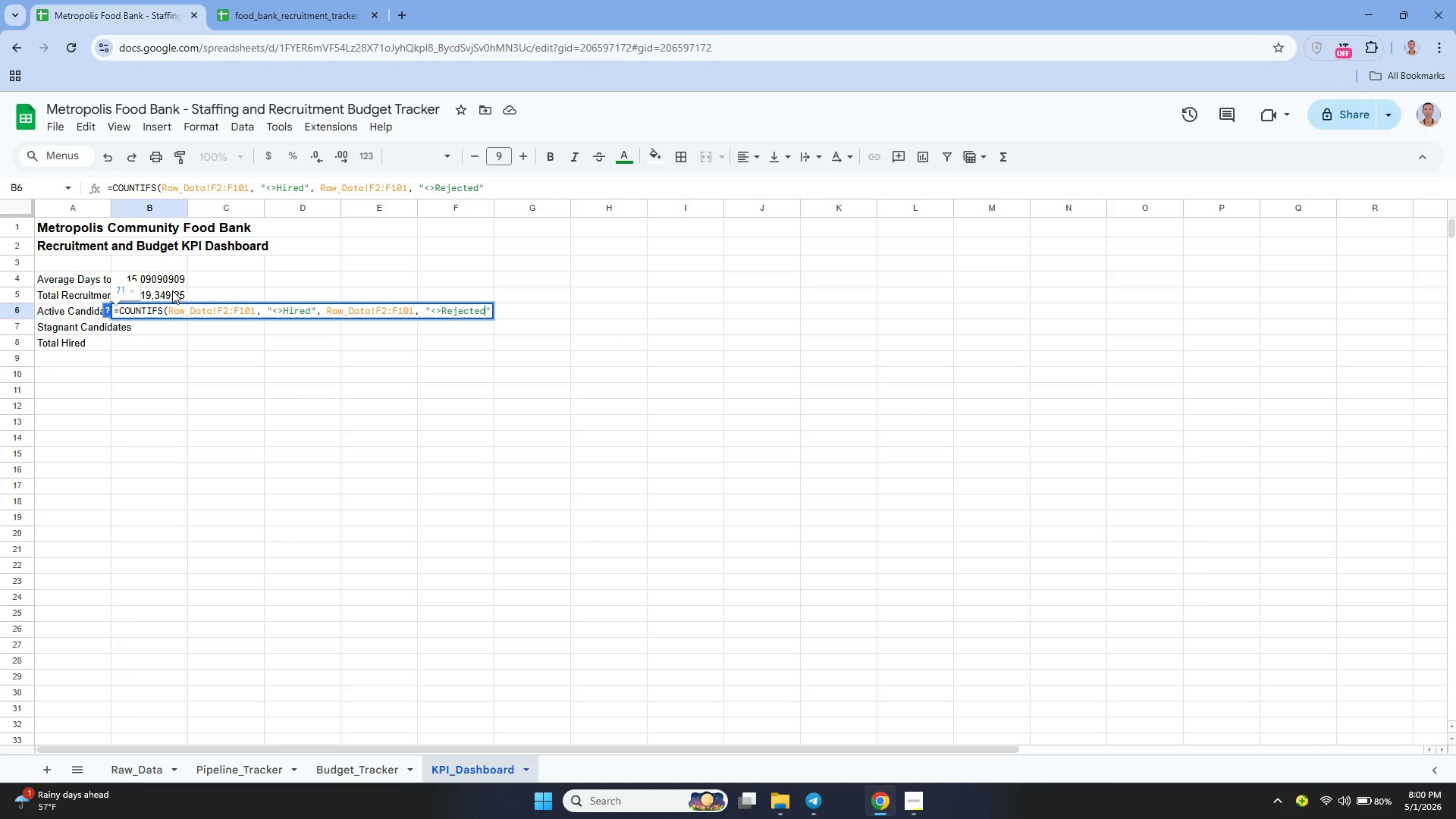 
key(ArrowRight)
 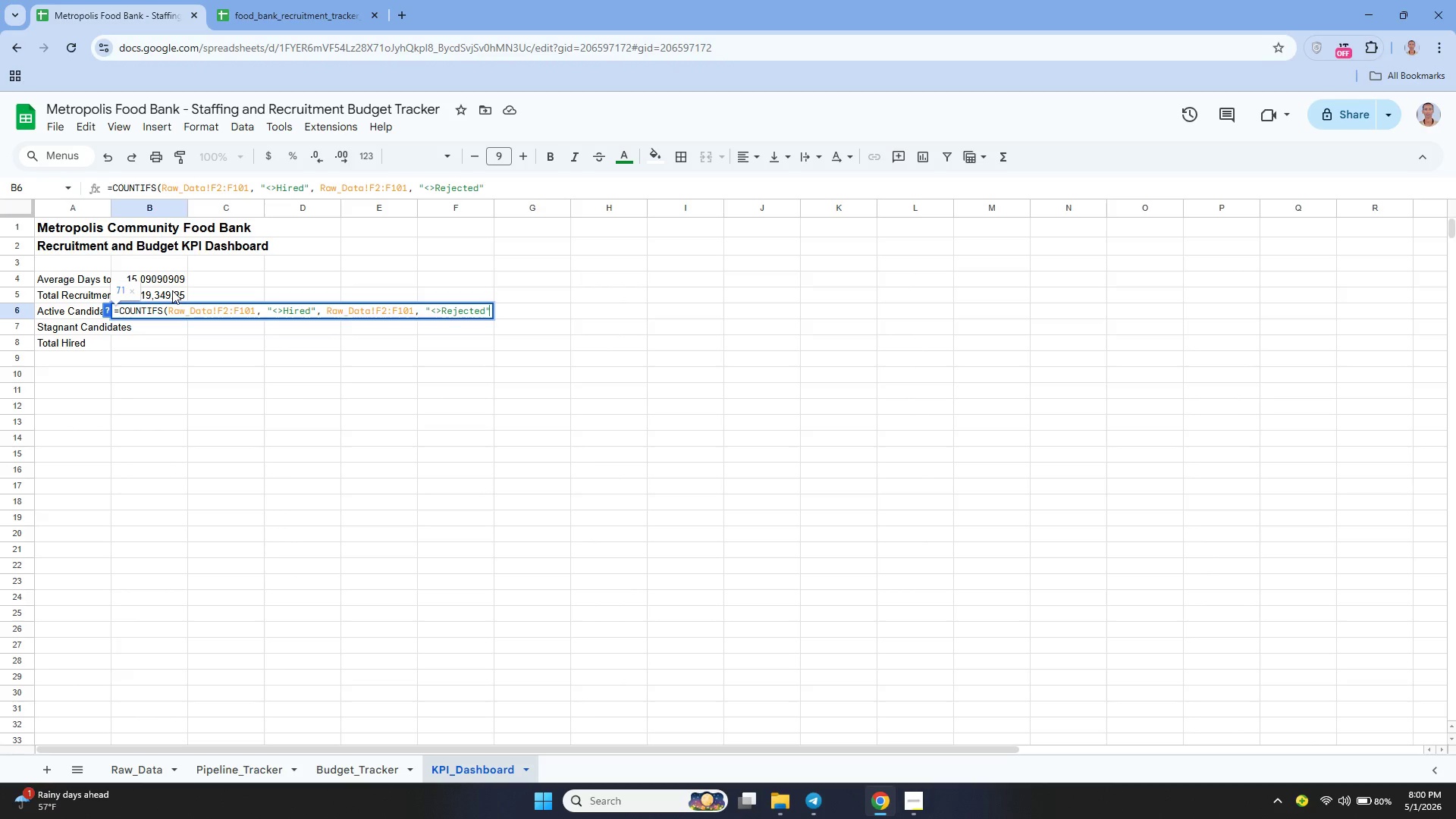 
type(, Raw_Data!F2:F101, "")
 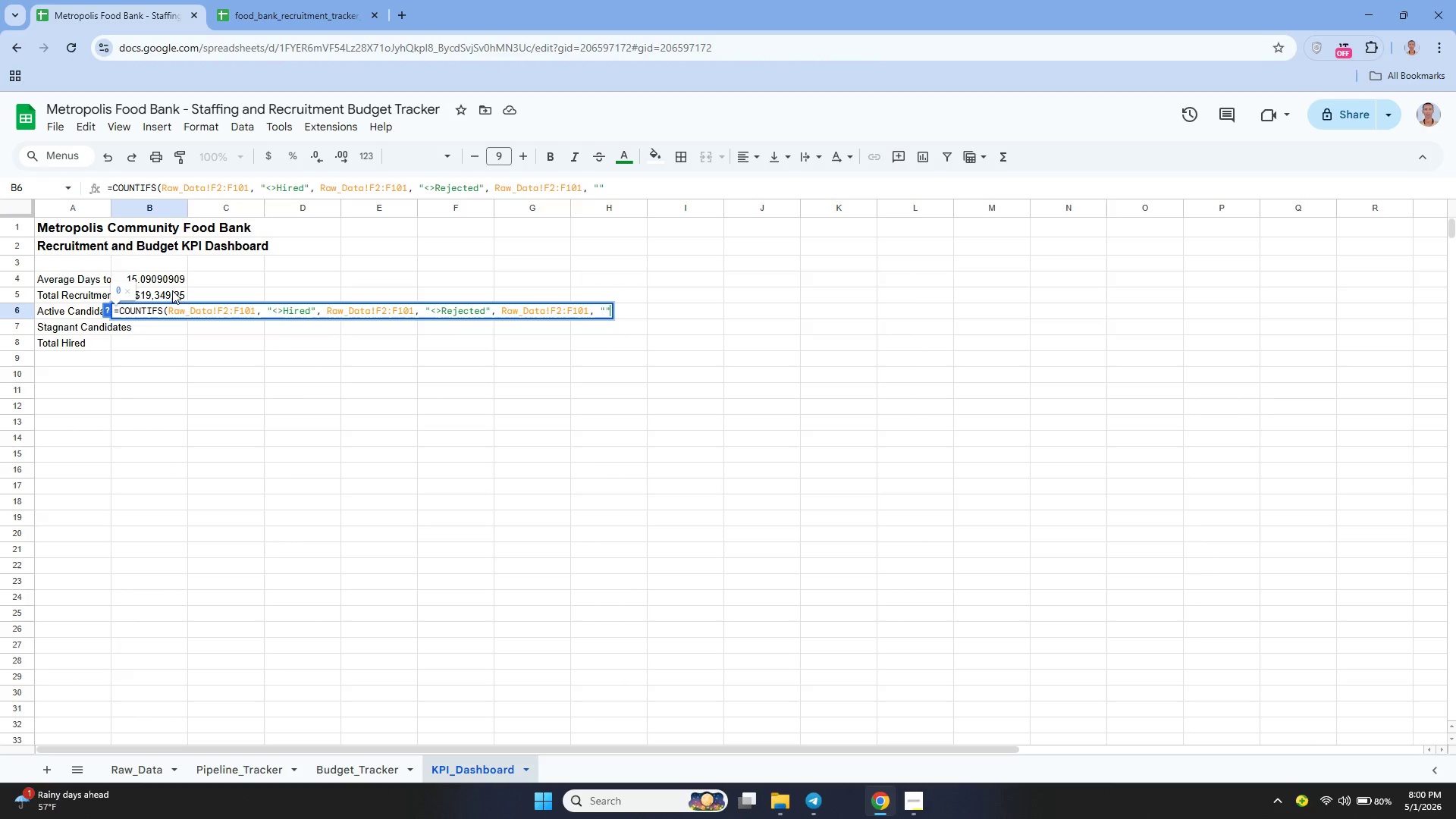 
key(ArrowLeft)
 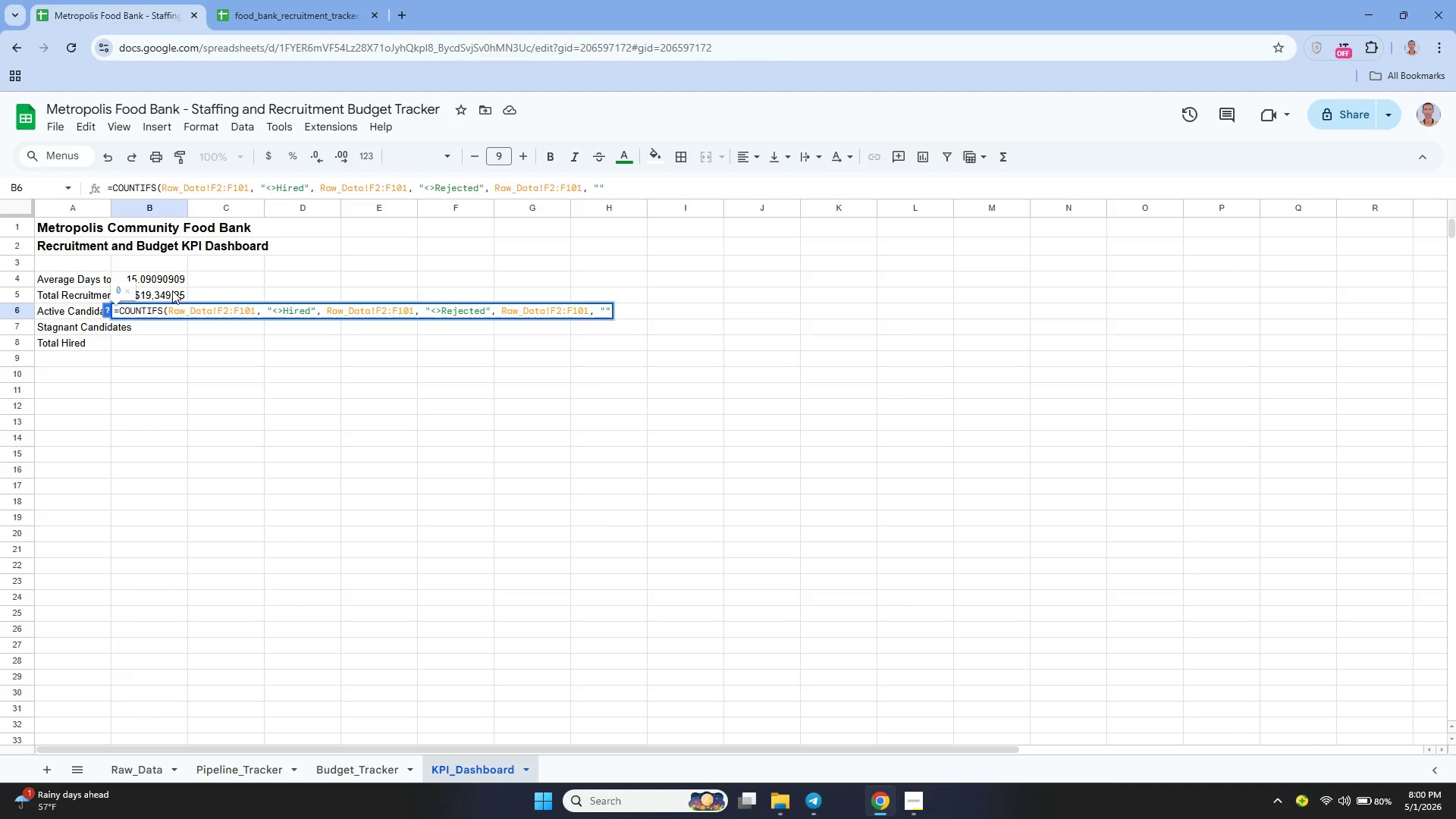 
type(<>Withdraw)
 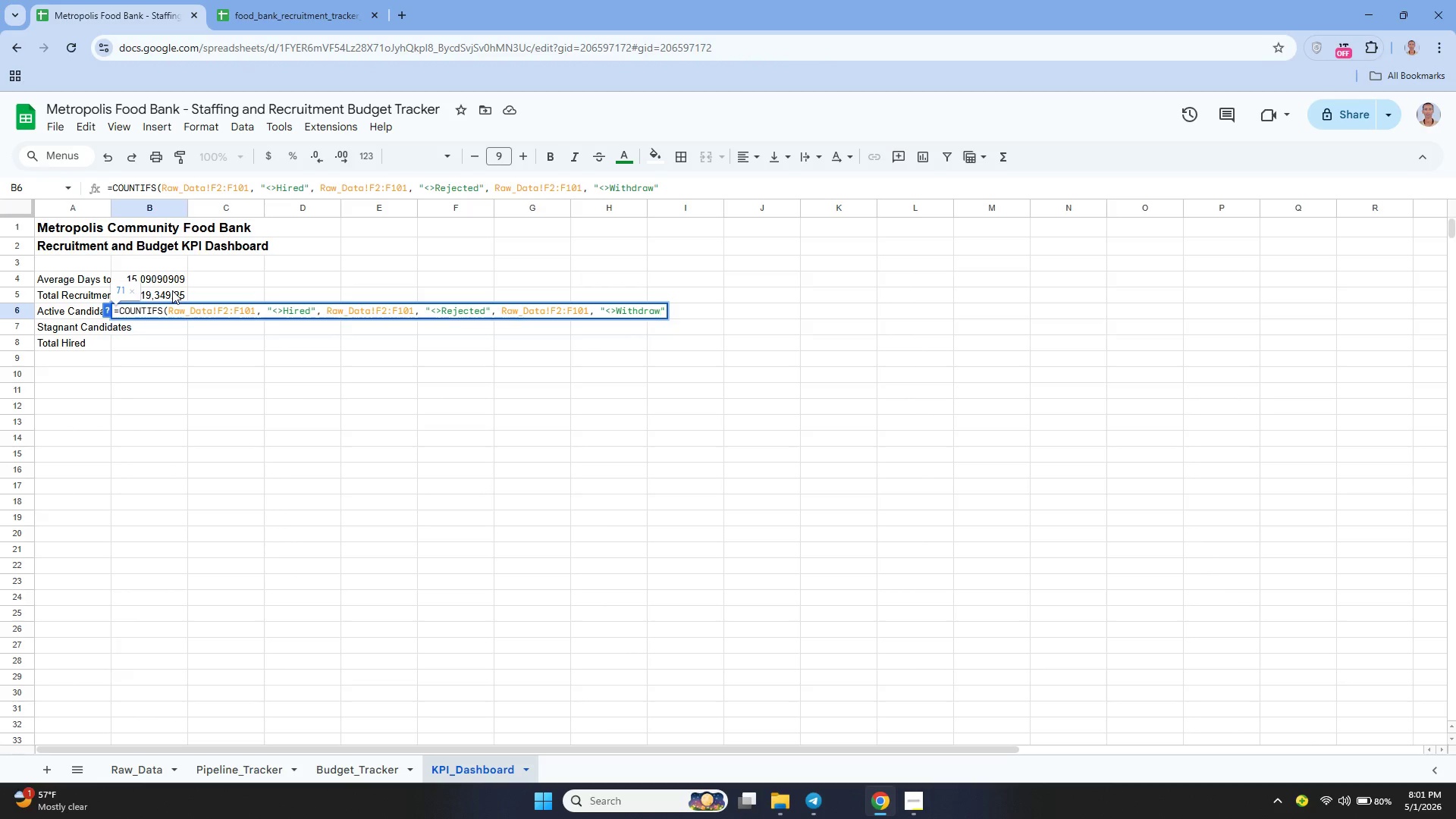 
key(ArrowRight)
 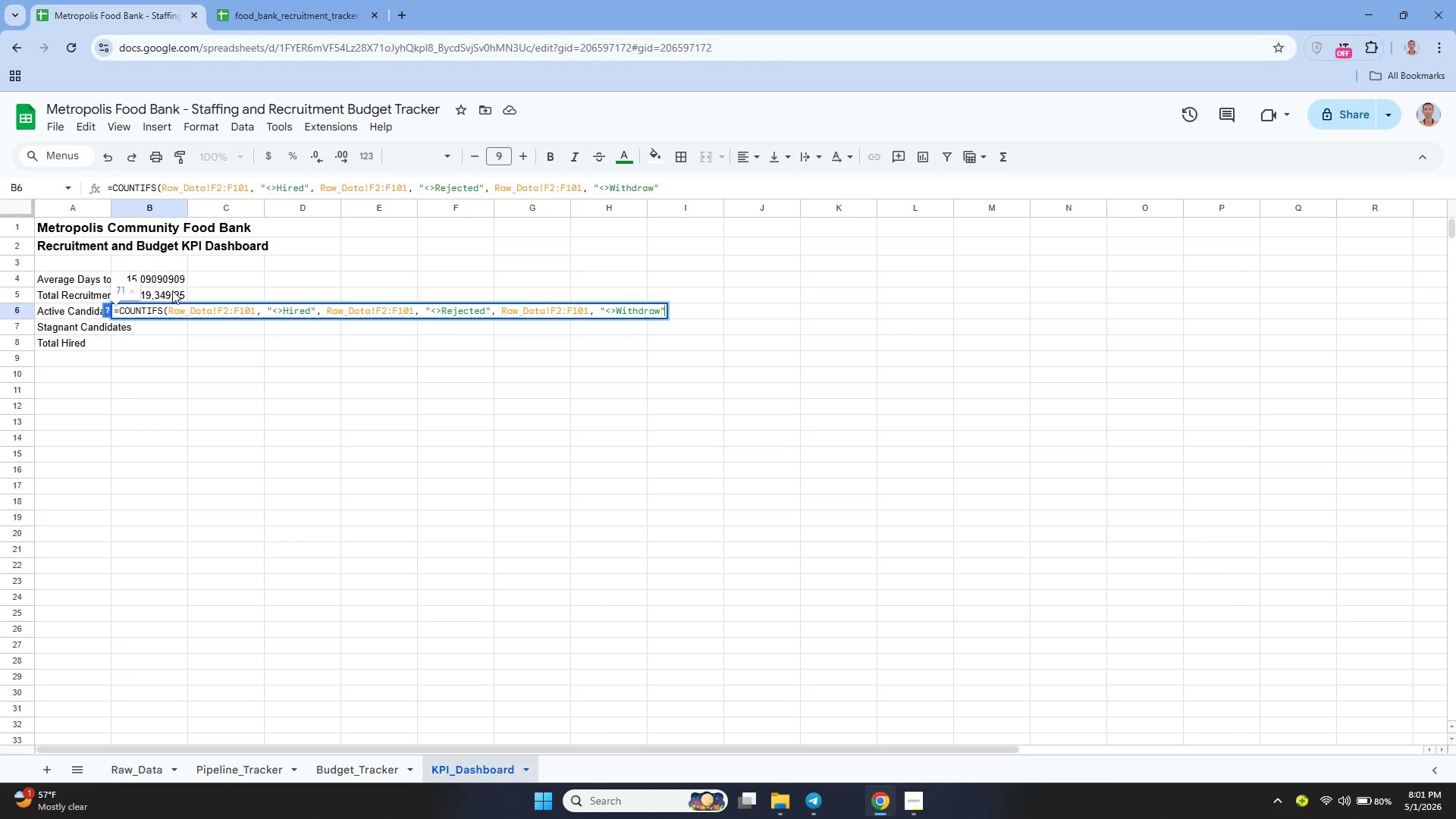 
key(Shift+0)
 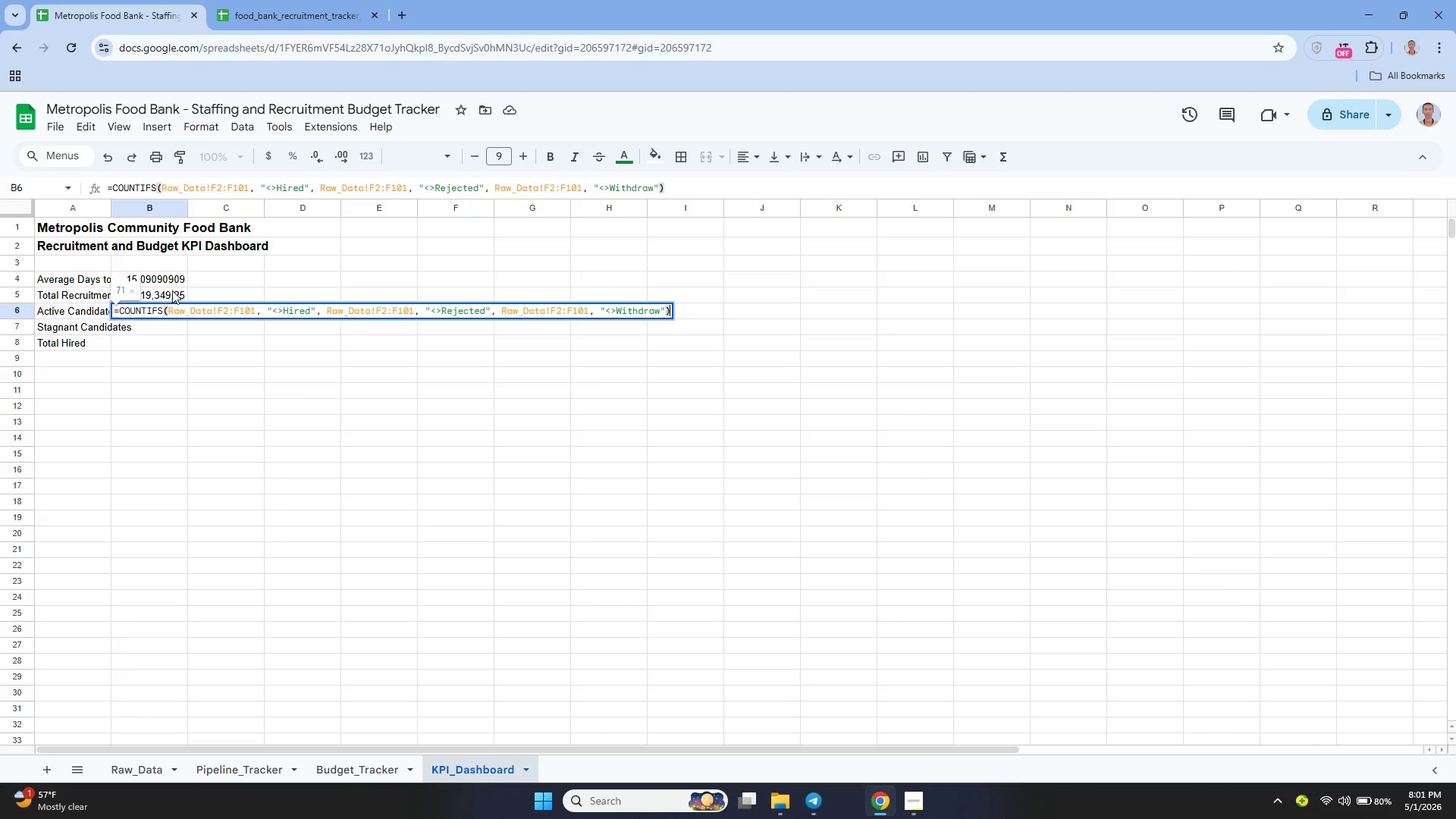 
key(Enter)
 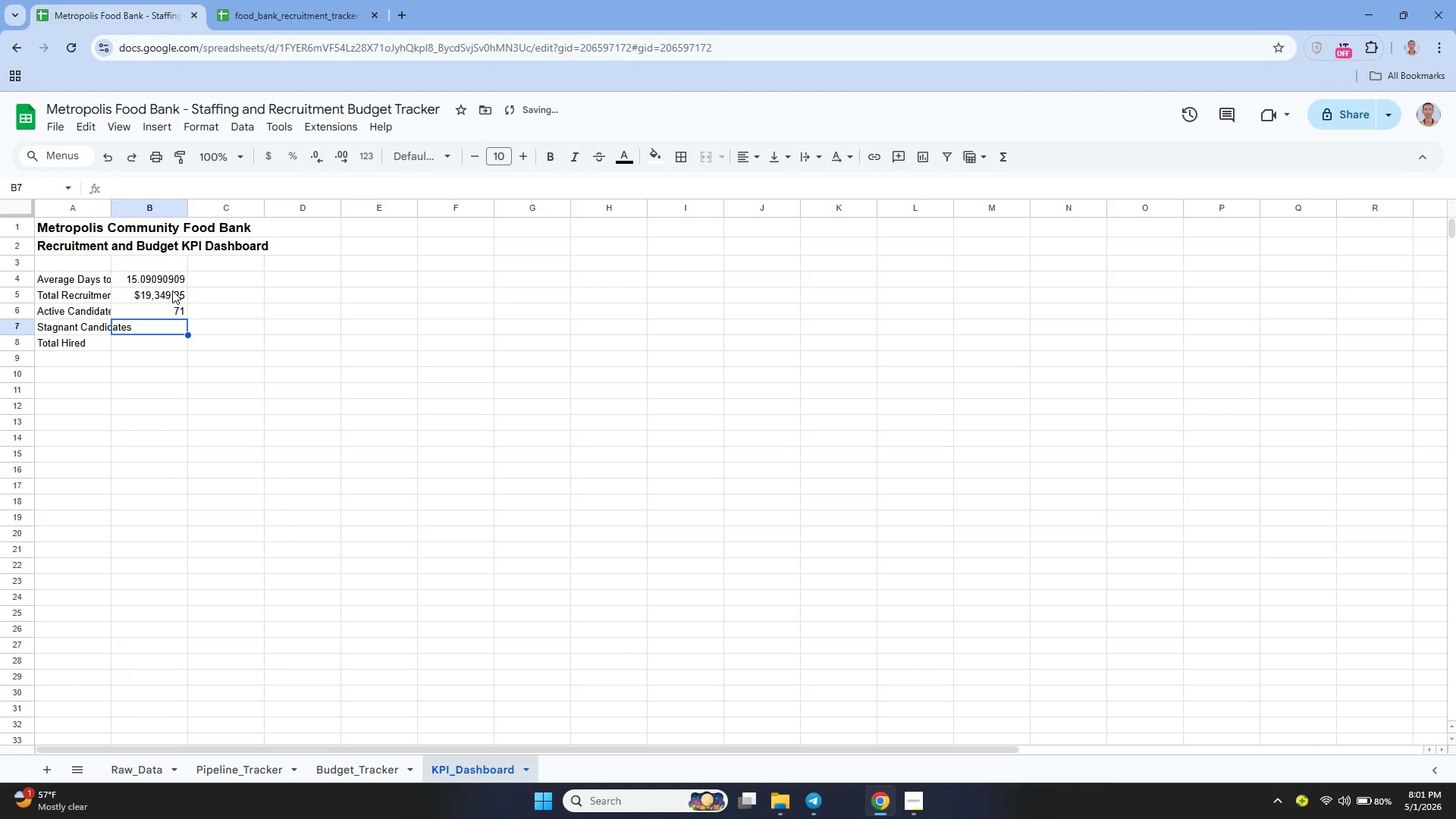 
key(Enter)
 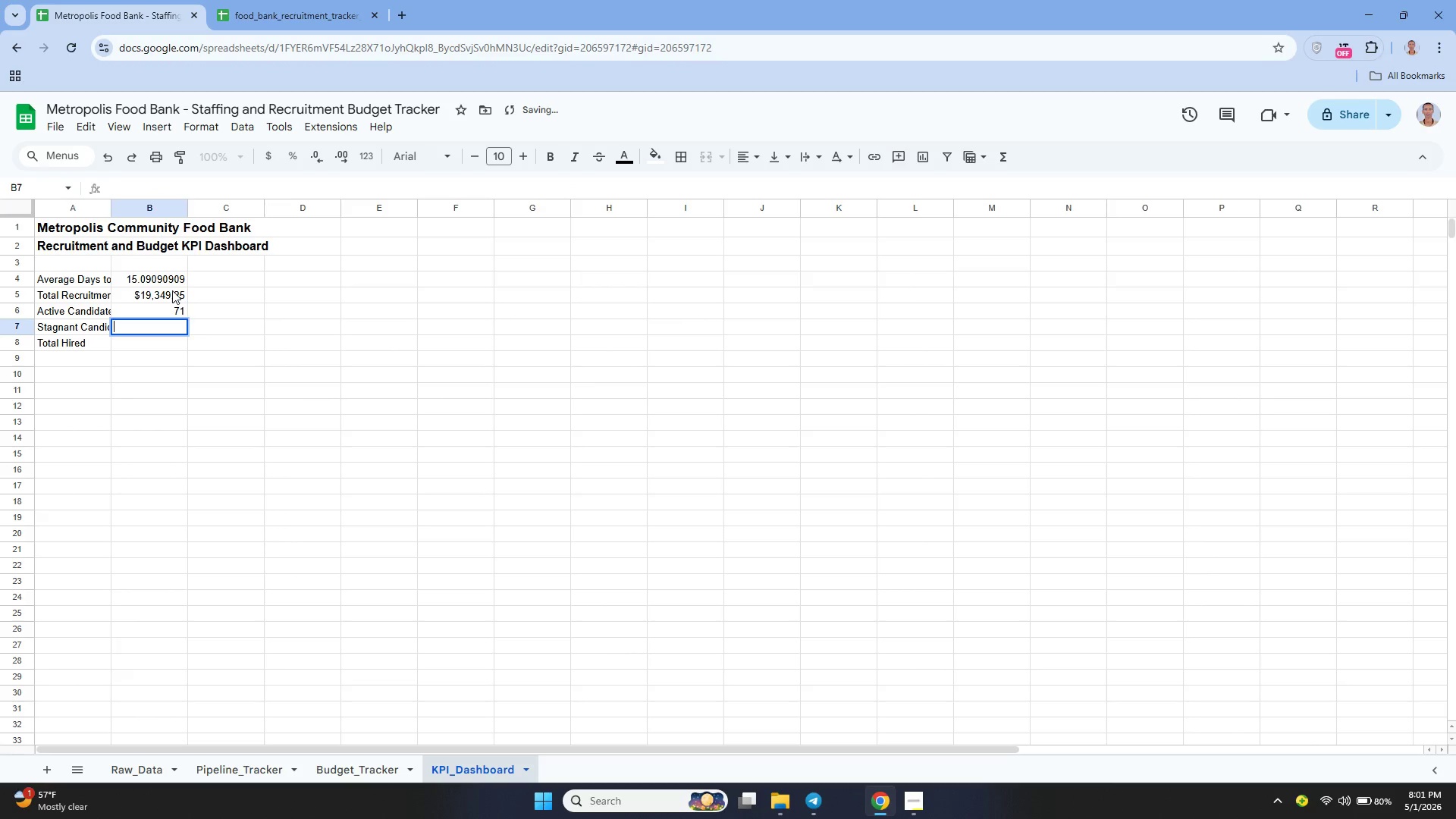 
type(=COUNTIF)
 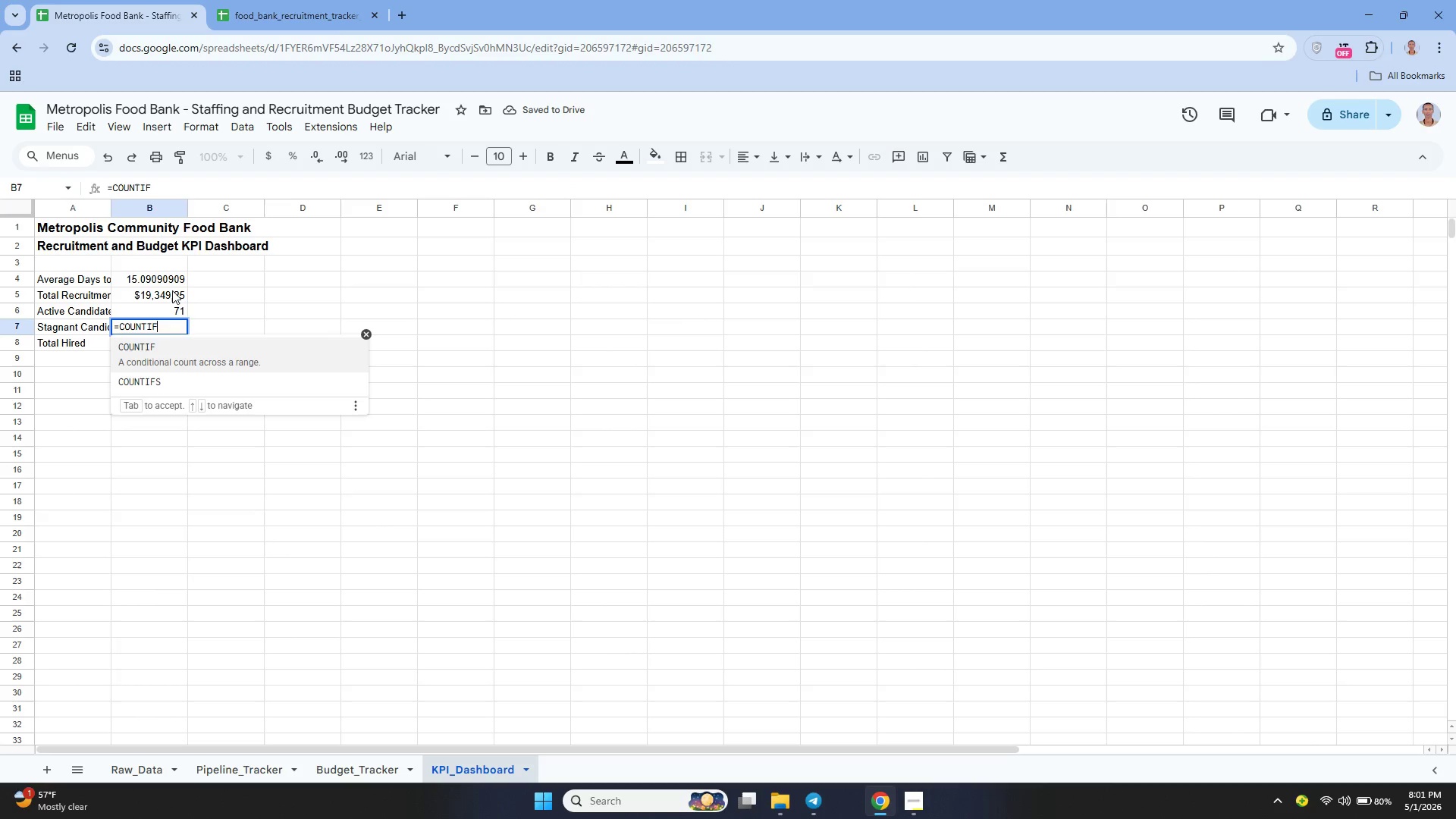 
key(Enter)
 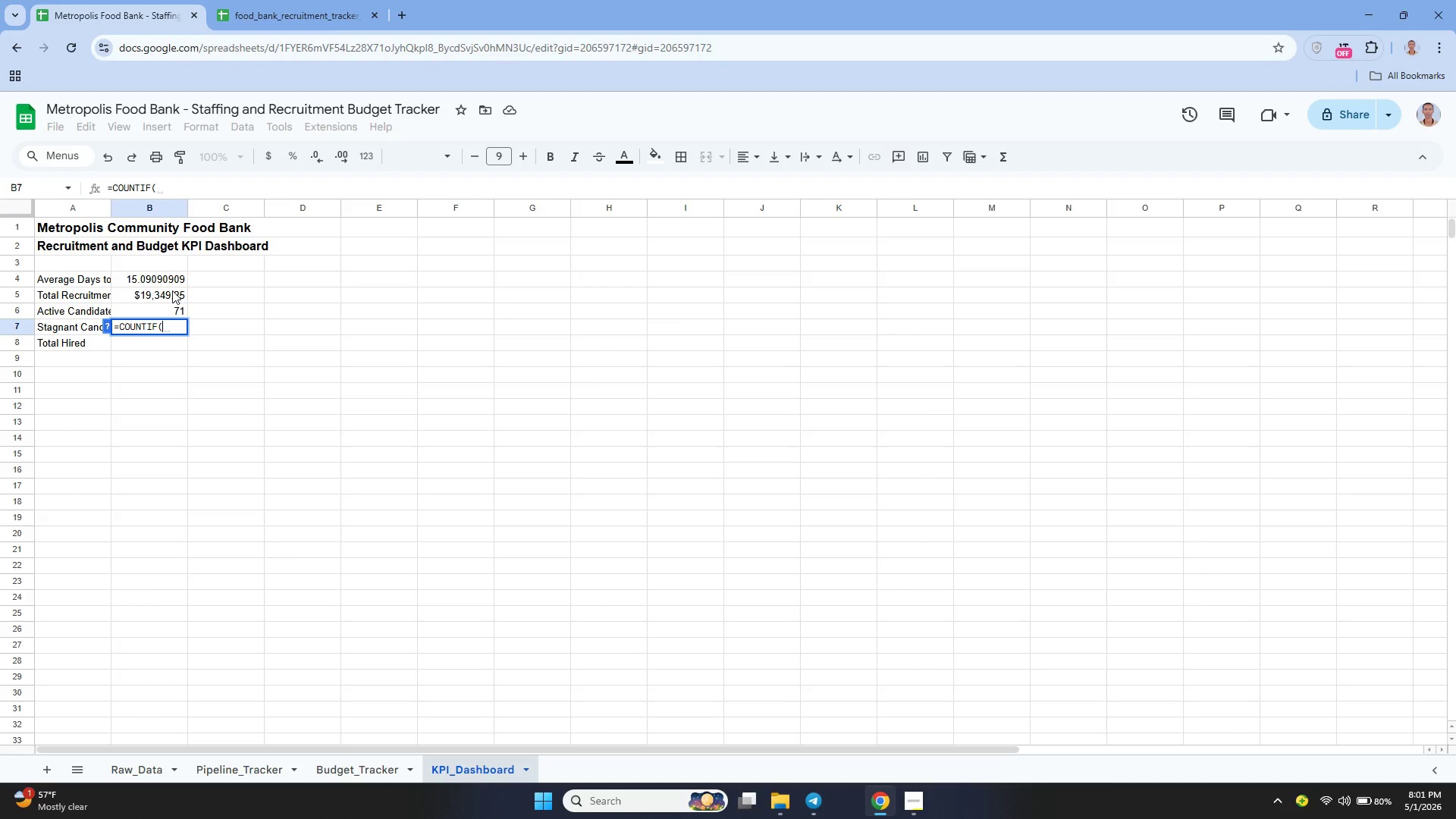 
type(Pipeline_tracker!N@)
key(Backspace)
type(2:N101, "")
 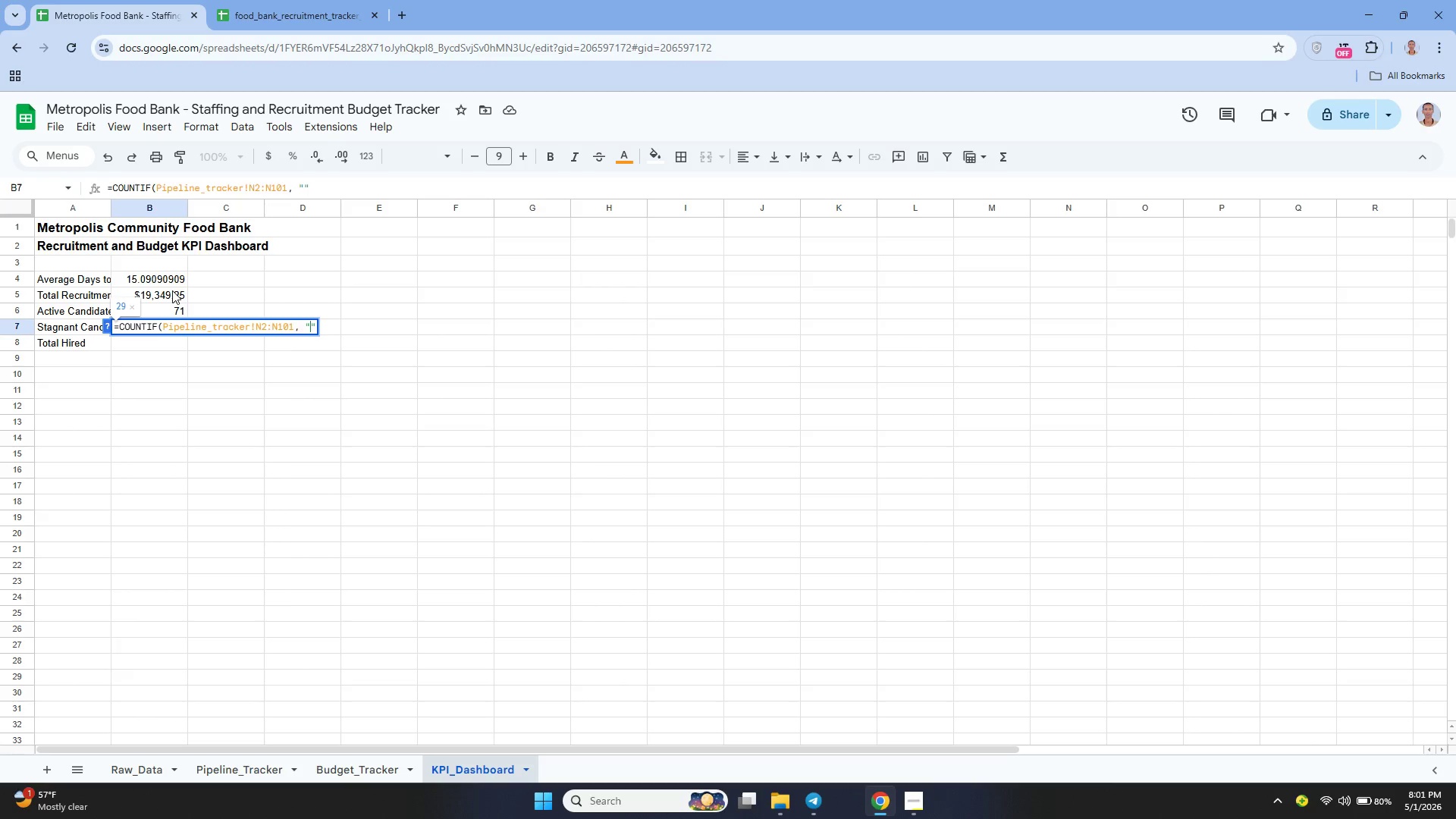 
 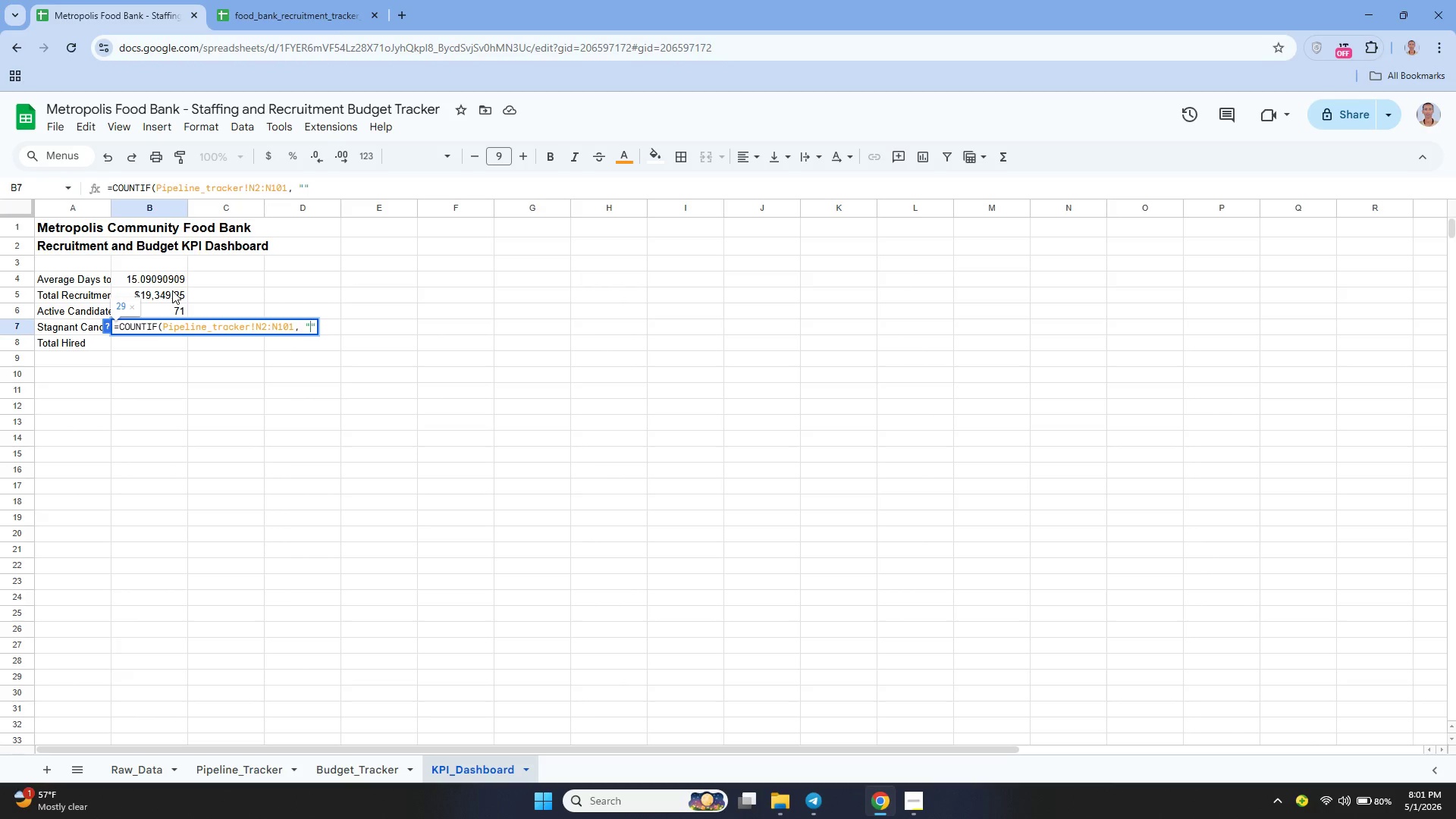 
key(ArrowLeft)
 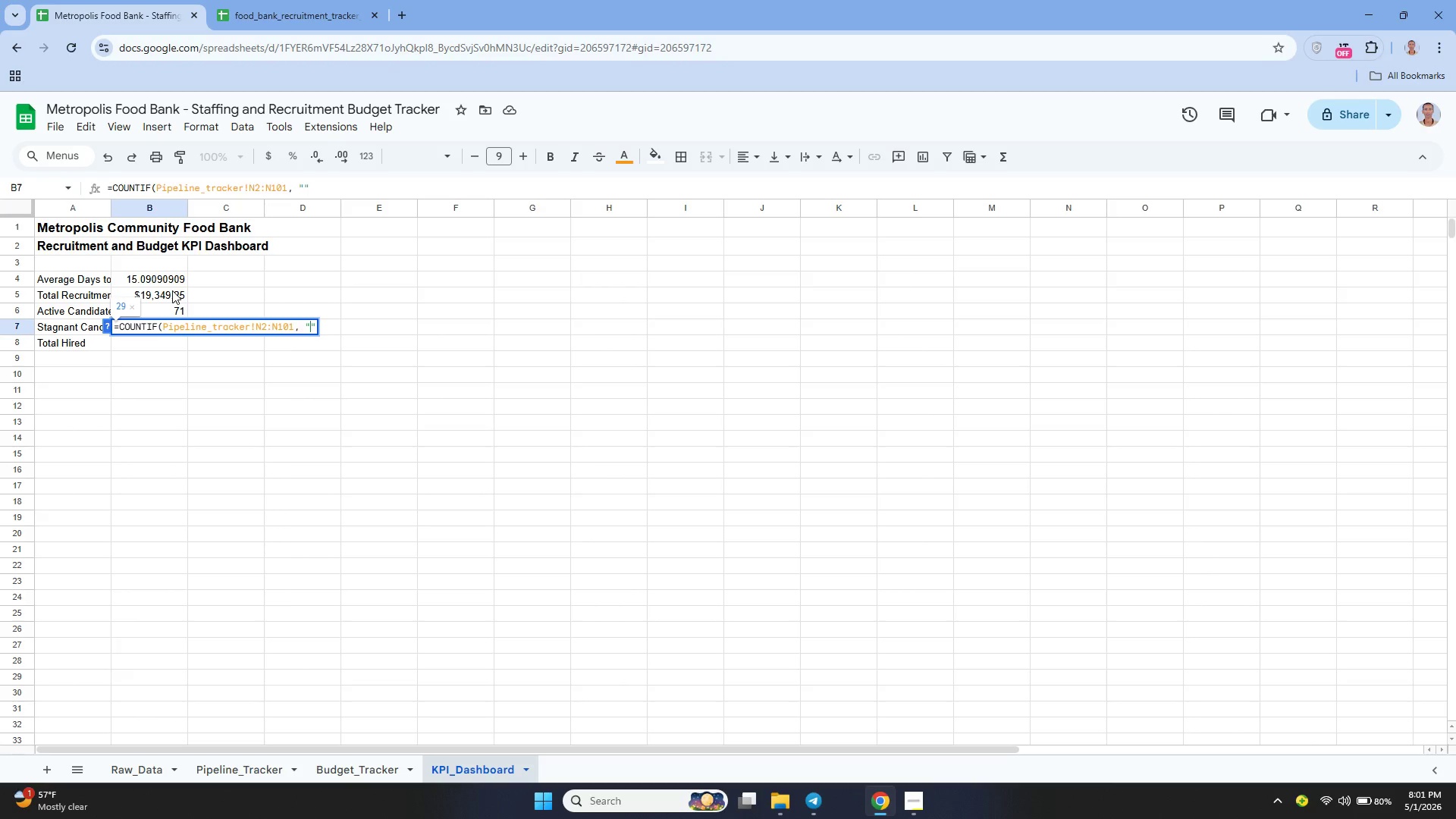 
type(Yes)
 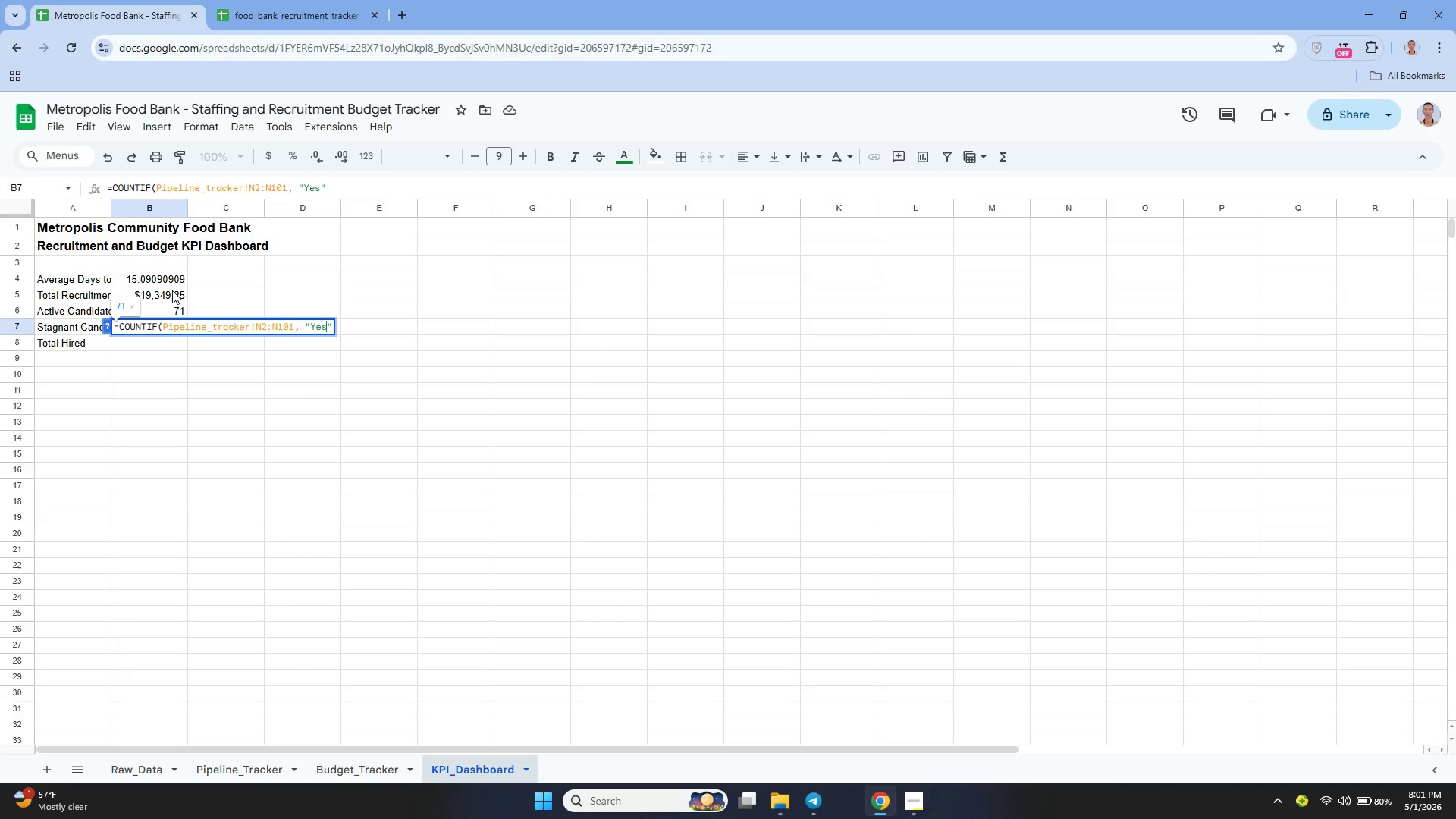 
key(ArrowRight)
 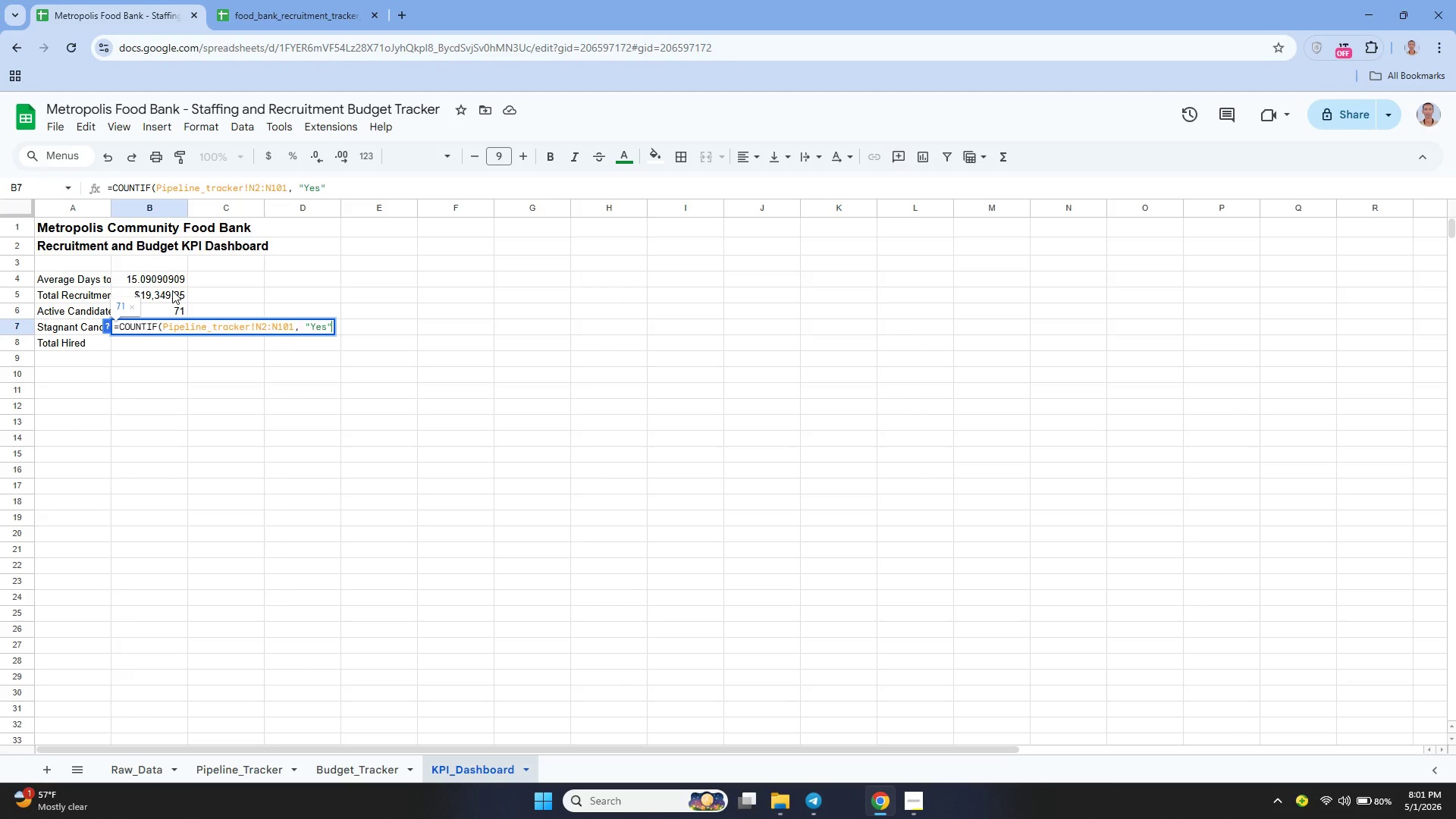 
key(Shift+0)
 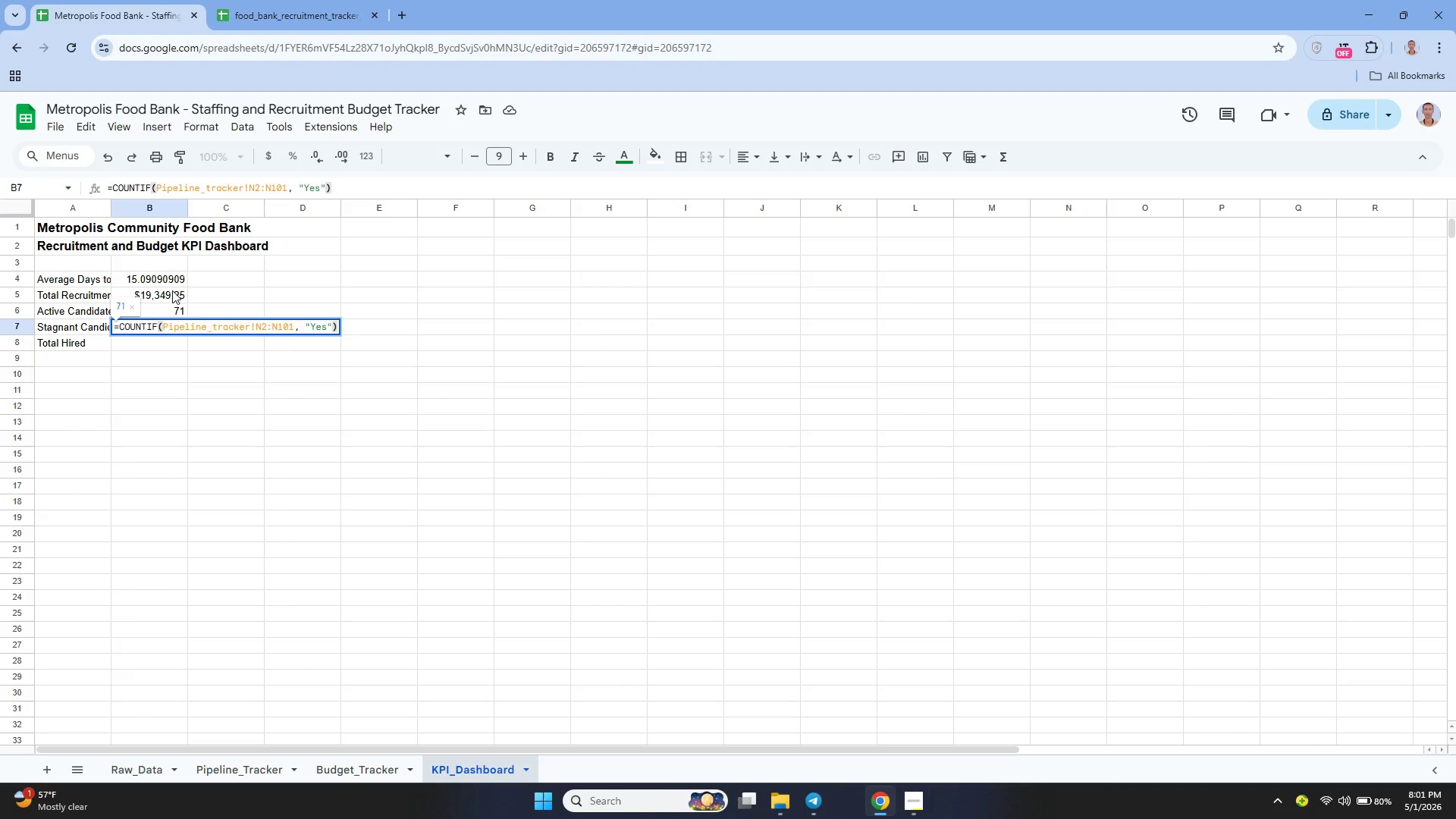 
key(Enter)
 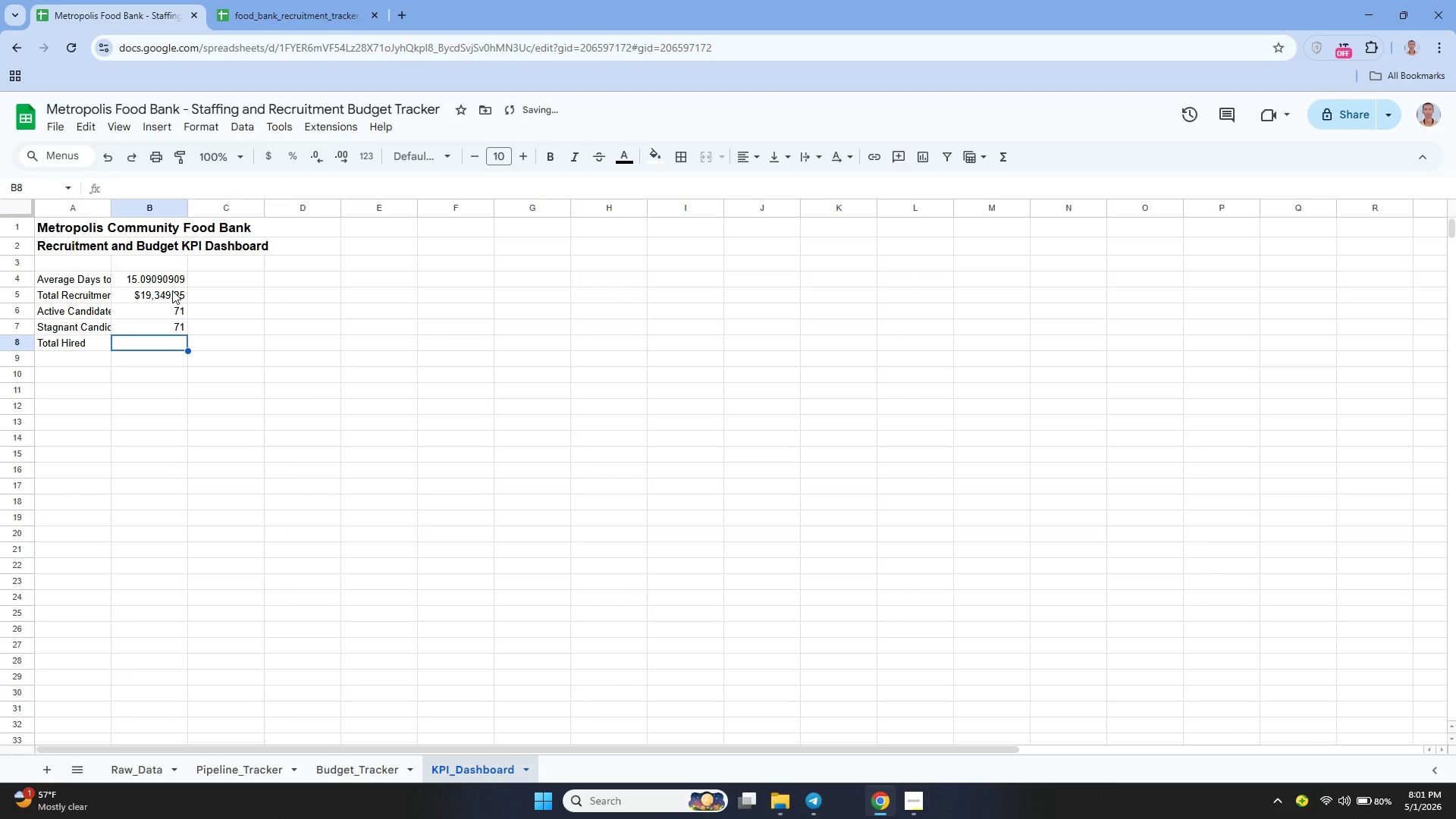 
key(Enter)
 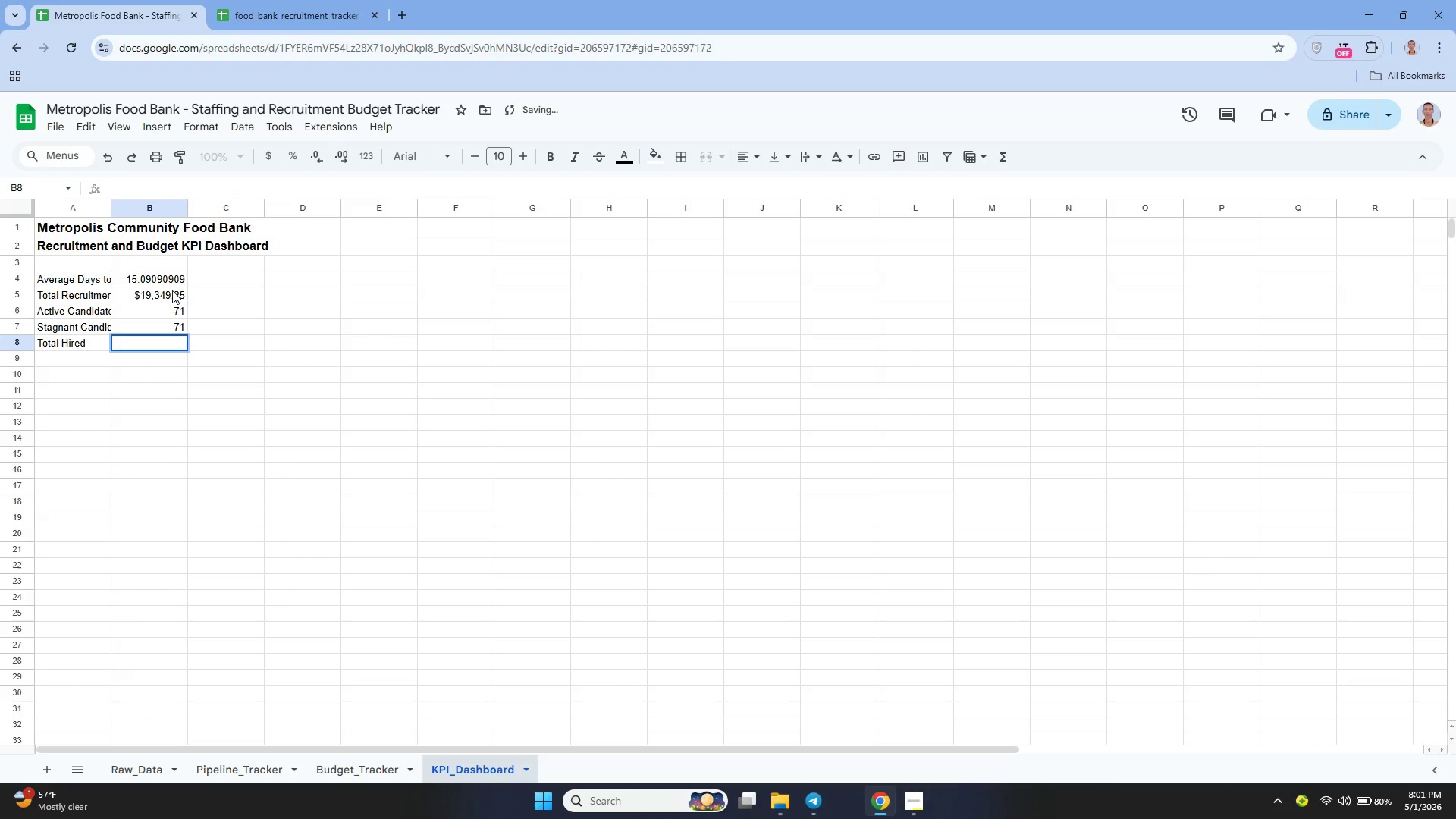 
key(Enter)
 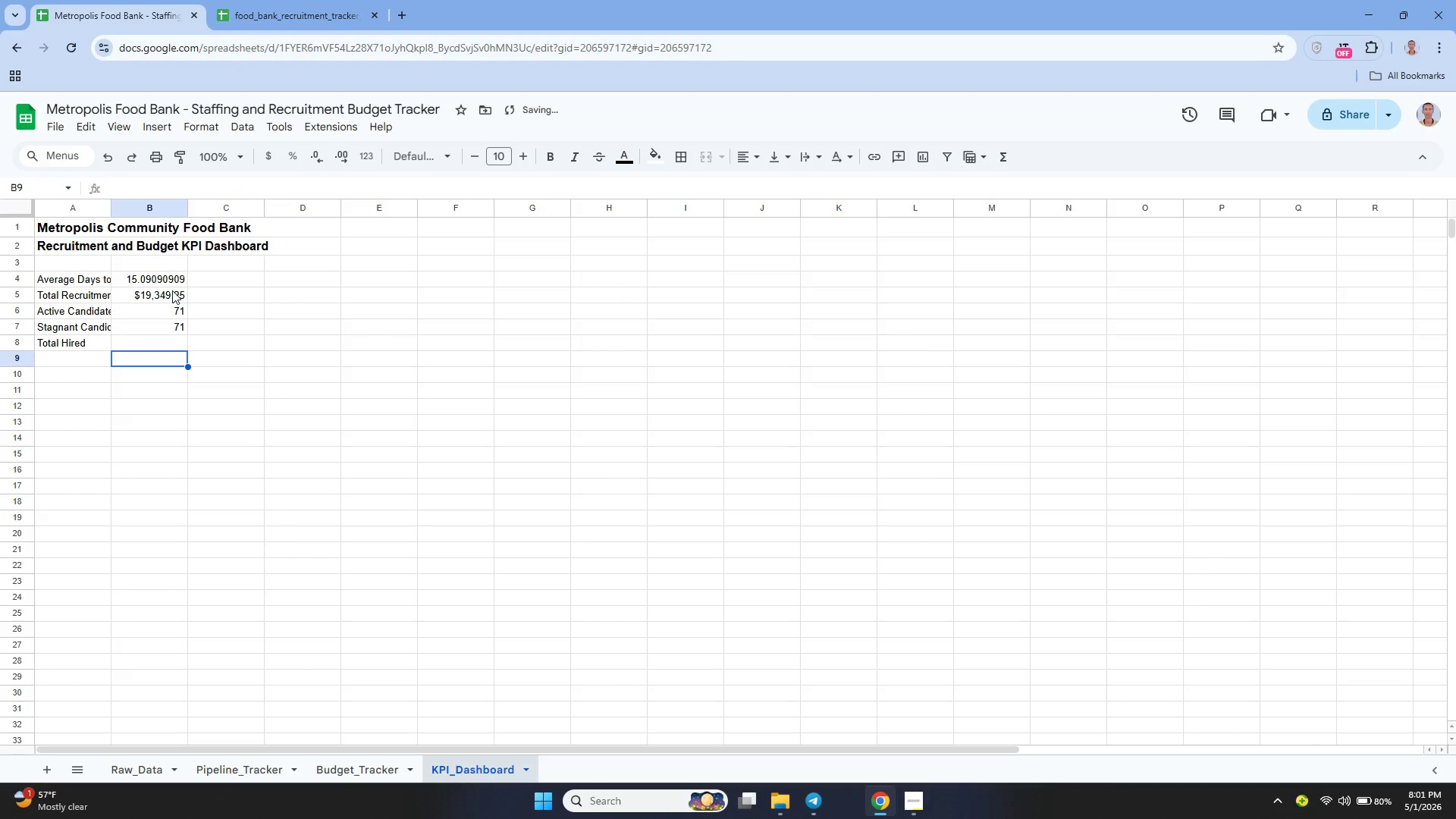 
key(ArrowUp)
 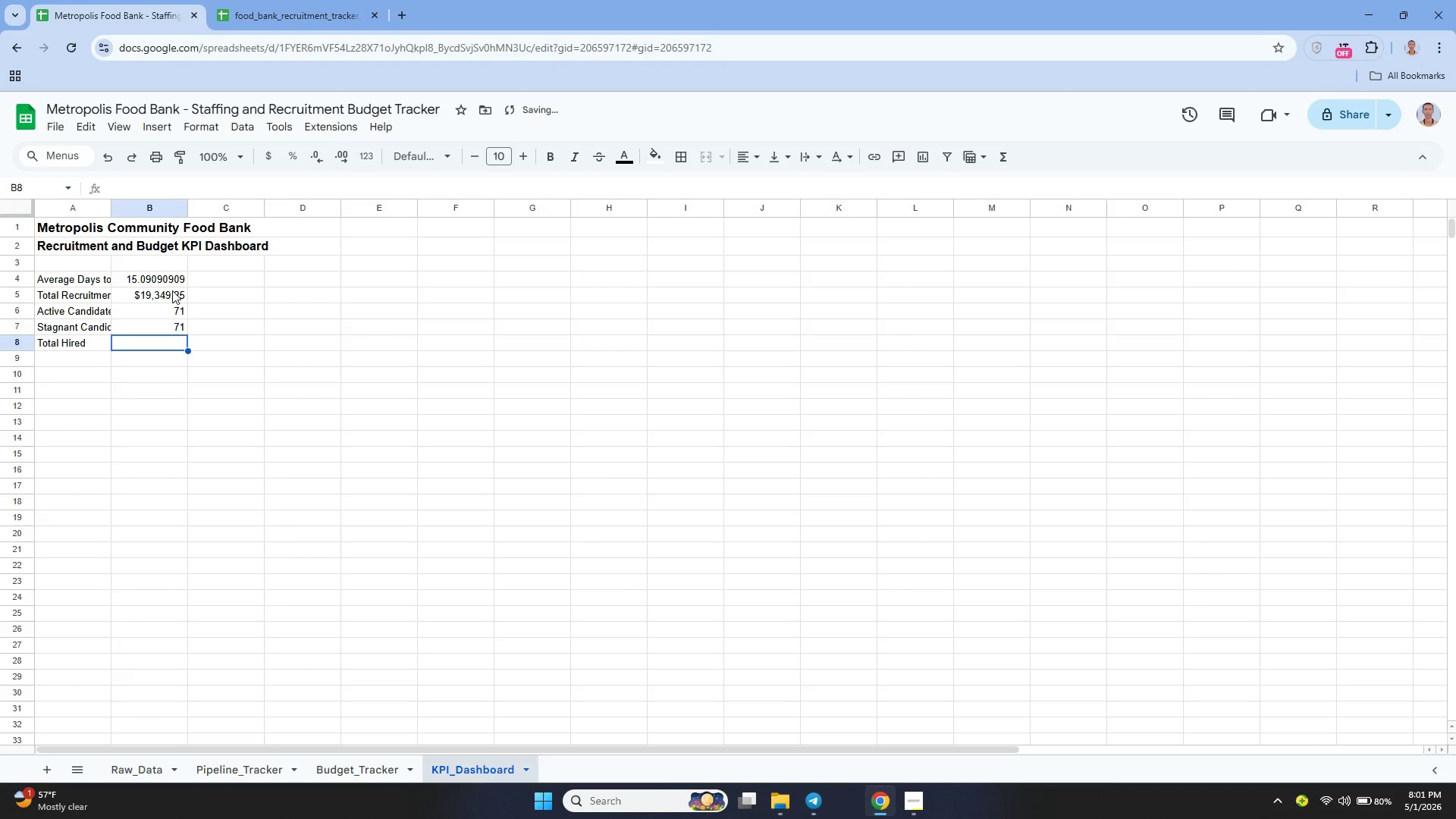 
key(ArrowUp)
 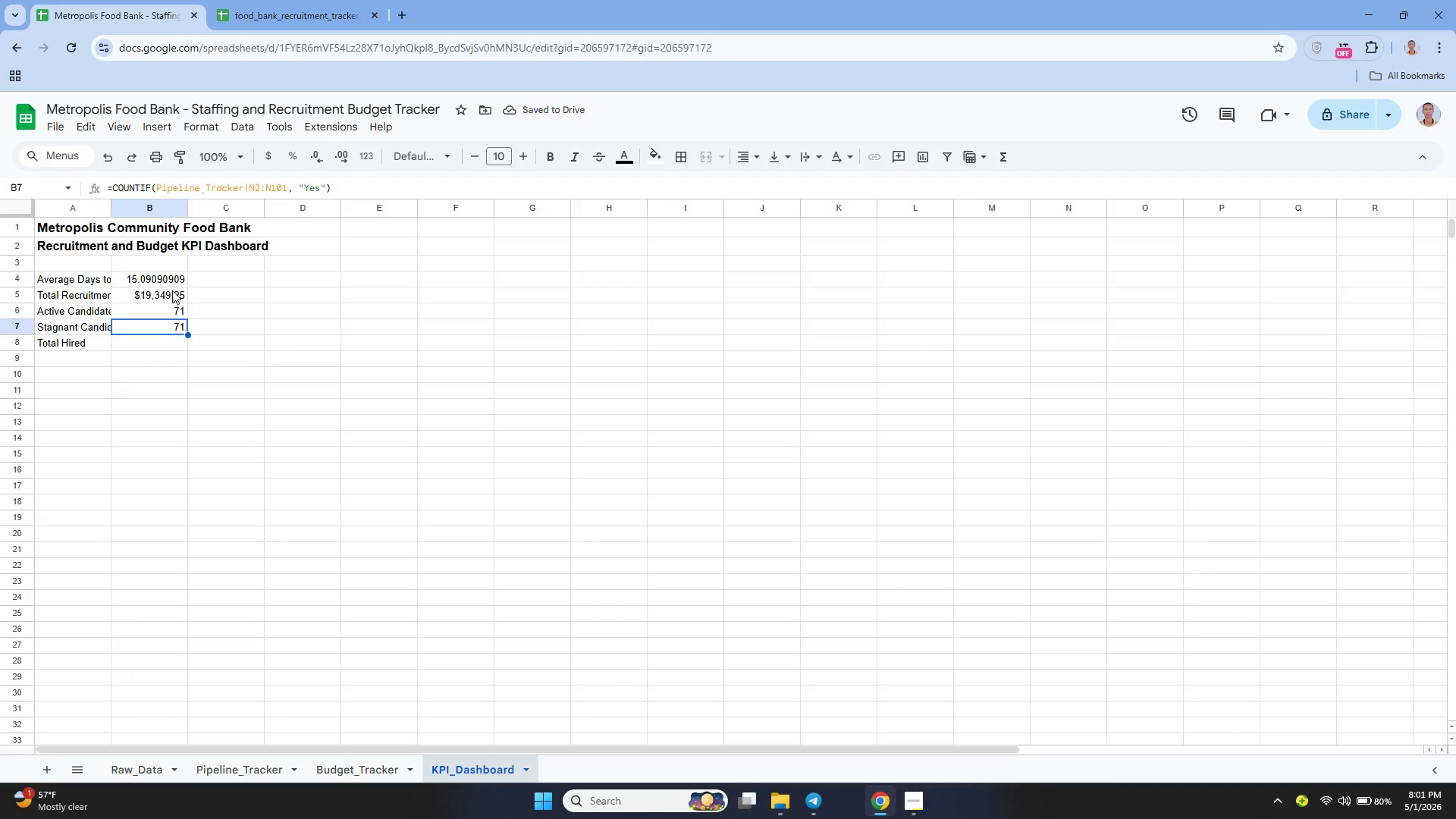 
key(ArrowUp)
 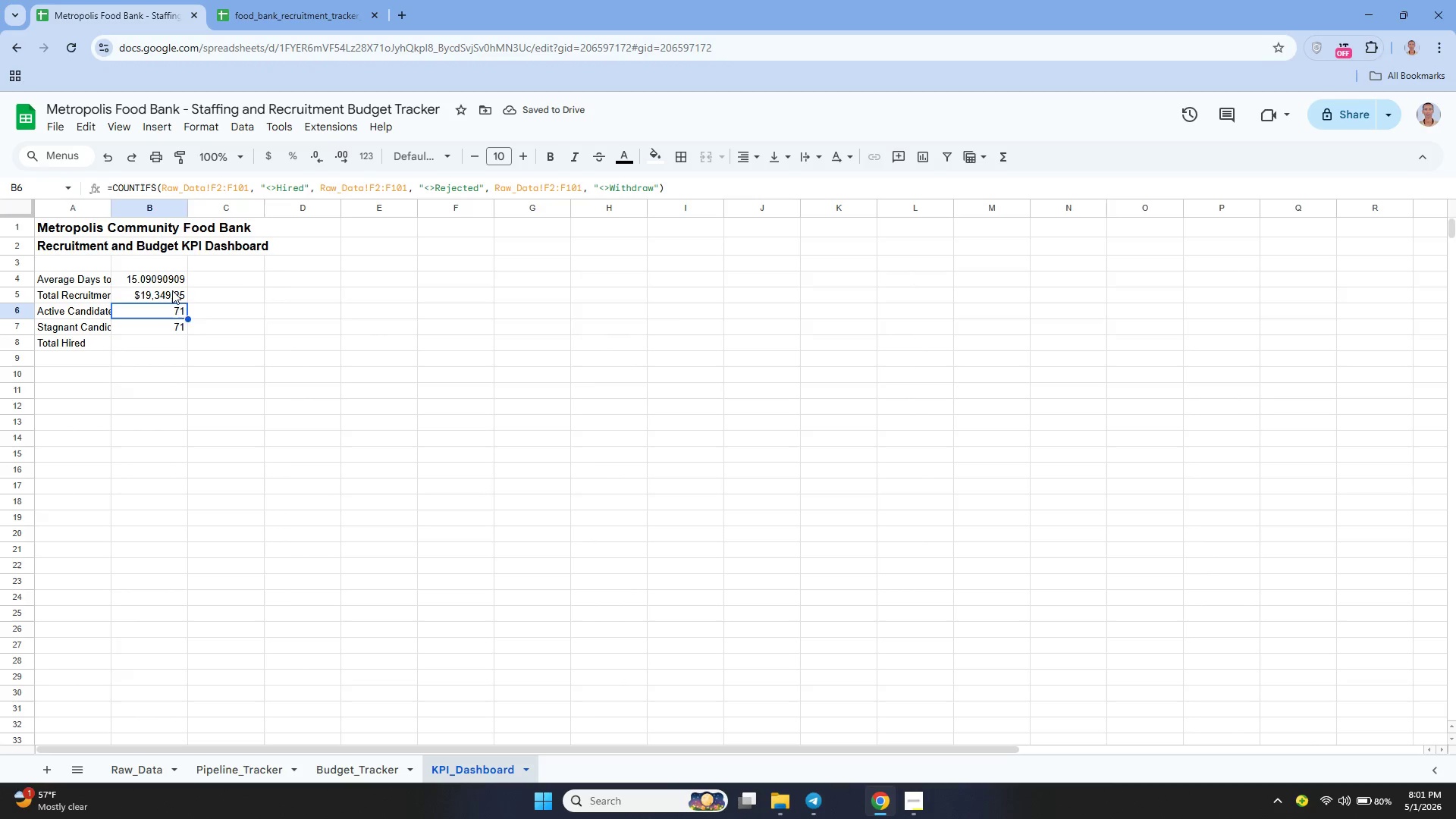 
key(Enter)
 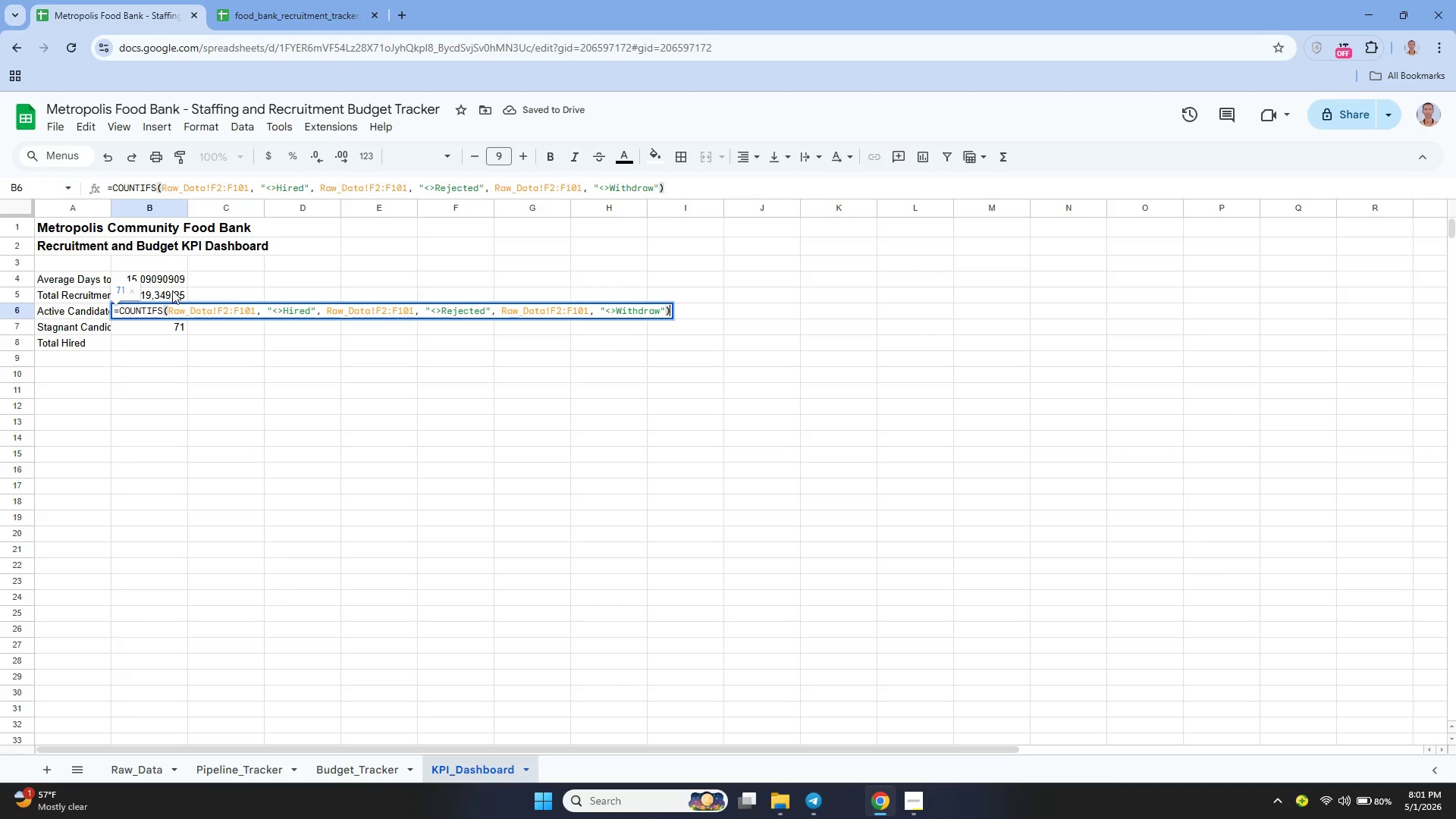 
key(Enter)
 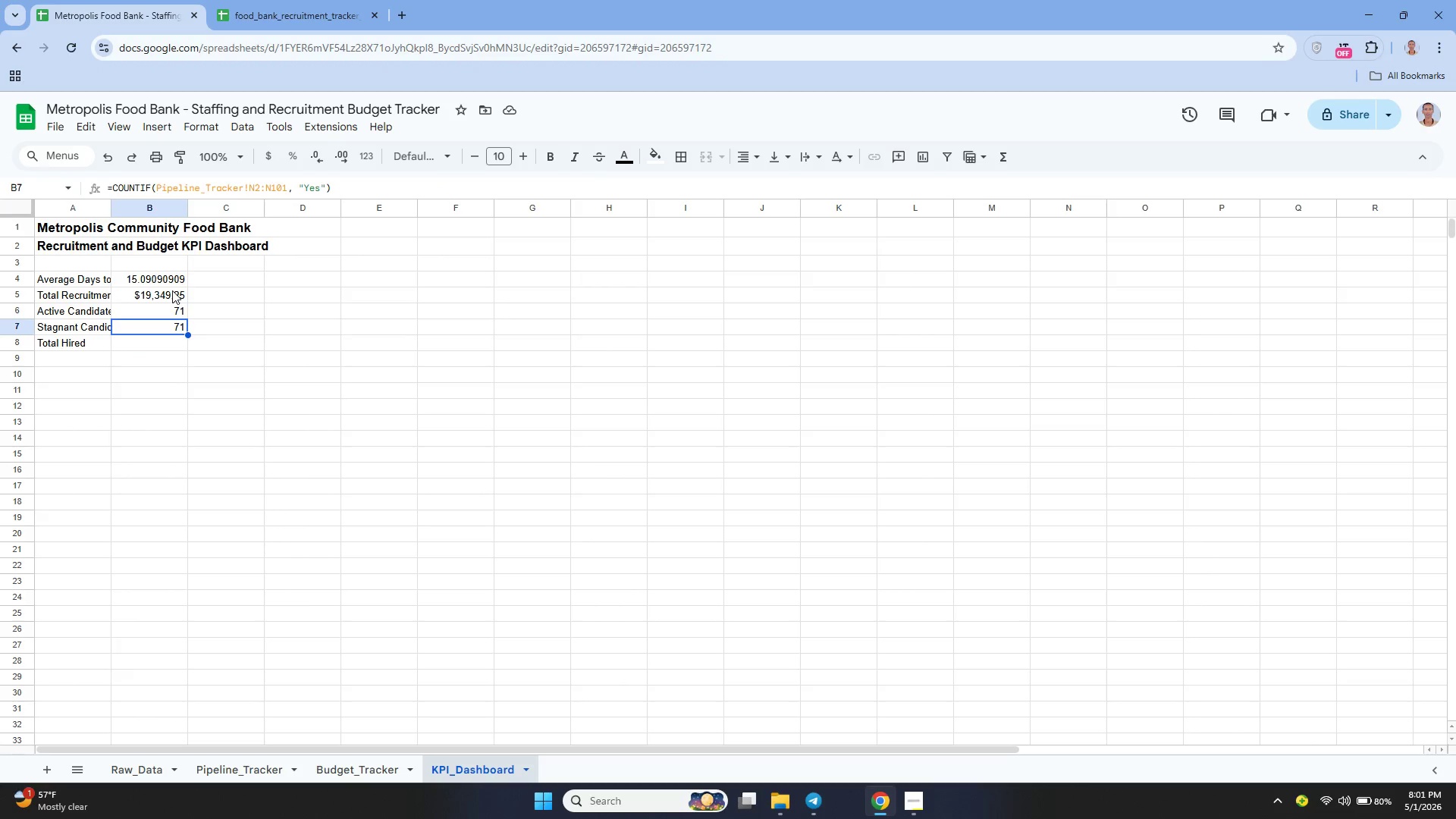 
key(Enter)
 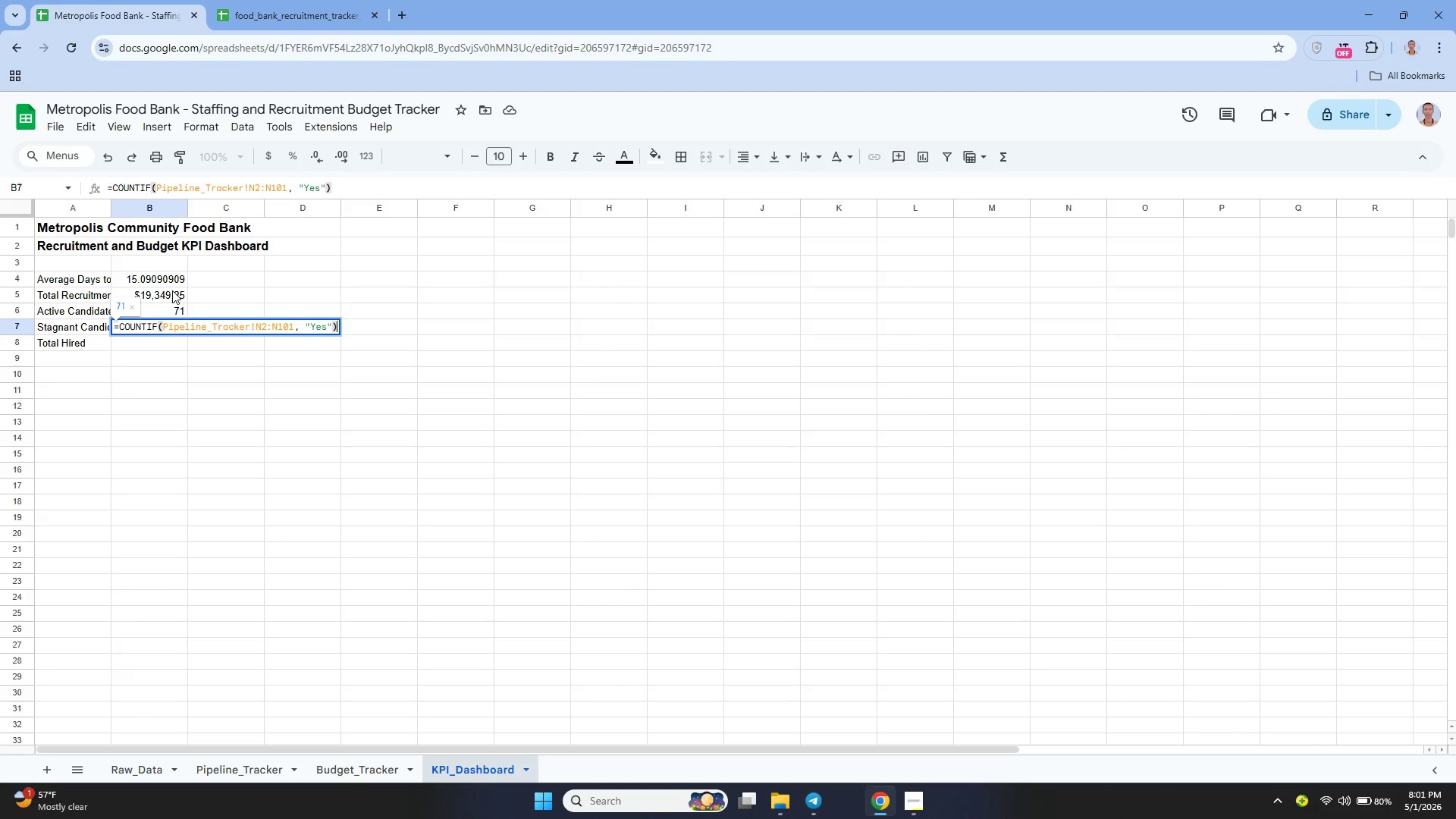 
key(Enter)
 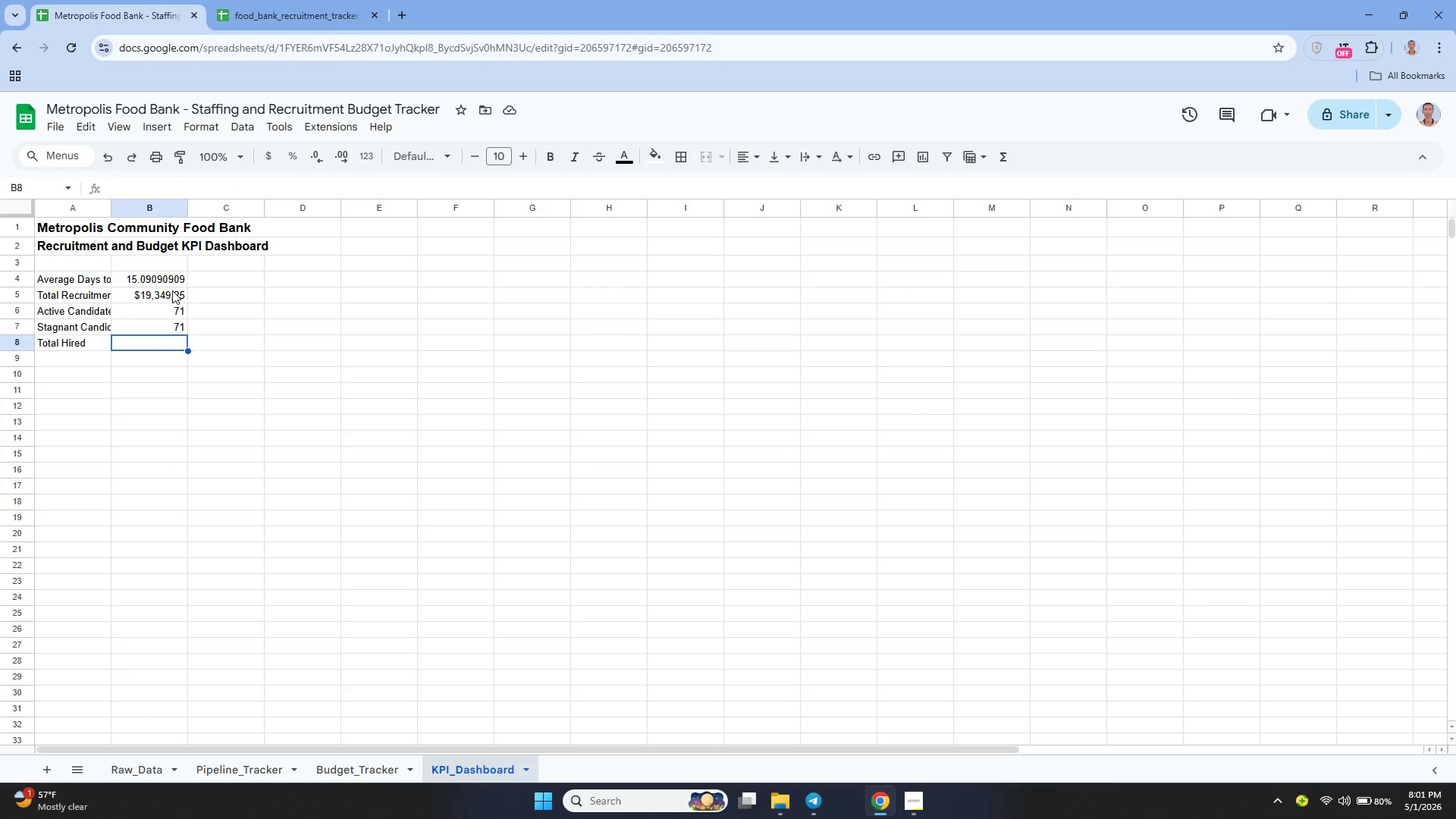 
key(Enter)
 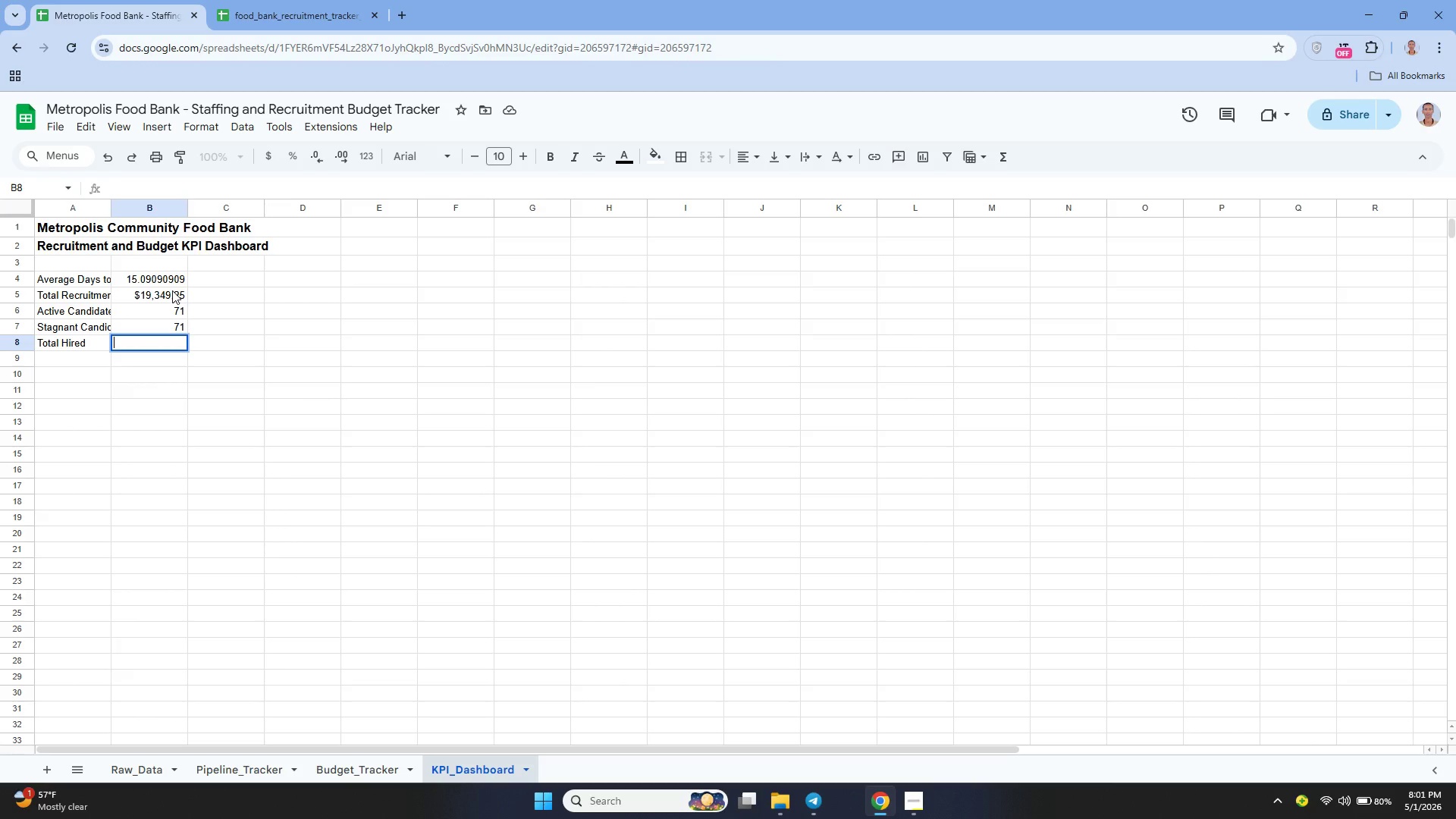 
type(a=COUNTIF)
key(Backspace)
 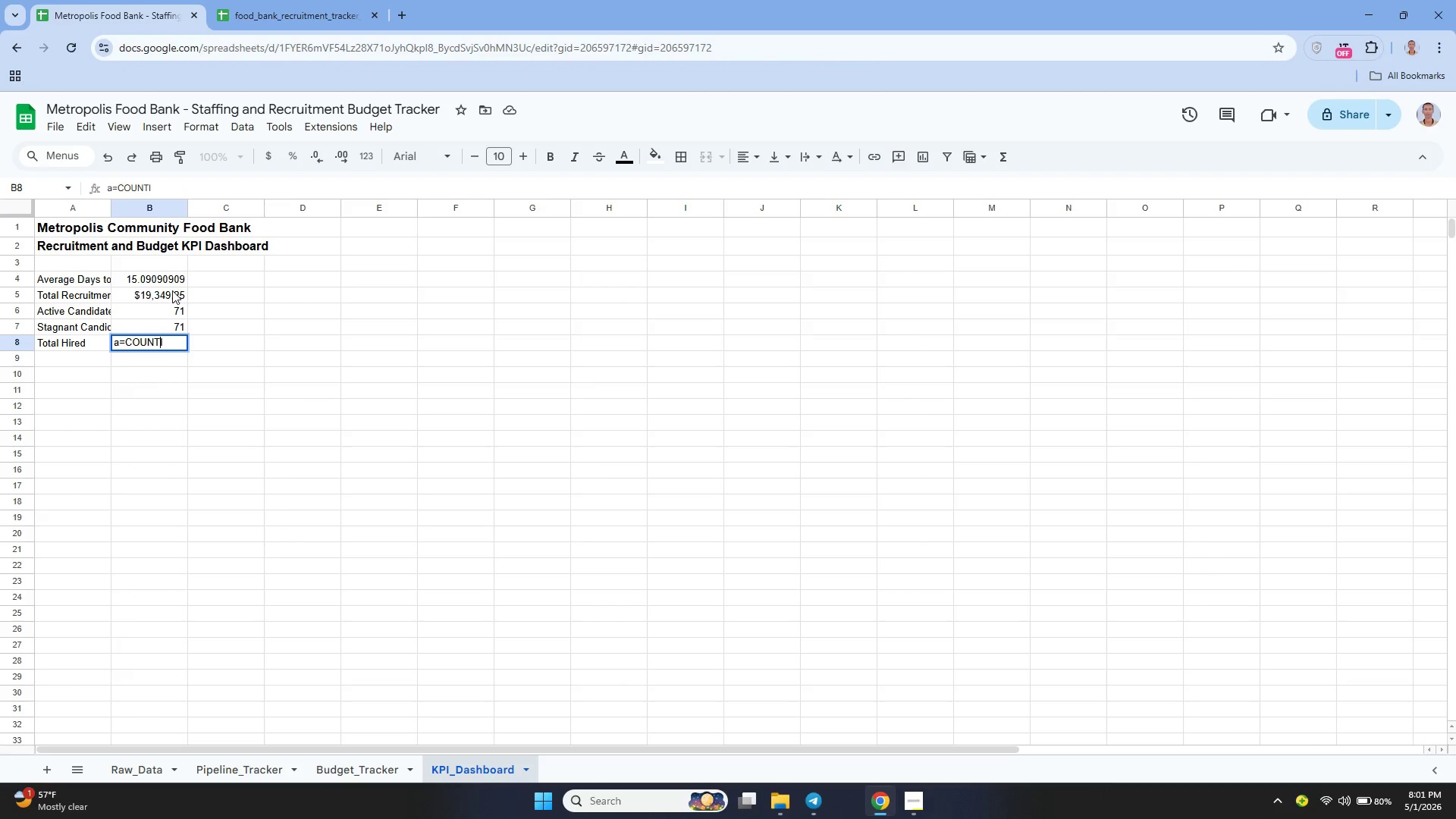 
 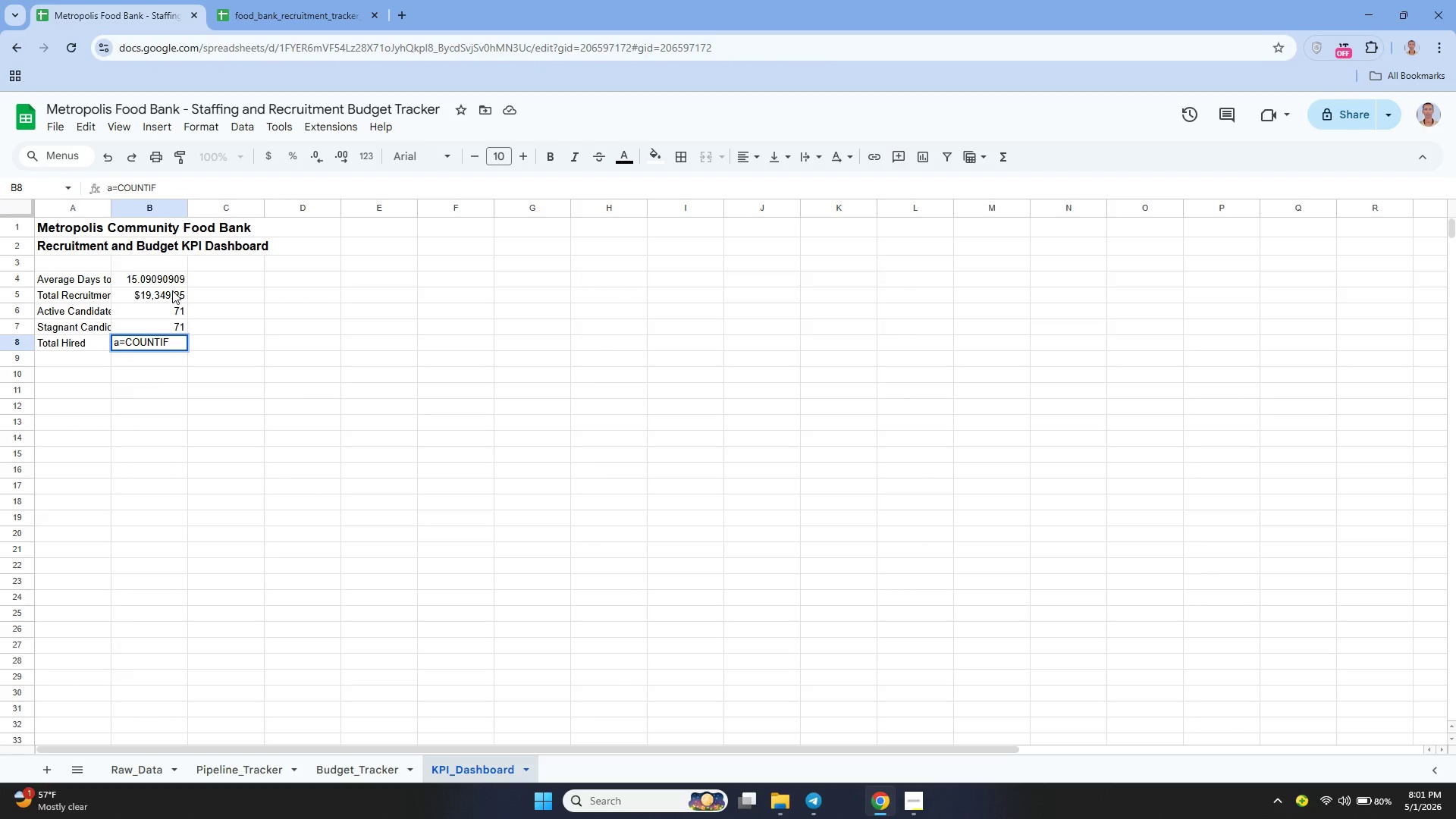 
hold_key(key=ArrowLeft, duration=0.38)
 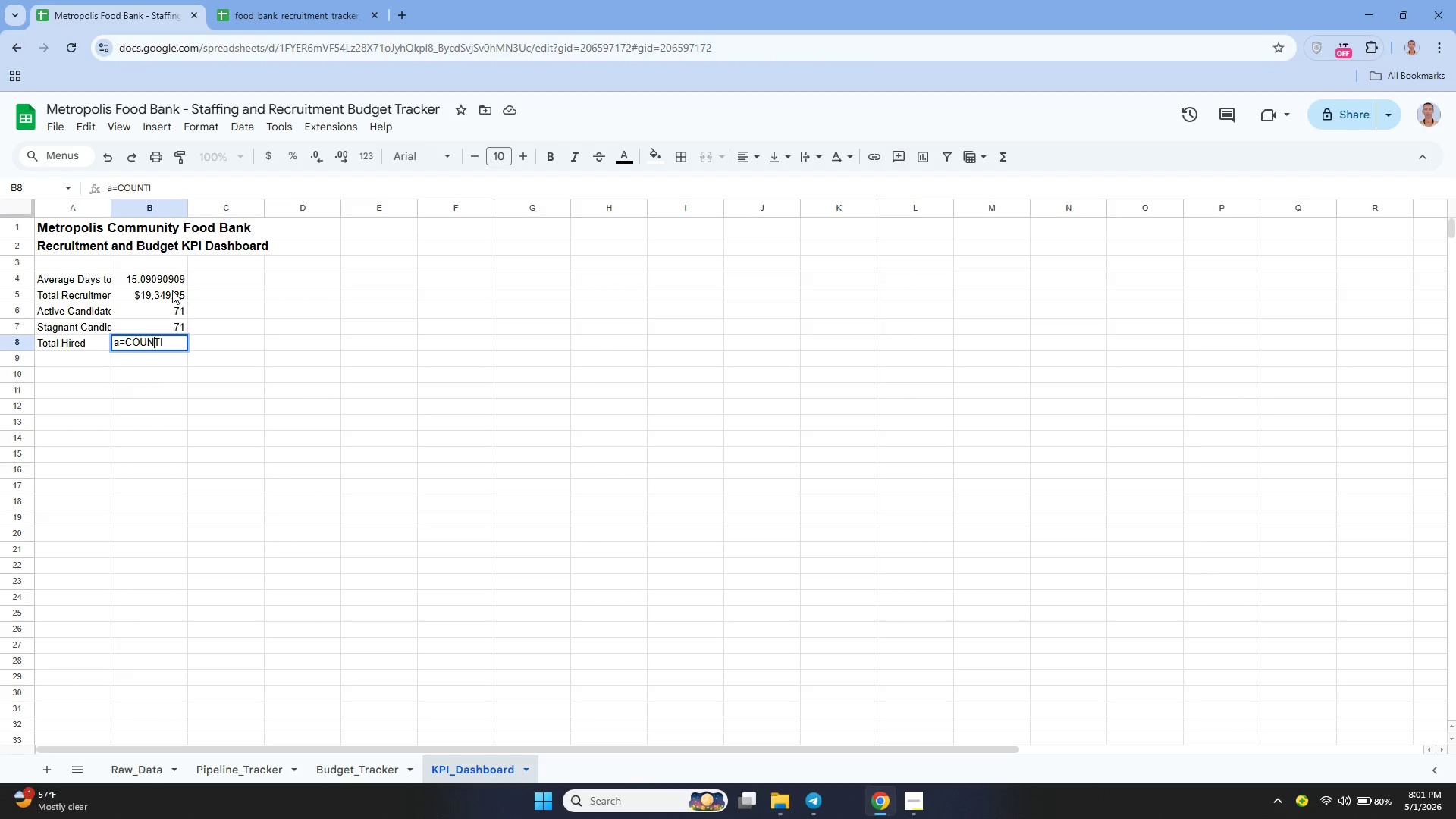 
hold_key(key=ArrowLeft, duration=0.31)
 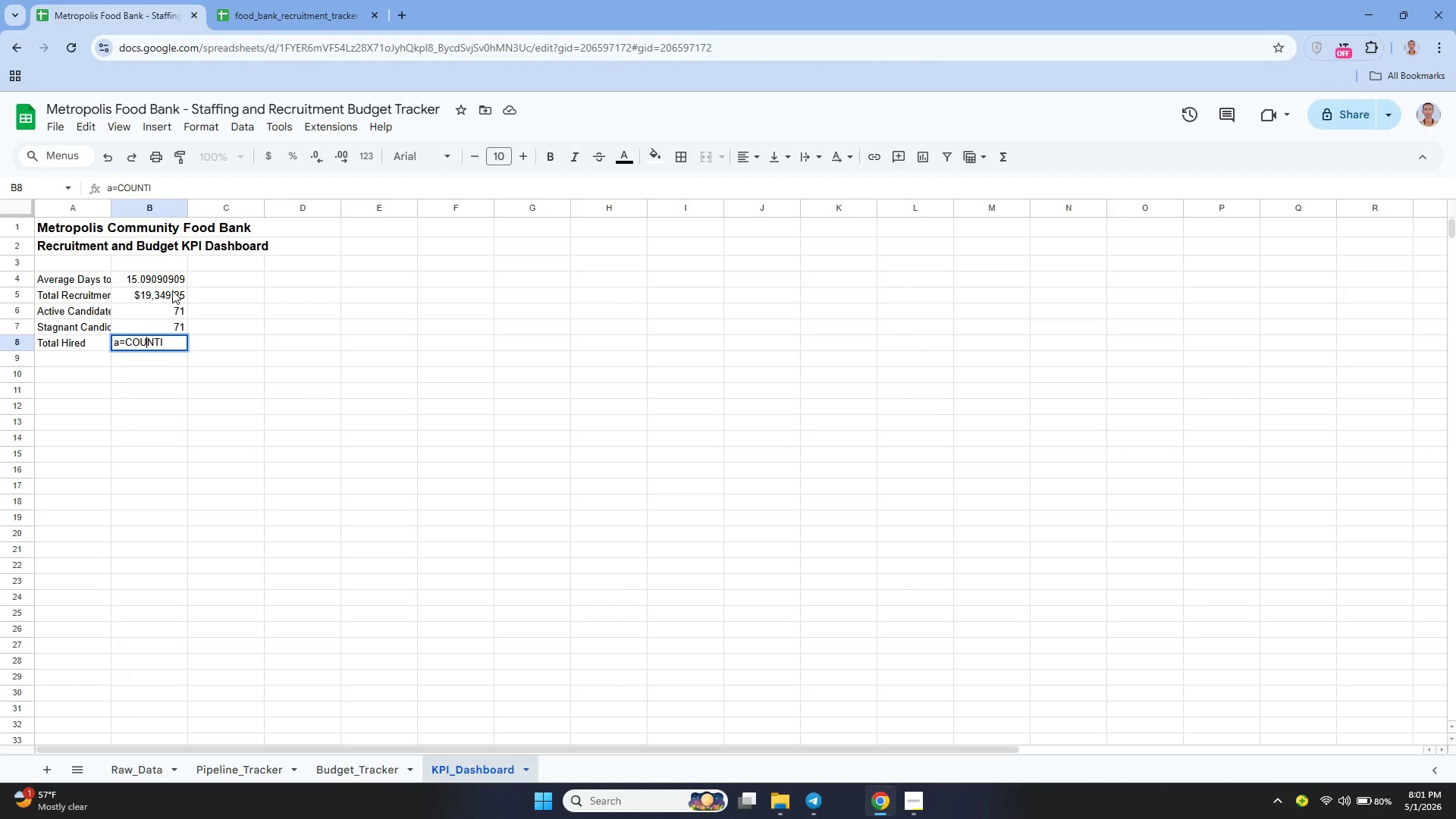 
key(ArrowLeft)
 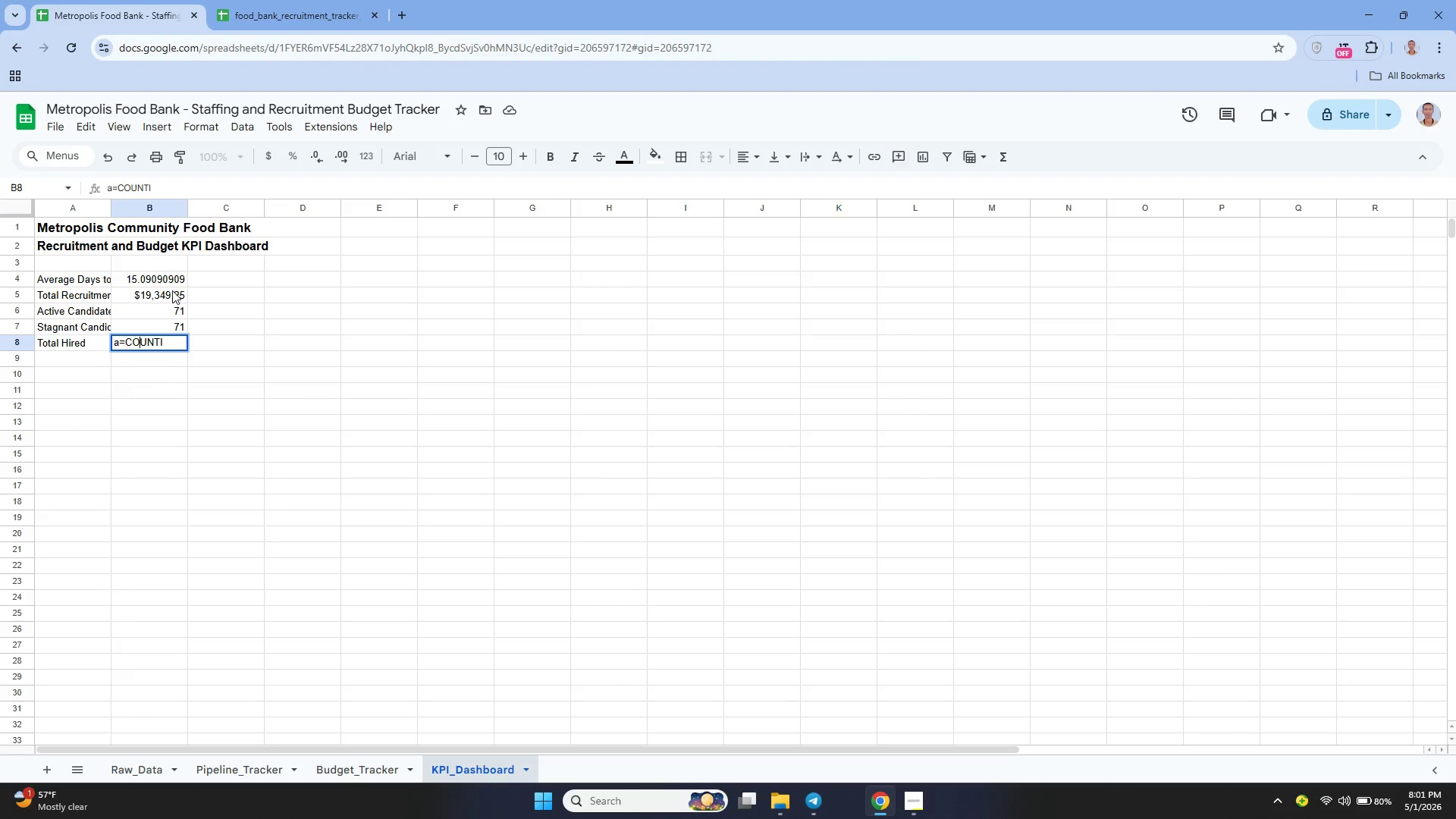 
key(ArrowLeft)
 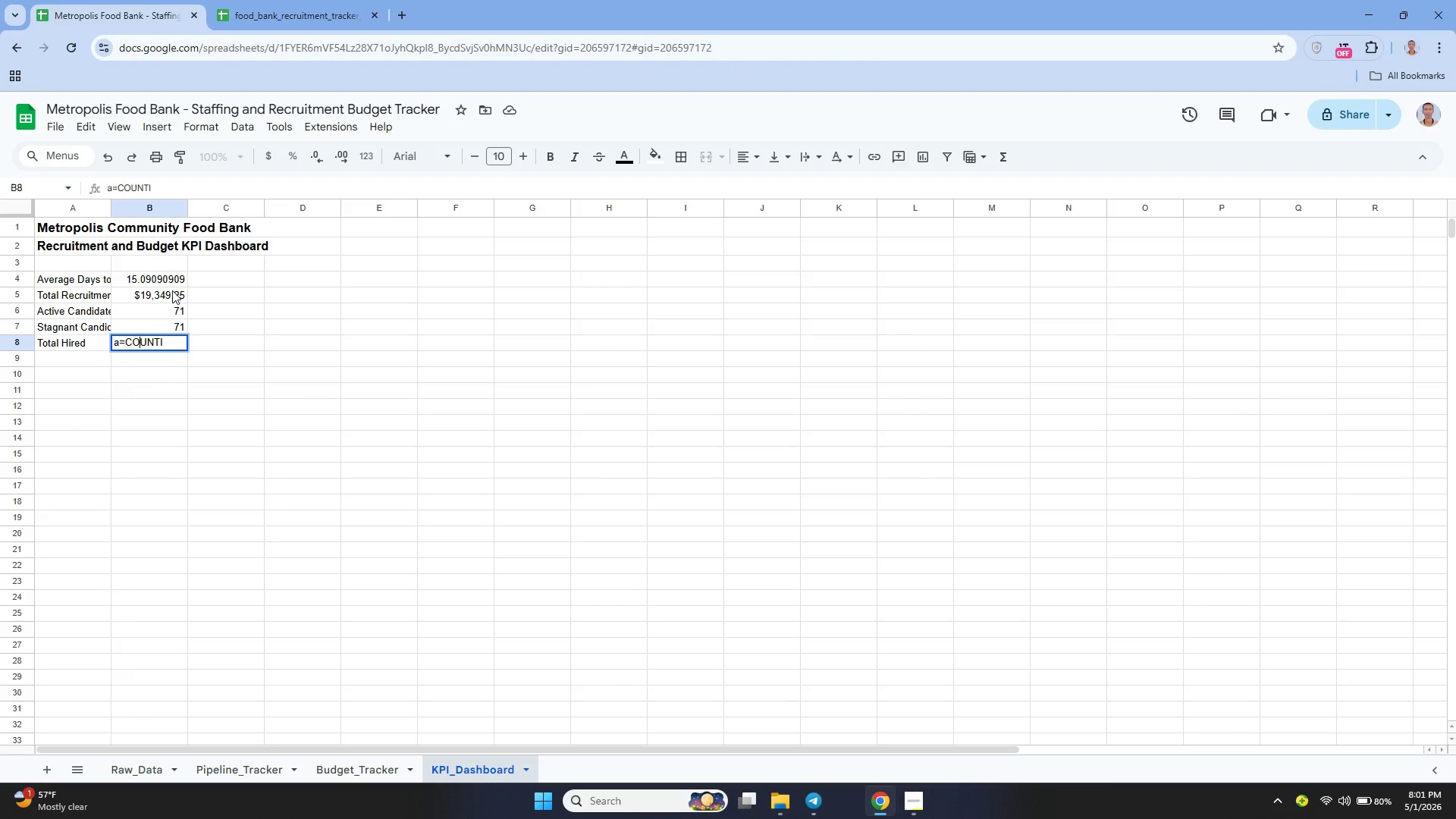 
key(ArrowLeft)
 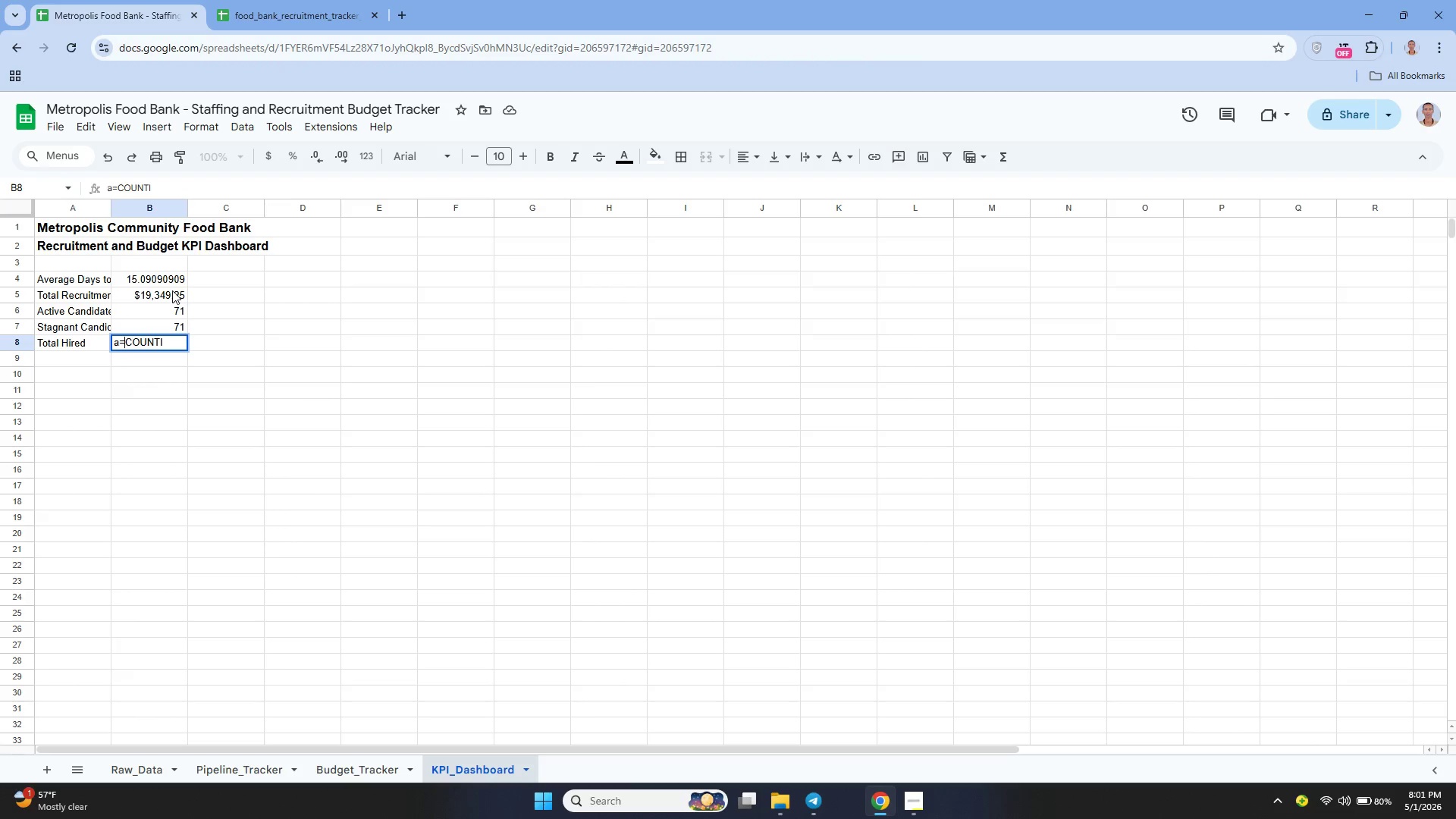 
key(ArrowLeft)
 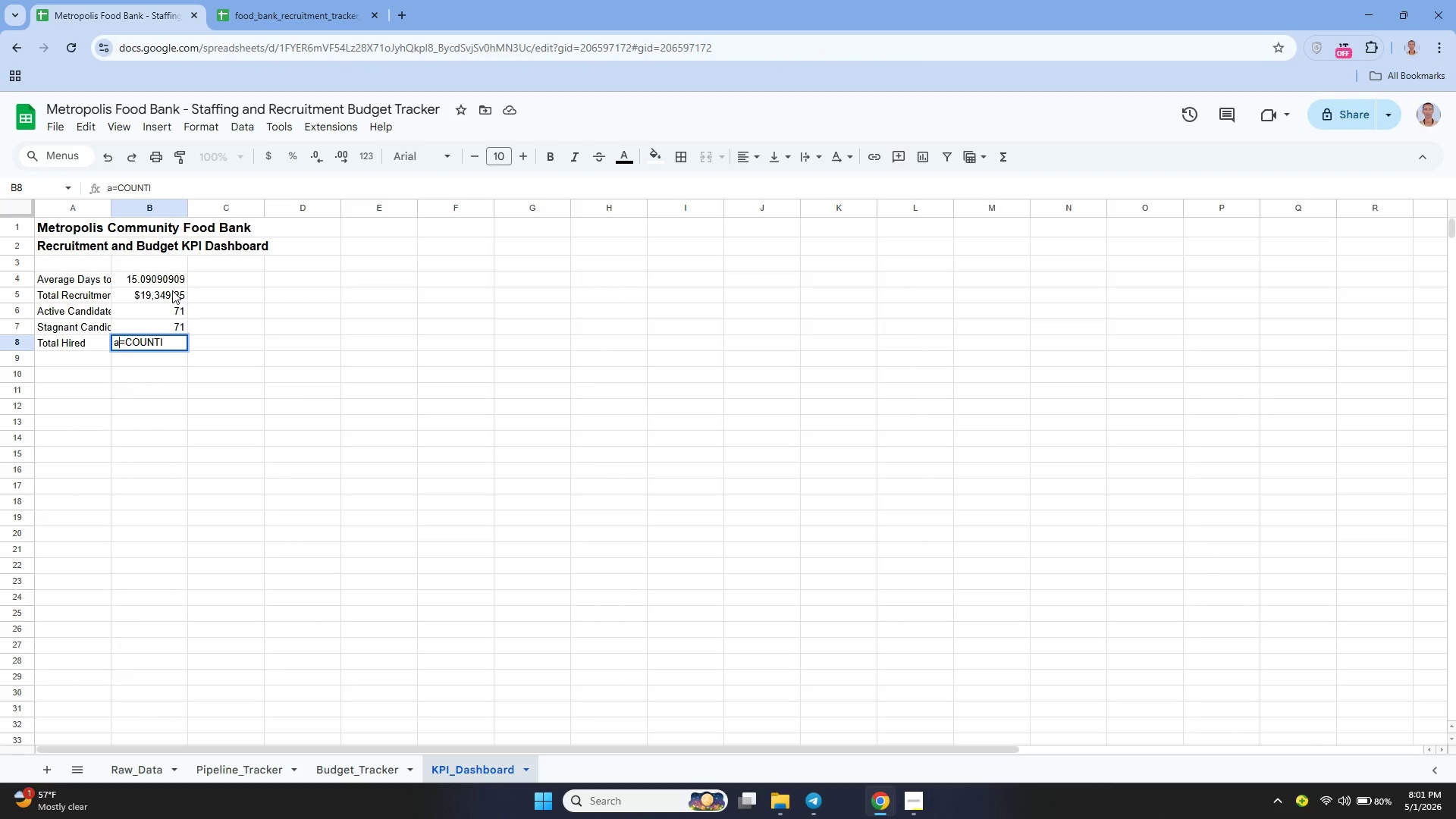 
key(ArrowLeft)
 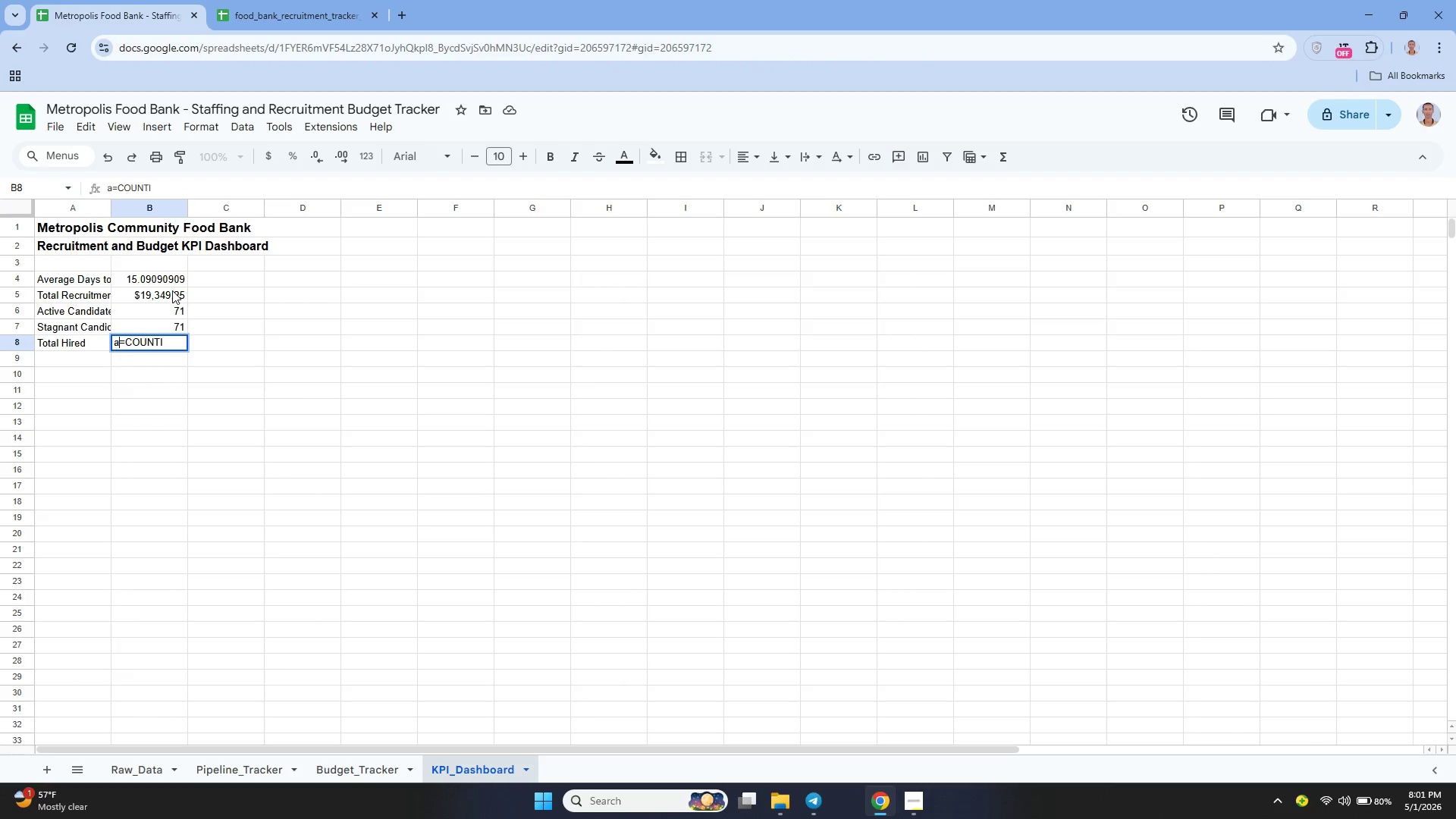 
key(Backspace)
 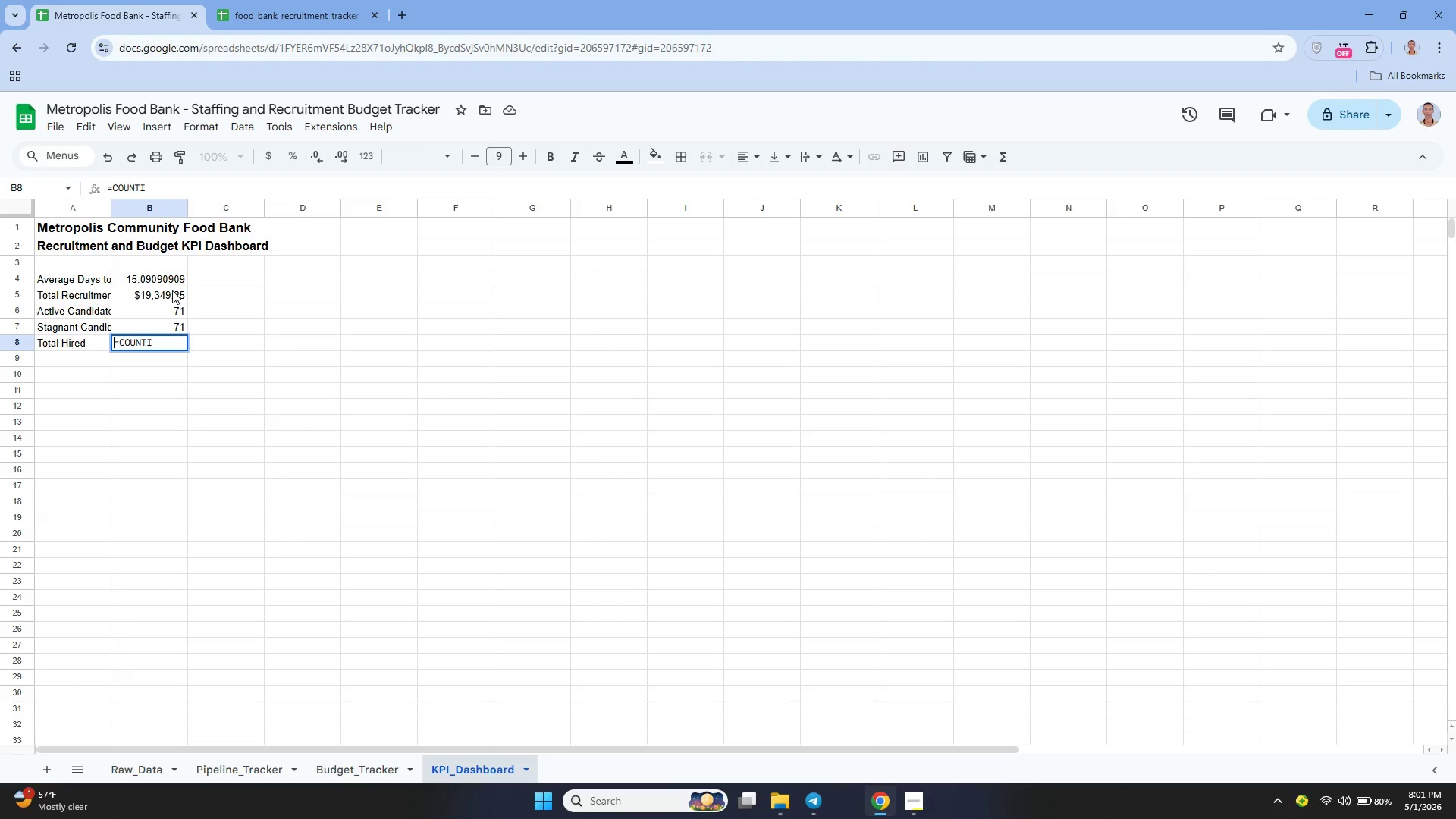 
key(ArrowDown)
 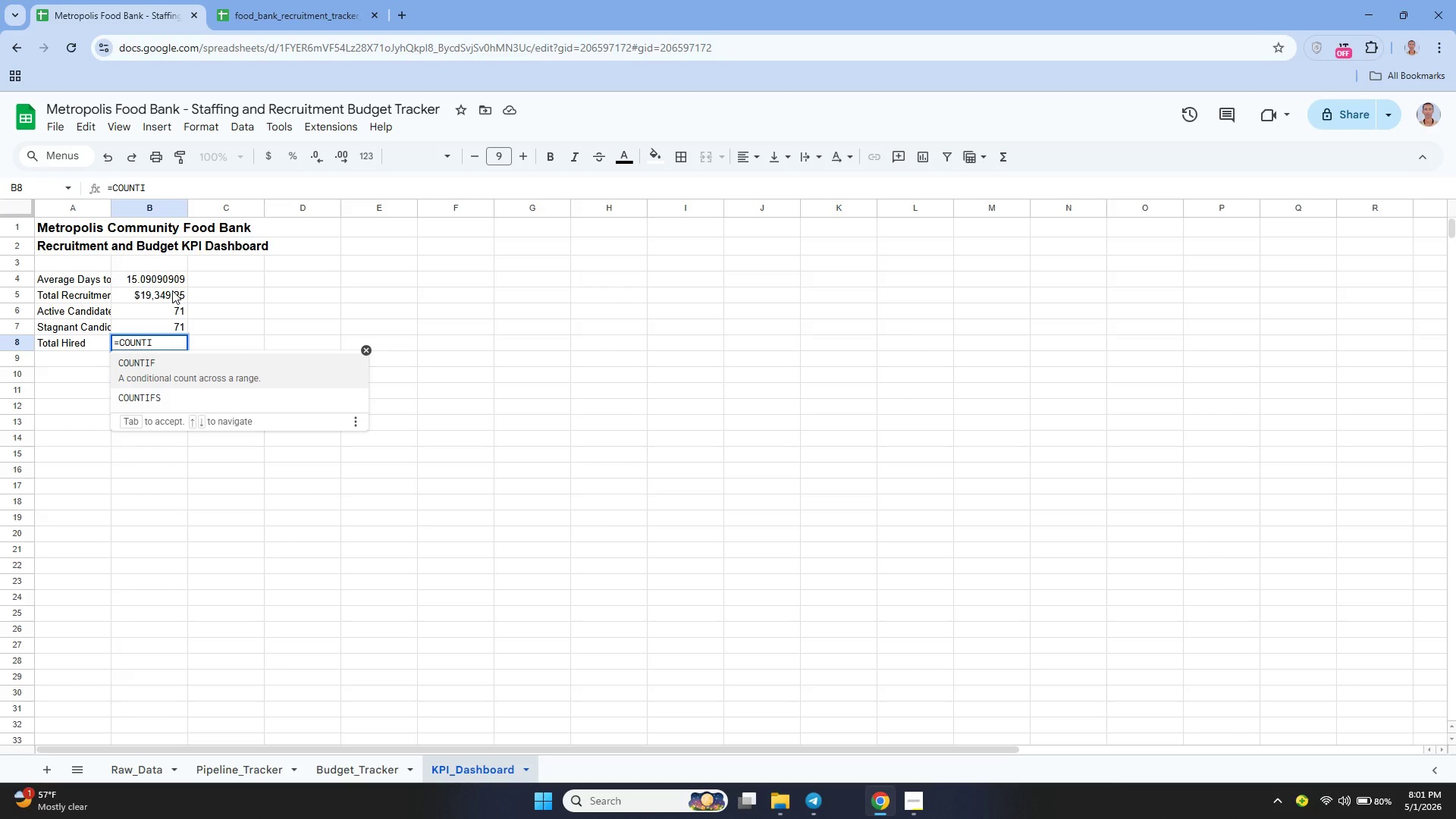 
key(Enter)
 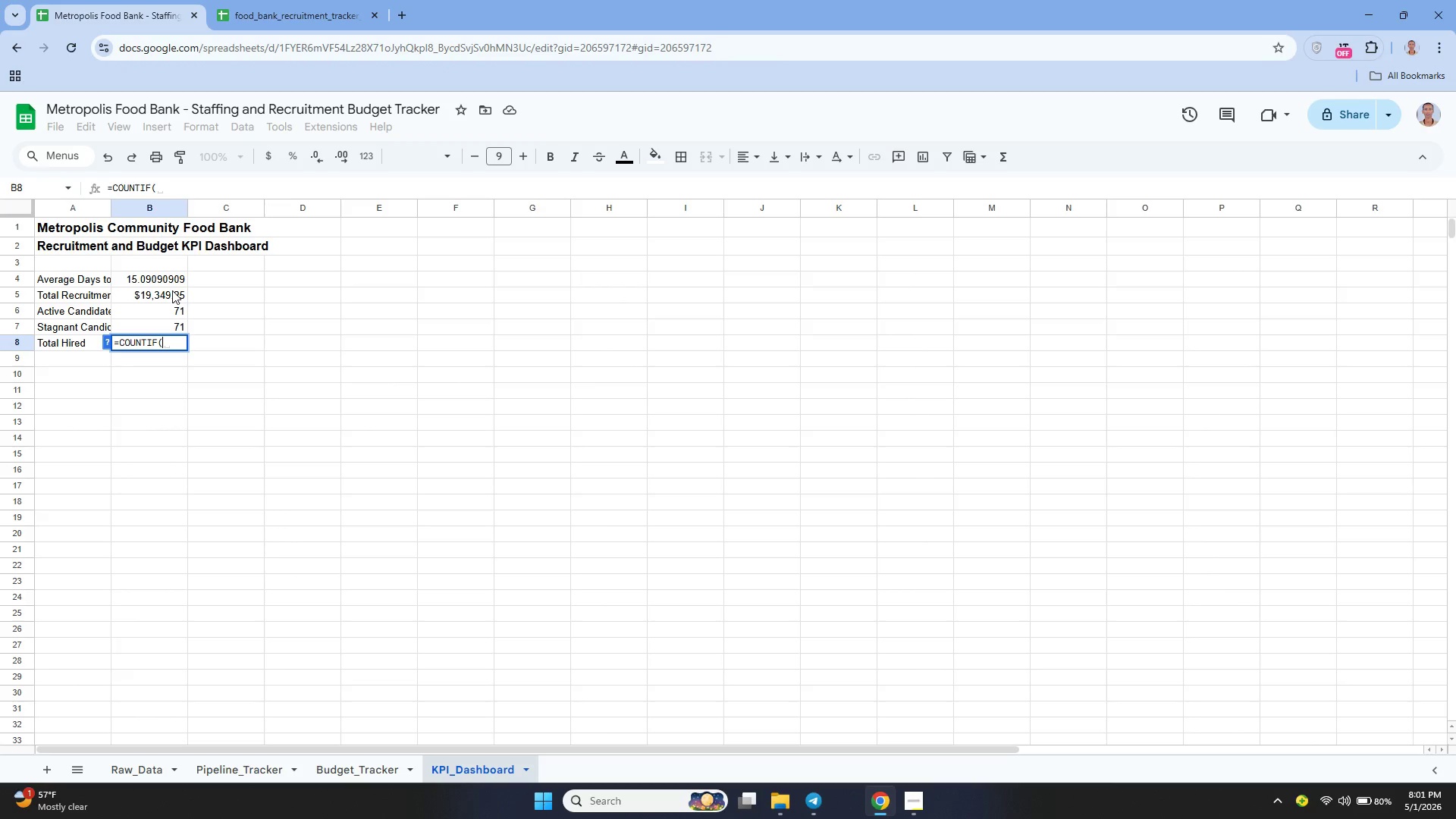 
type(Raw_Data!F2:F101, "")
 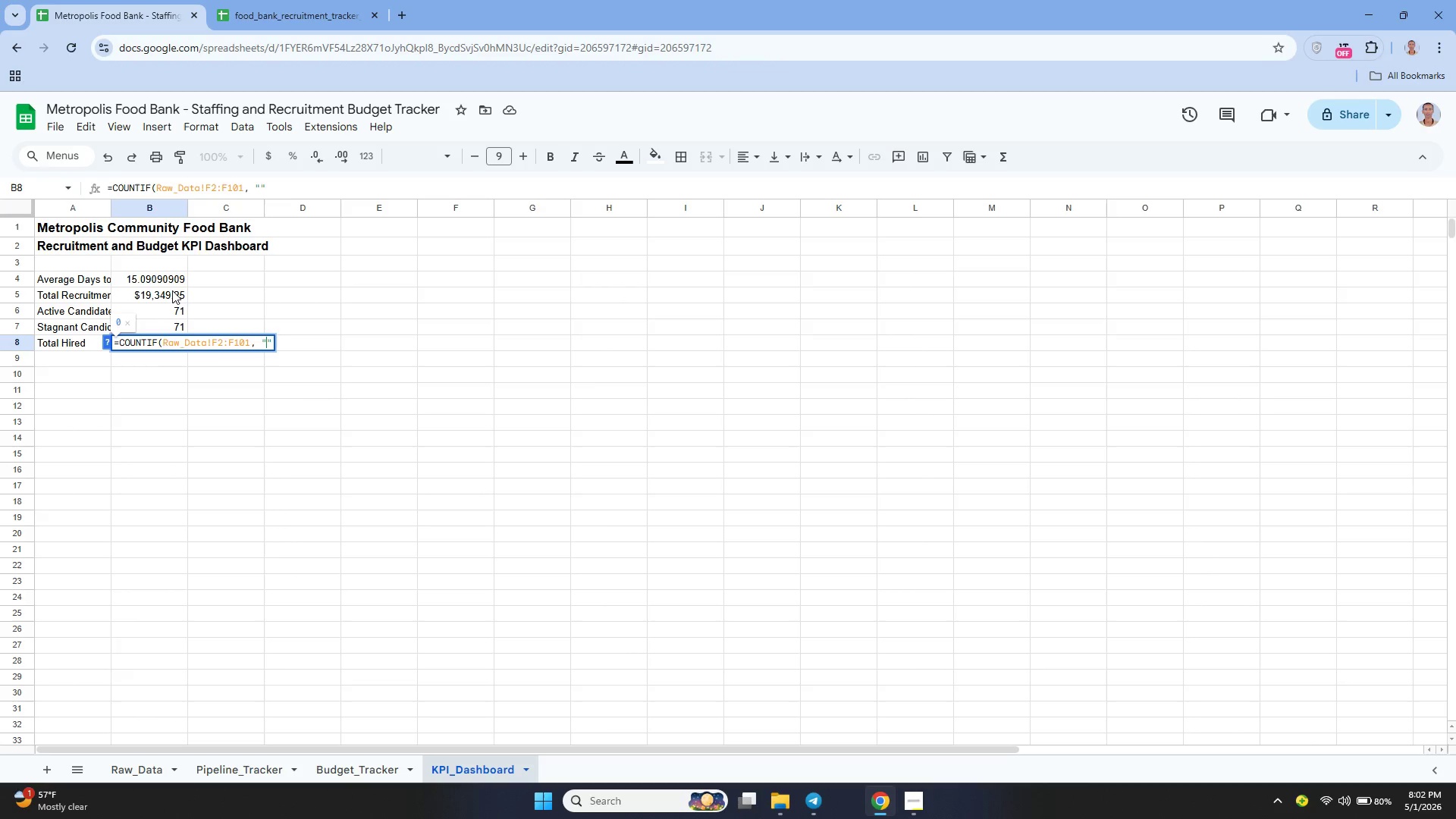 
 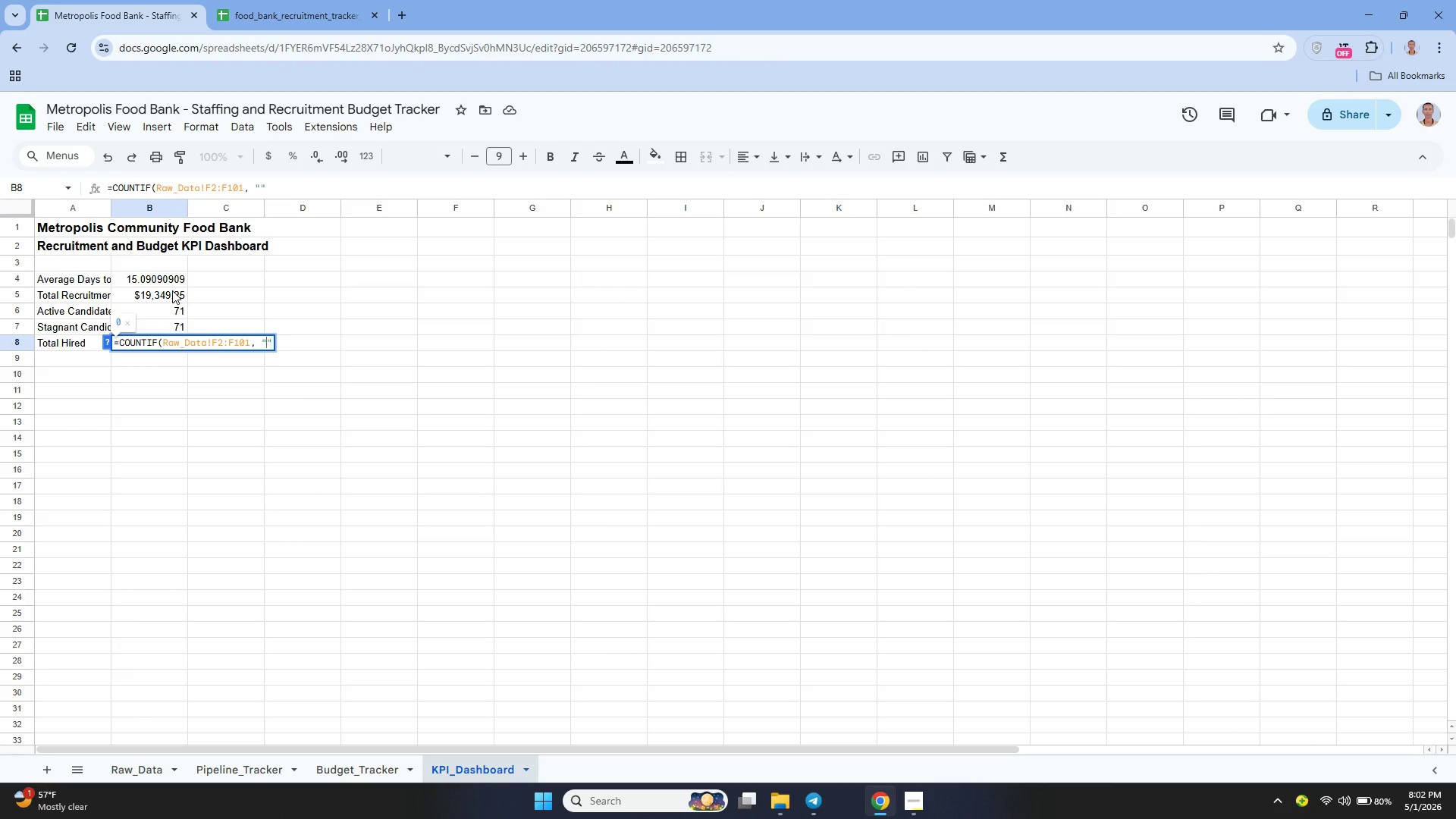 
key(ArrowLeft)
 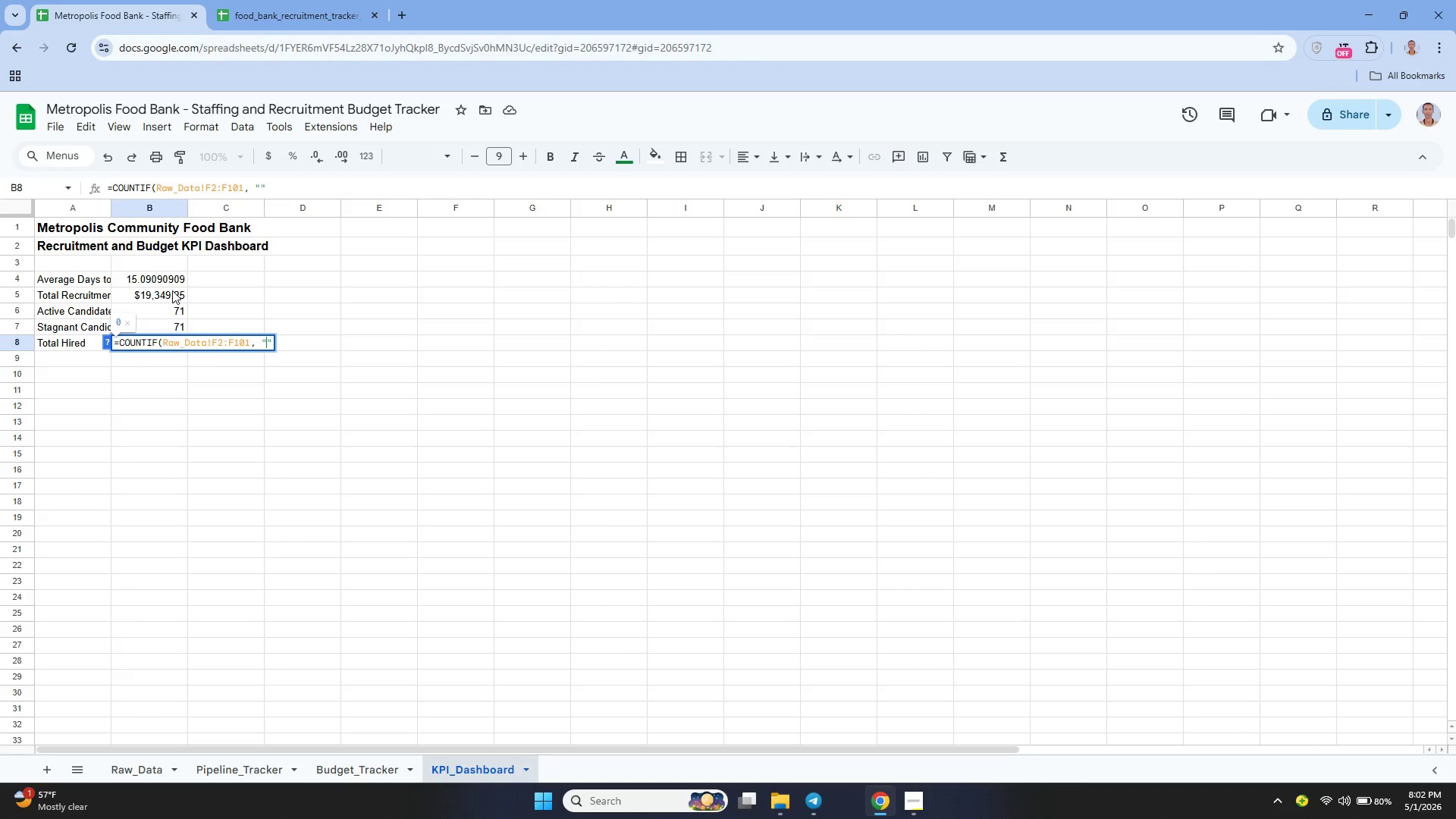 
type(Hired)
 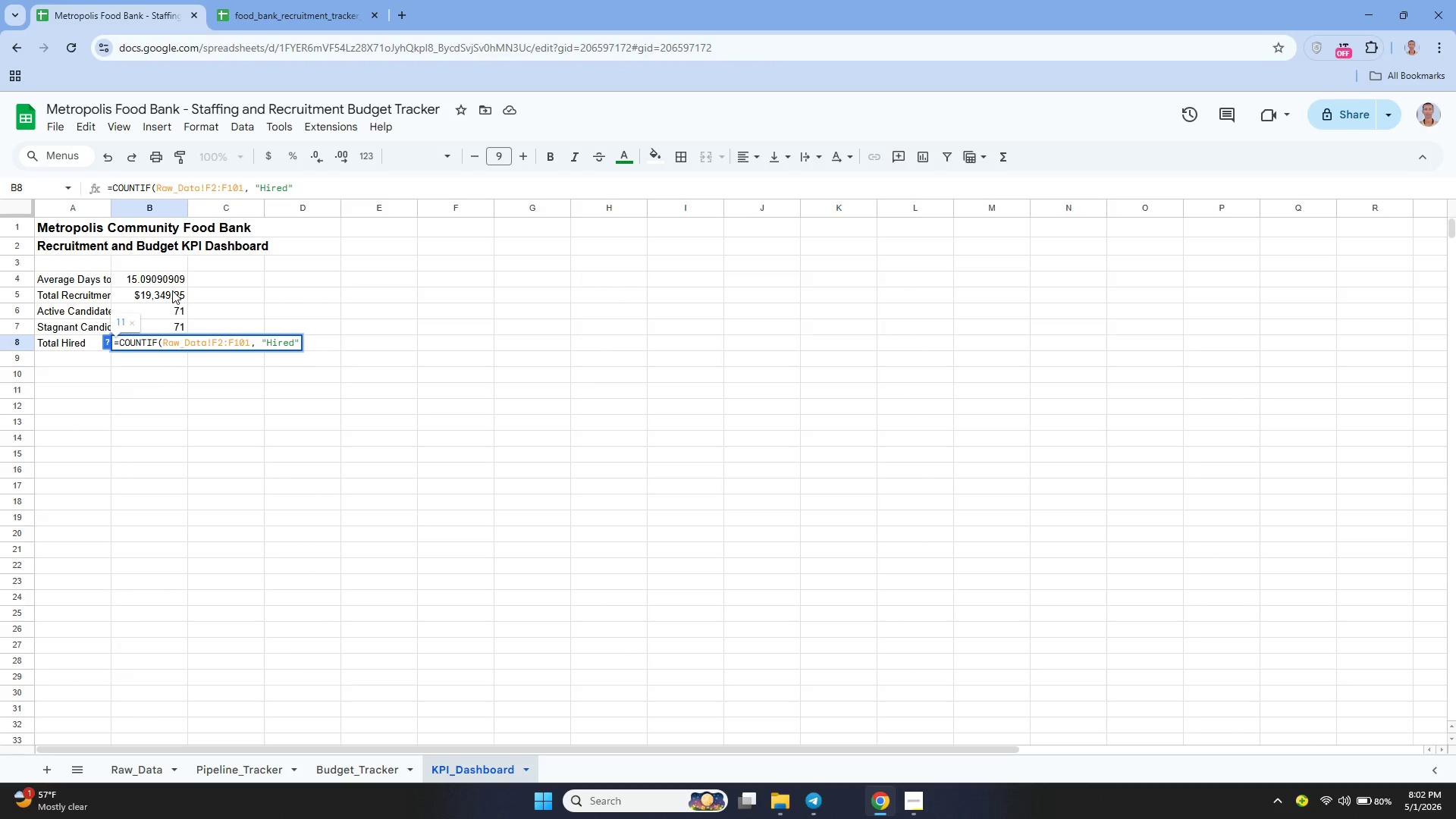 
key(ArrowRight)
 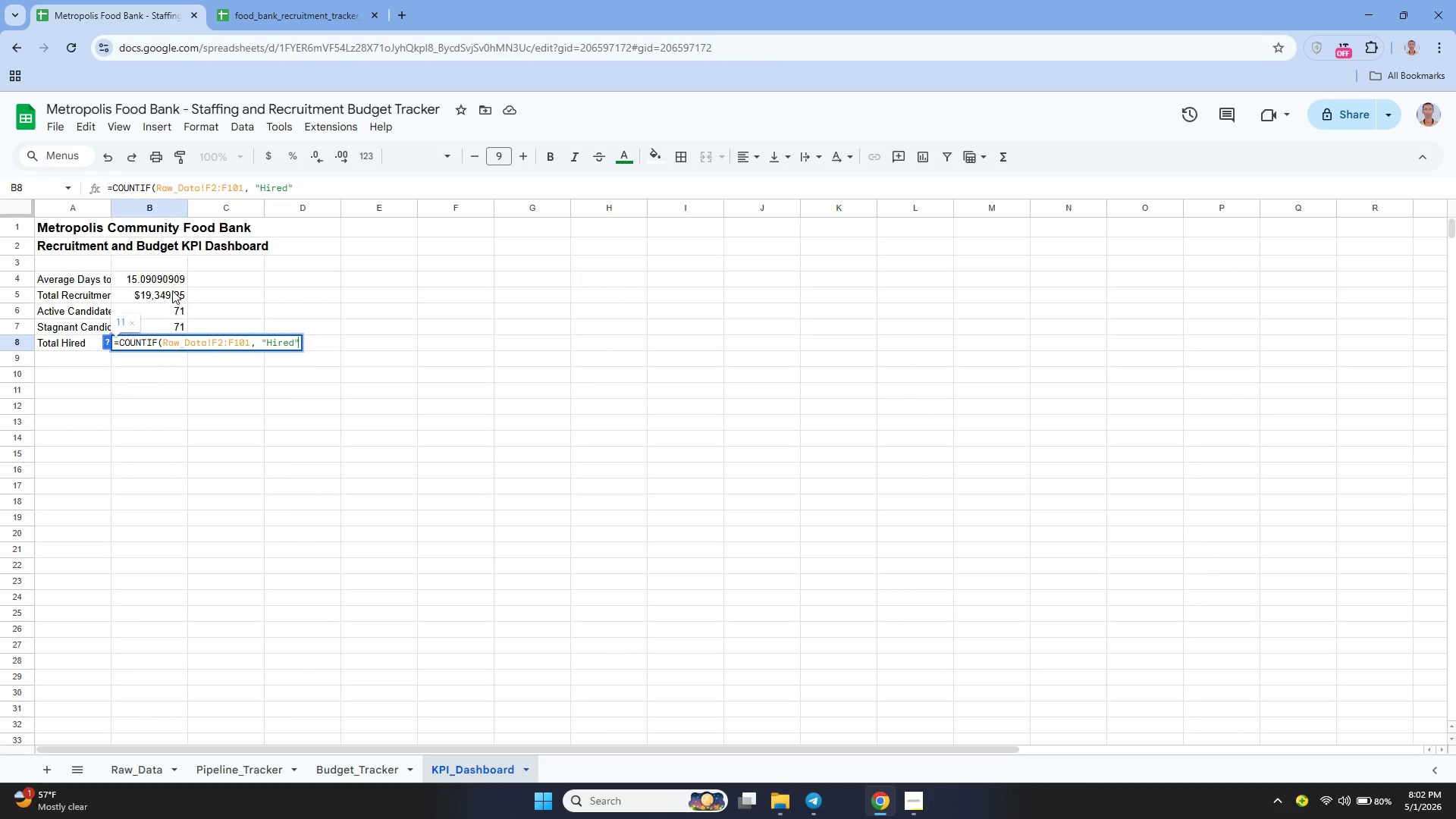 
key(Shift+0)
 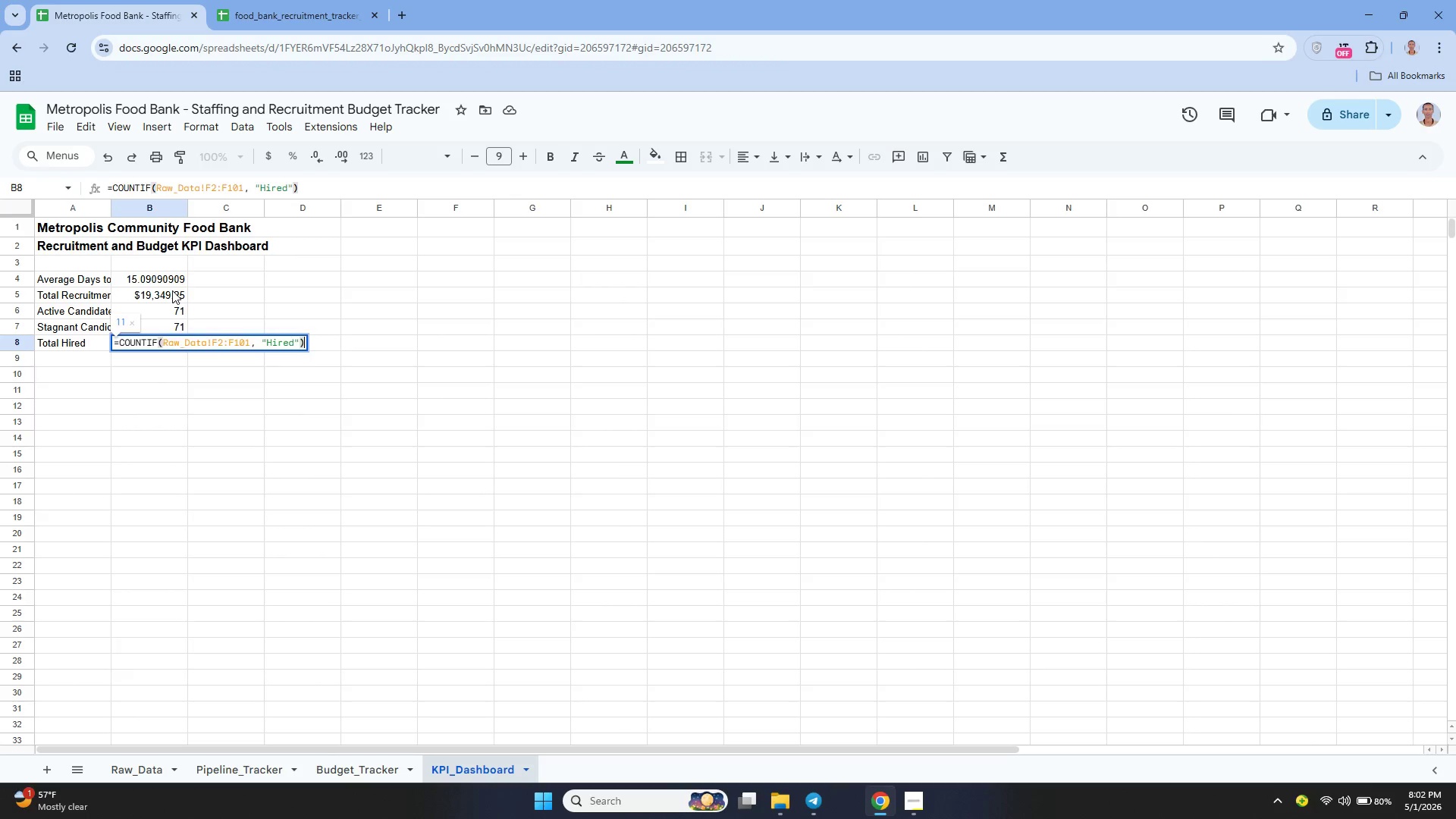 
key(Enter)
 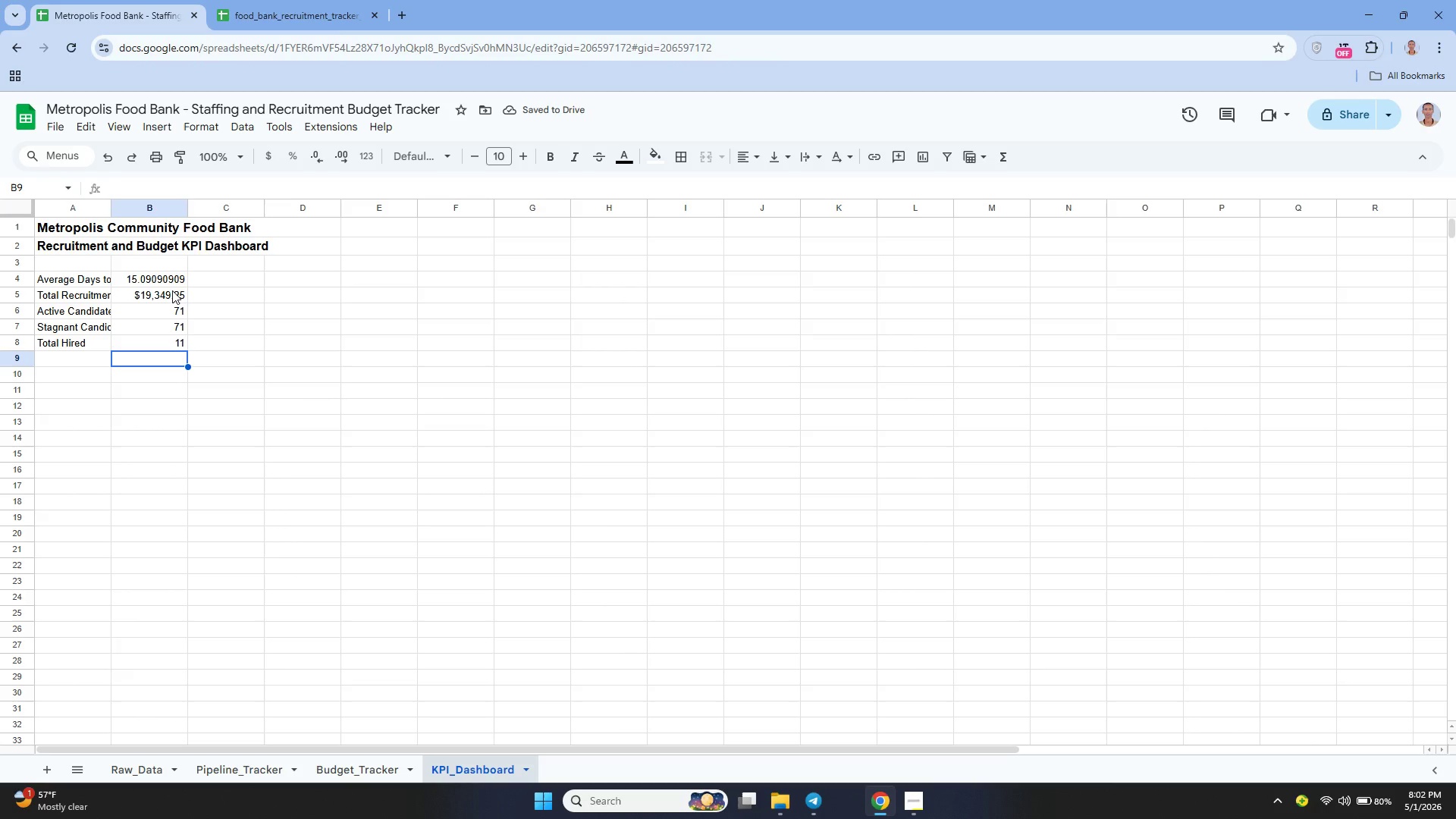 
wait(5.94)
 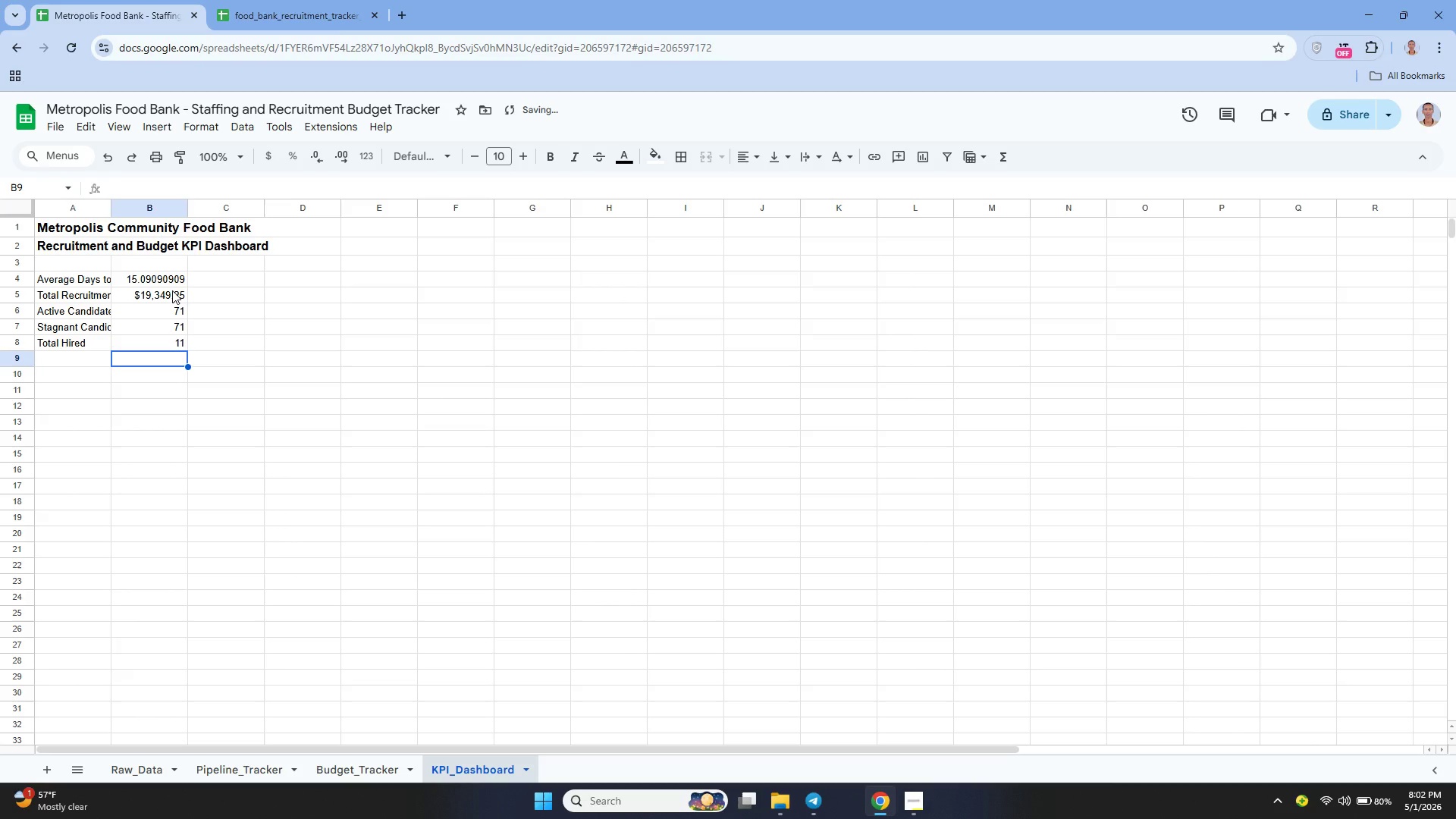 
left_click([147, 279])
 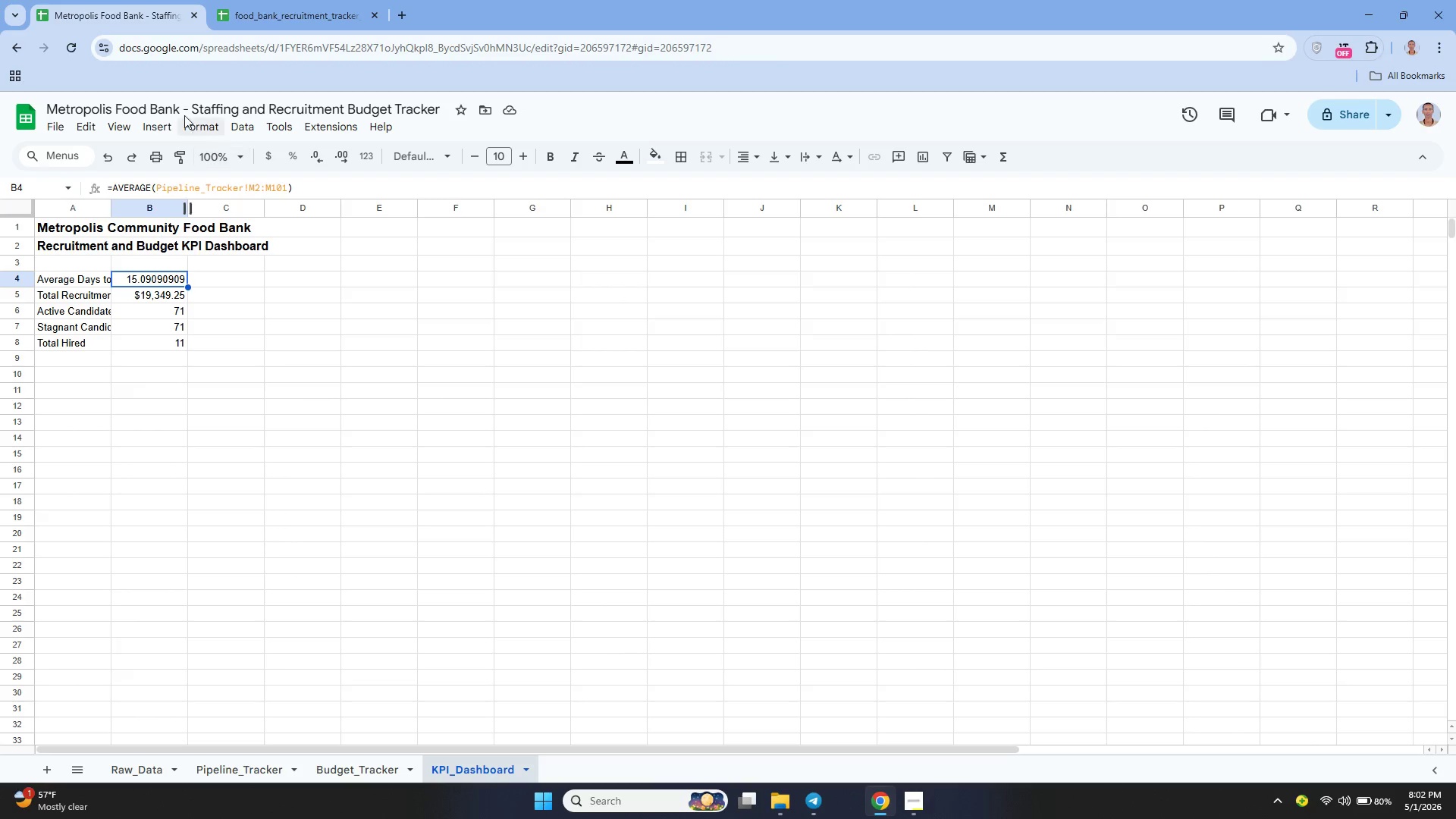 
left_click([194, 123])
 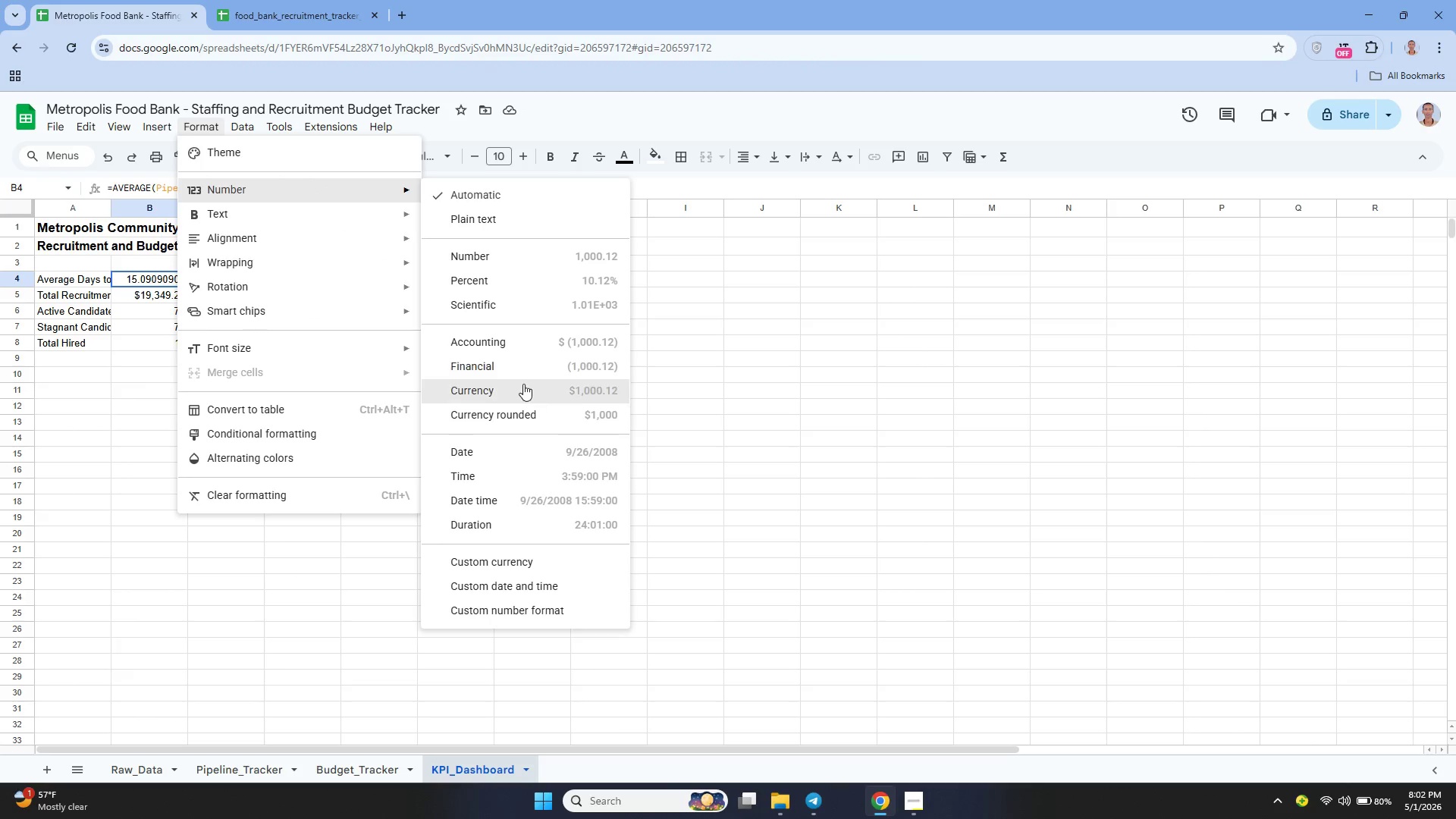 
left_click([515, 393])
 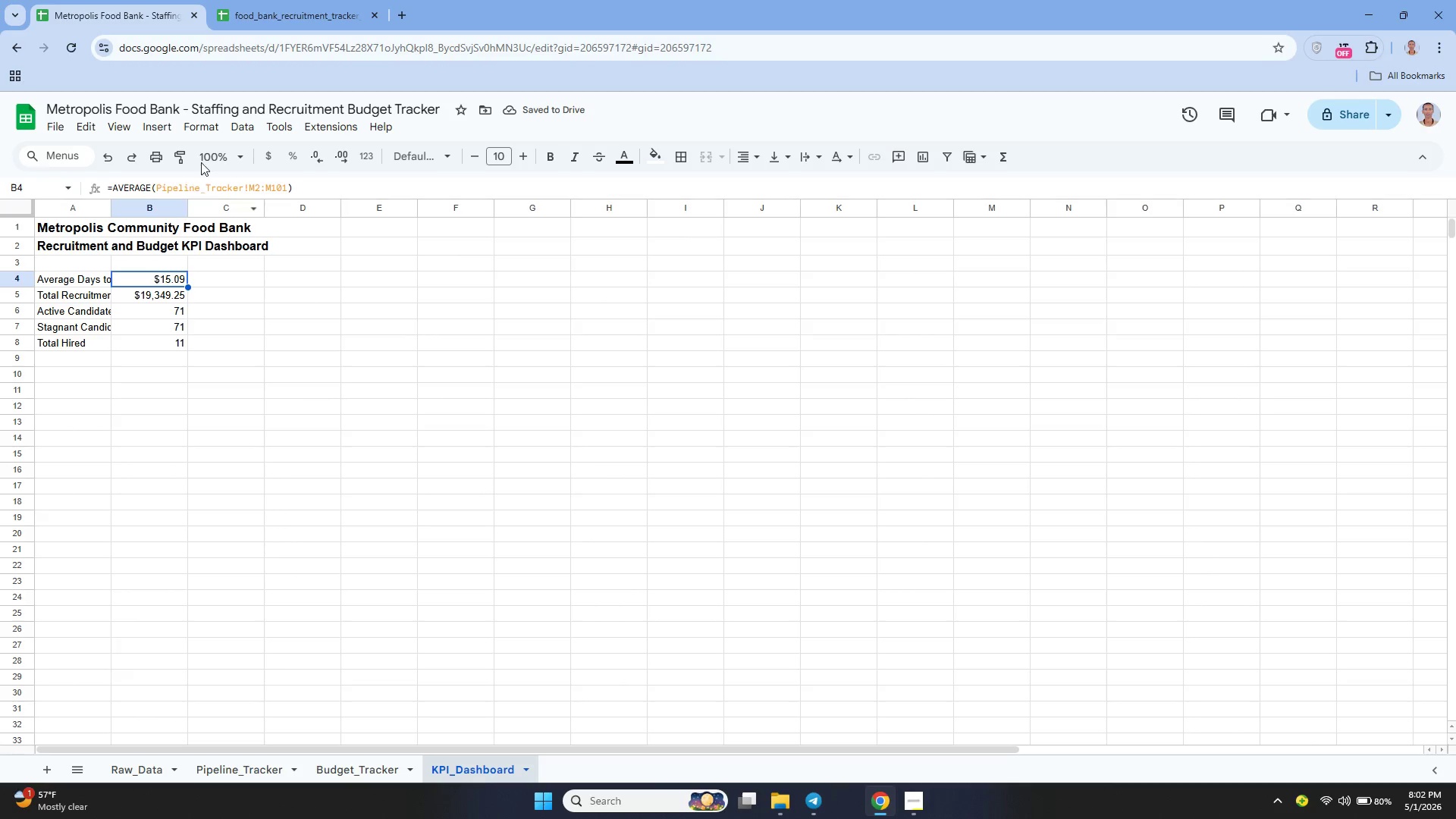 
left_click([319, 158])
 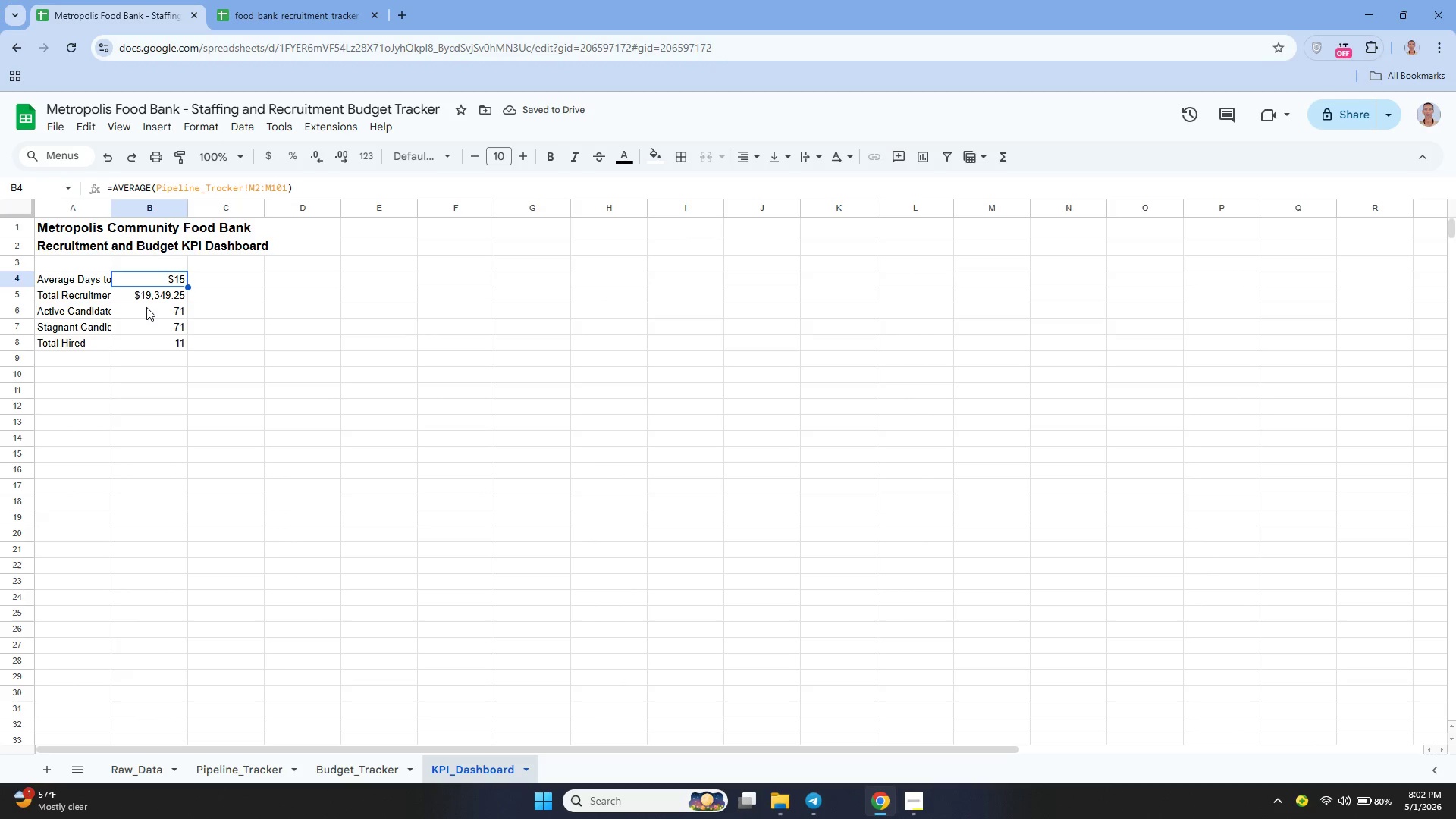 
wait(9.52)
 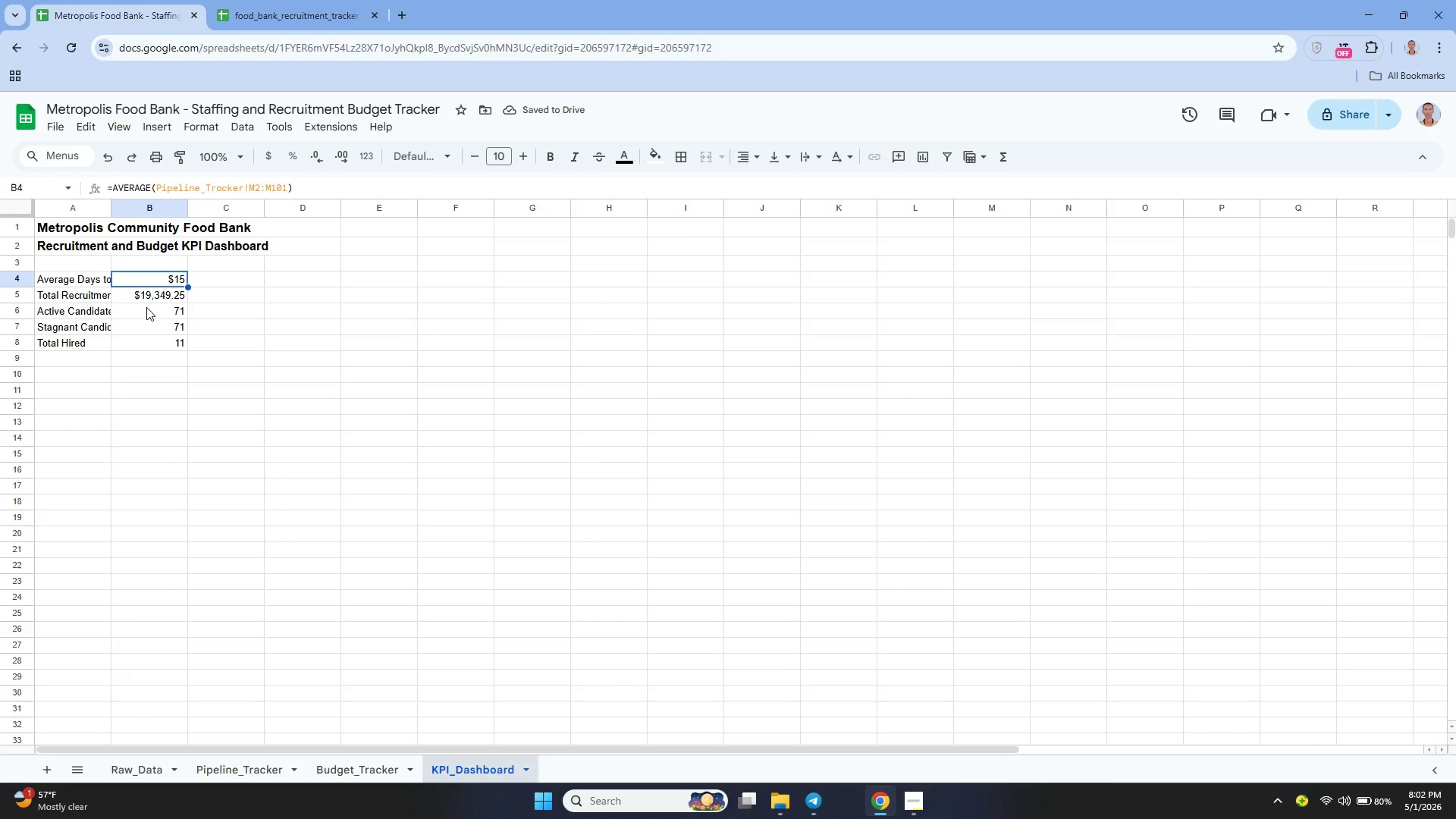 
left_click([145, 309])
 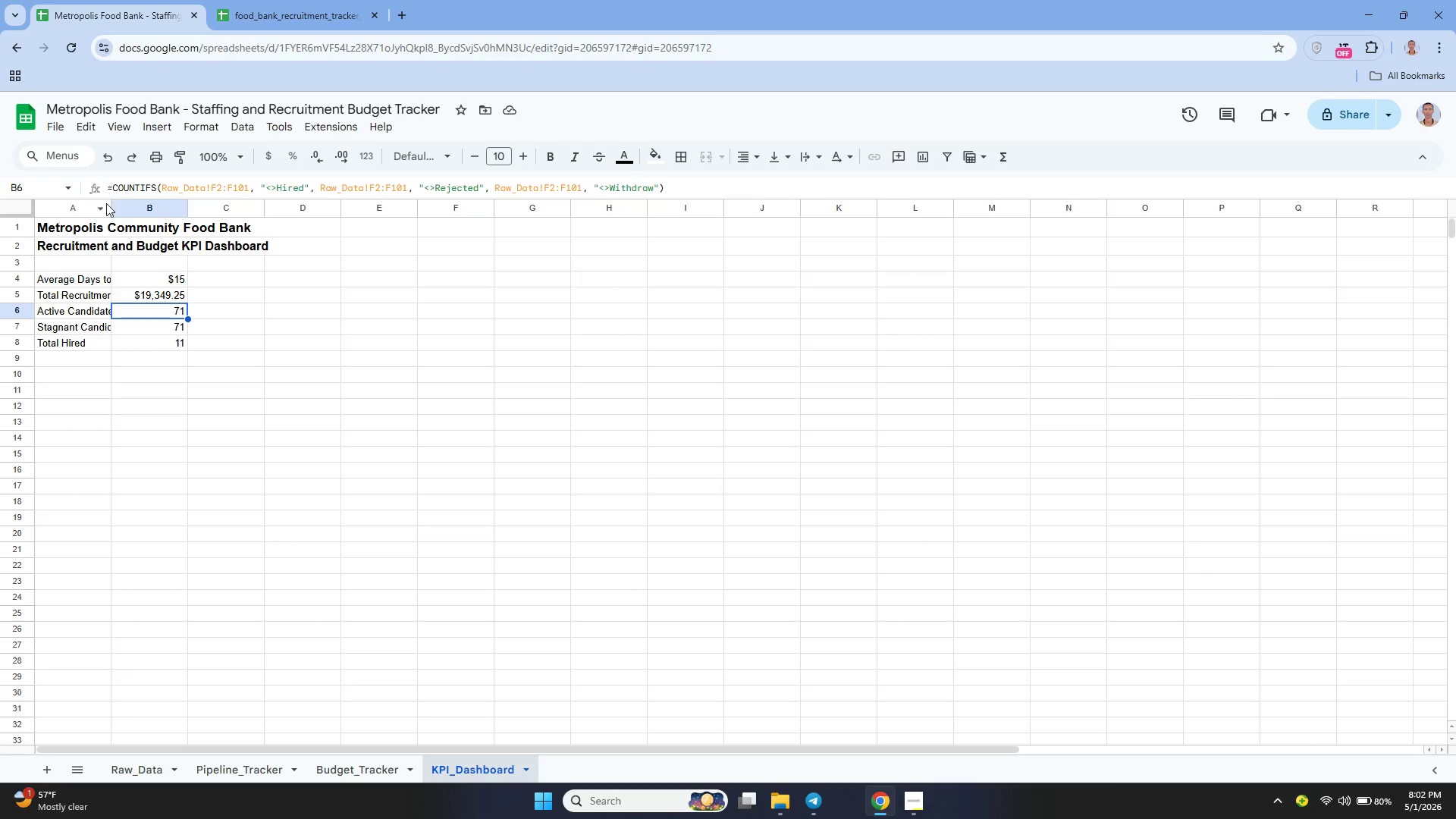 
left_click_drag(start_coordinate=[110, 210], to_coordinate=[152, 262])
 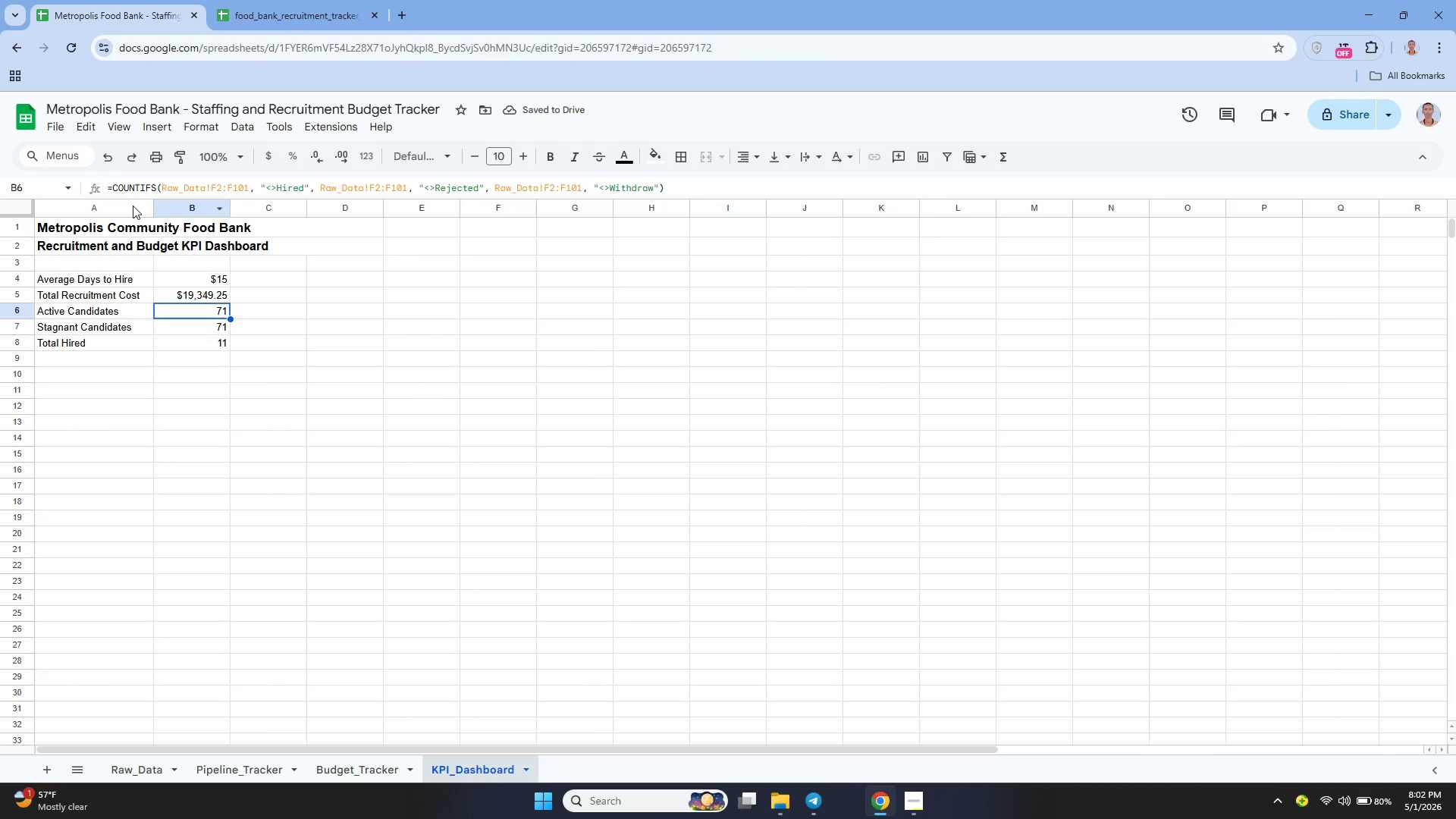 
left_click_drag(start_coordinate=[153, 210], to_coordinate=[168, 221])
 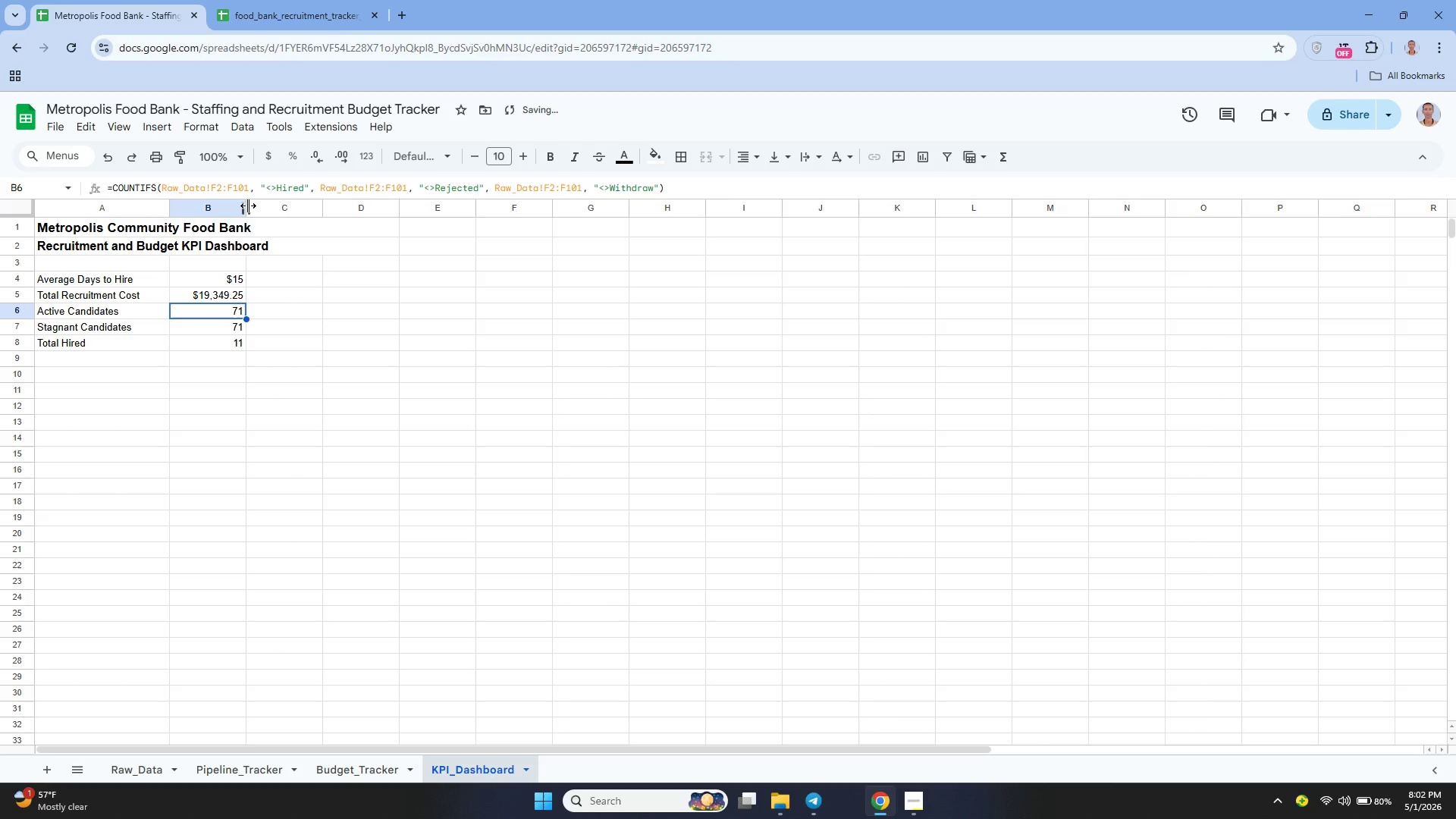 
left_click_drag(start_coordinate=[248, 206], to_coordinate=[257, 215])
 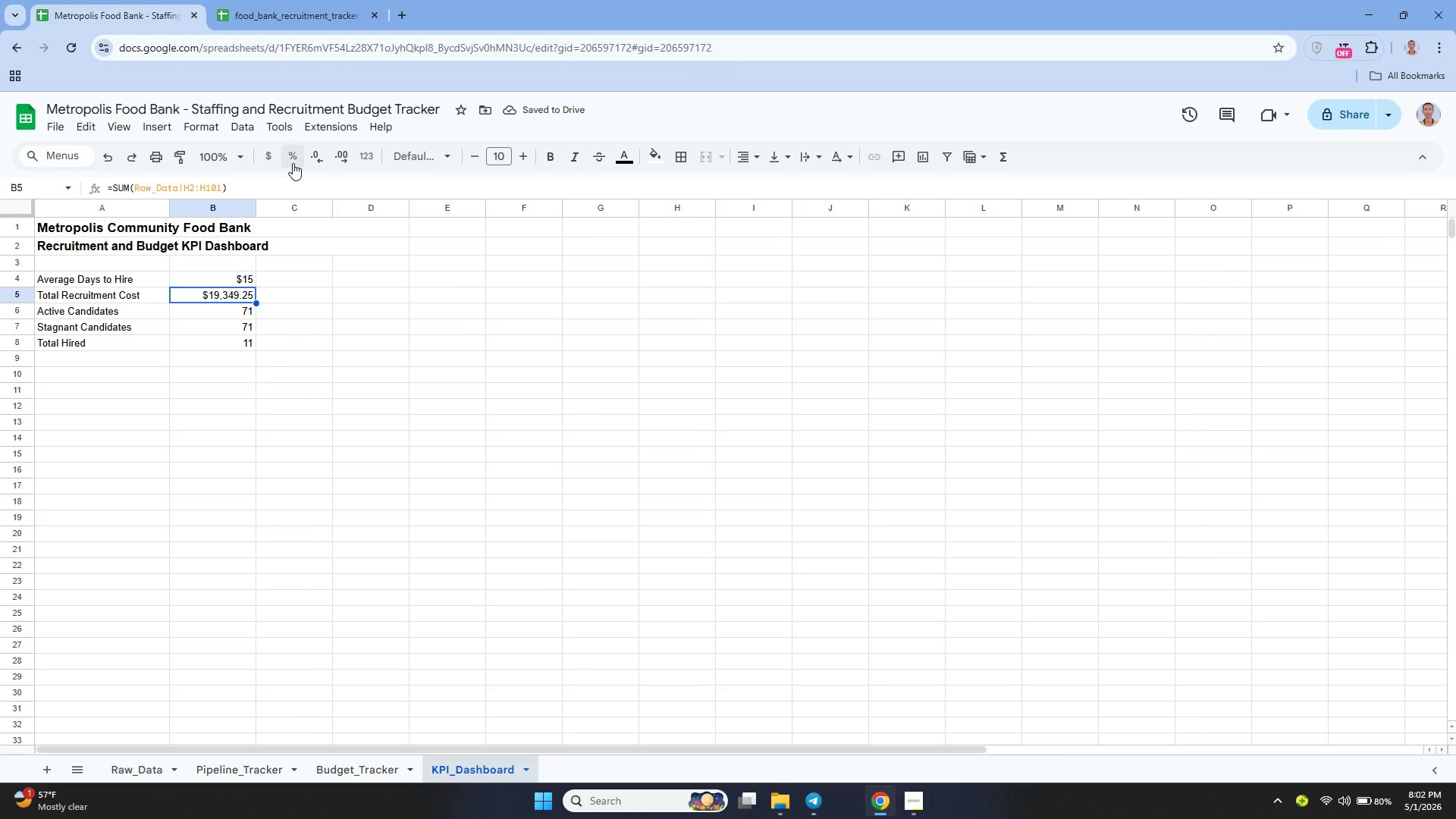 
double_click([315, 165])
 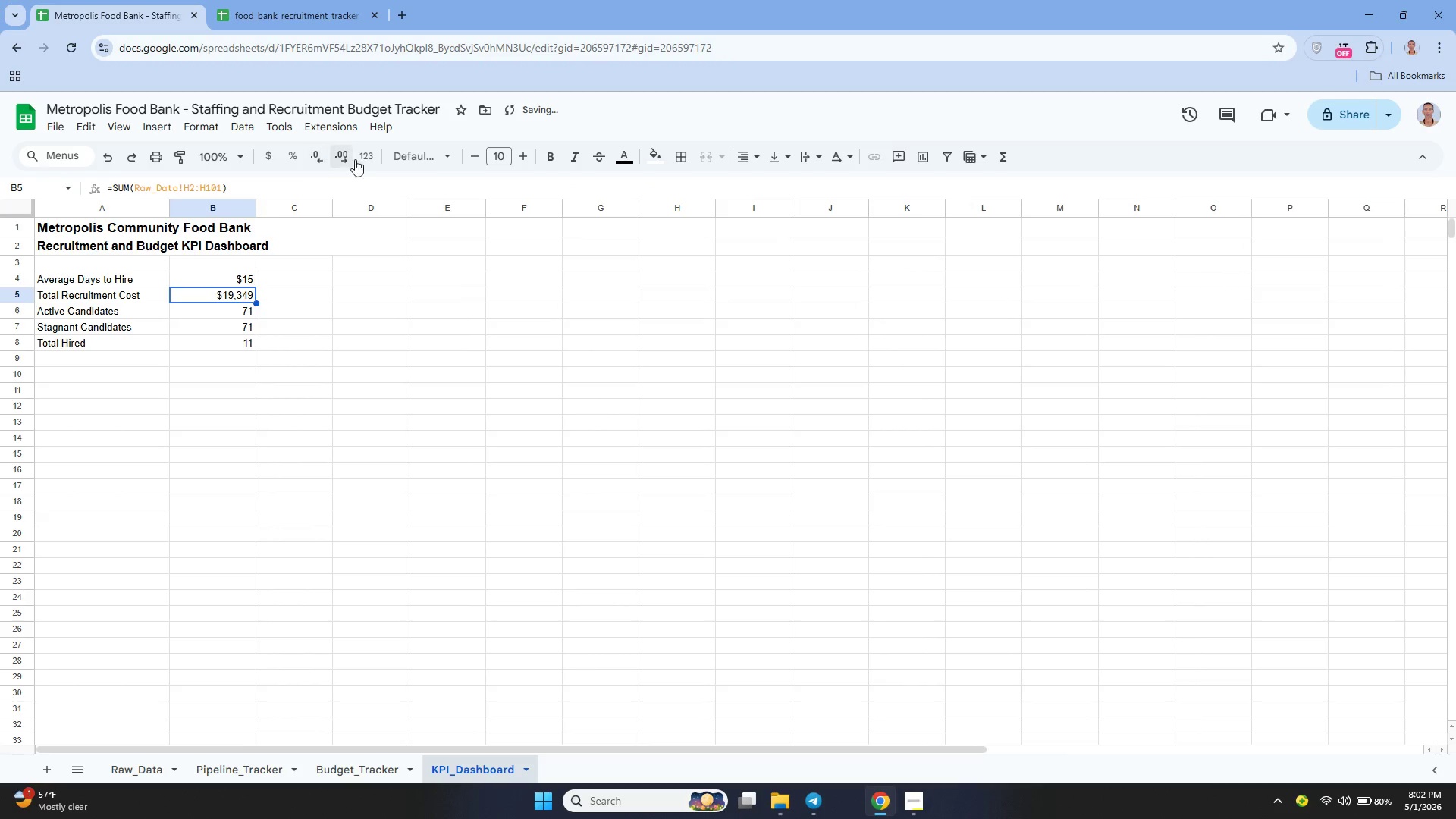 
mouse_move([403, 161])
 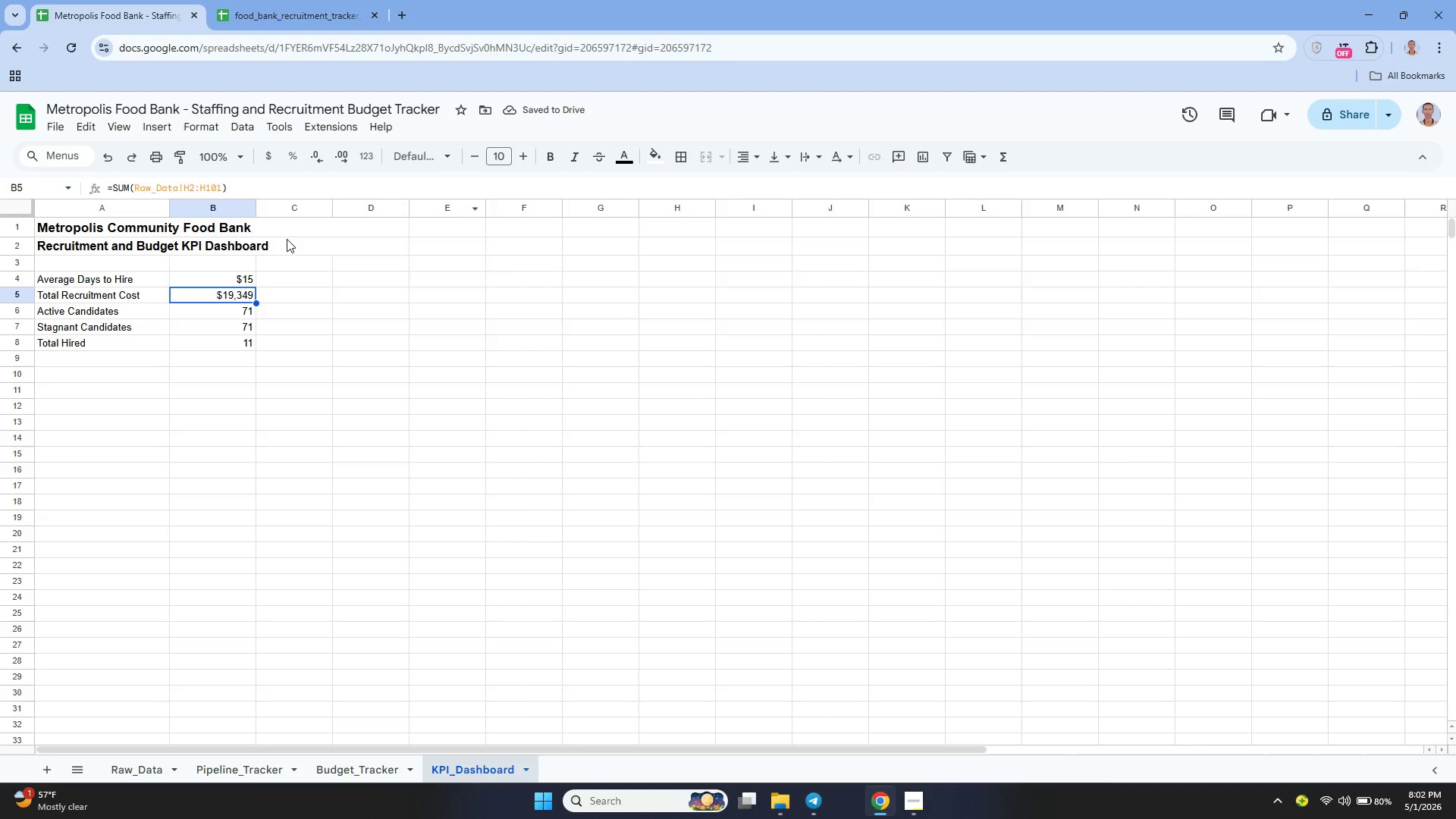 
left_click([270, 225])
 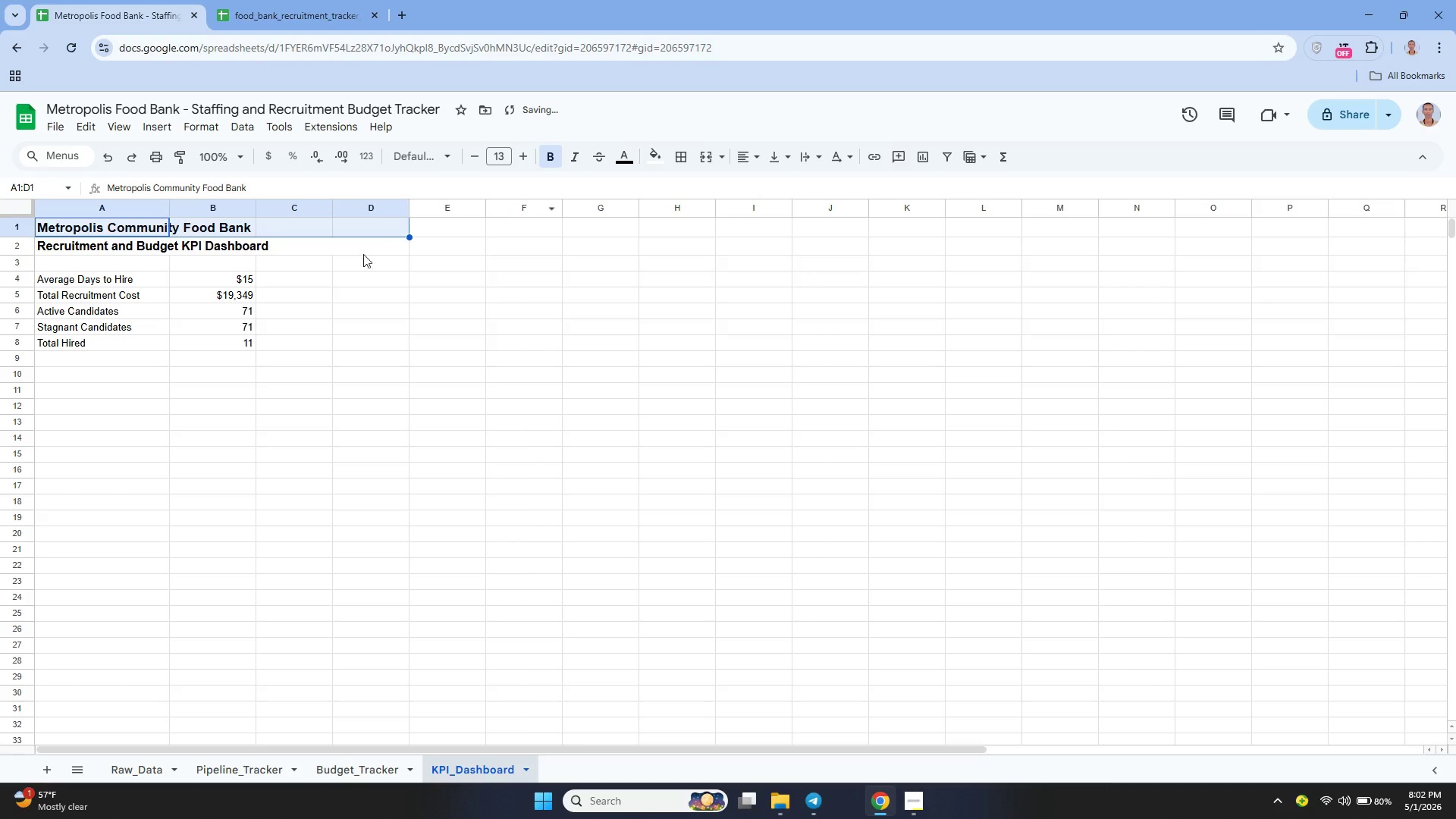 
left_click([214, 248])
 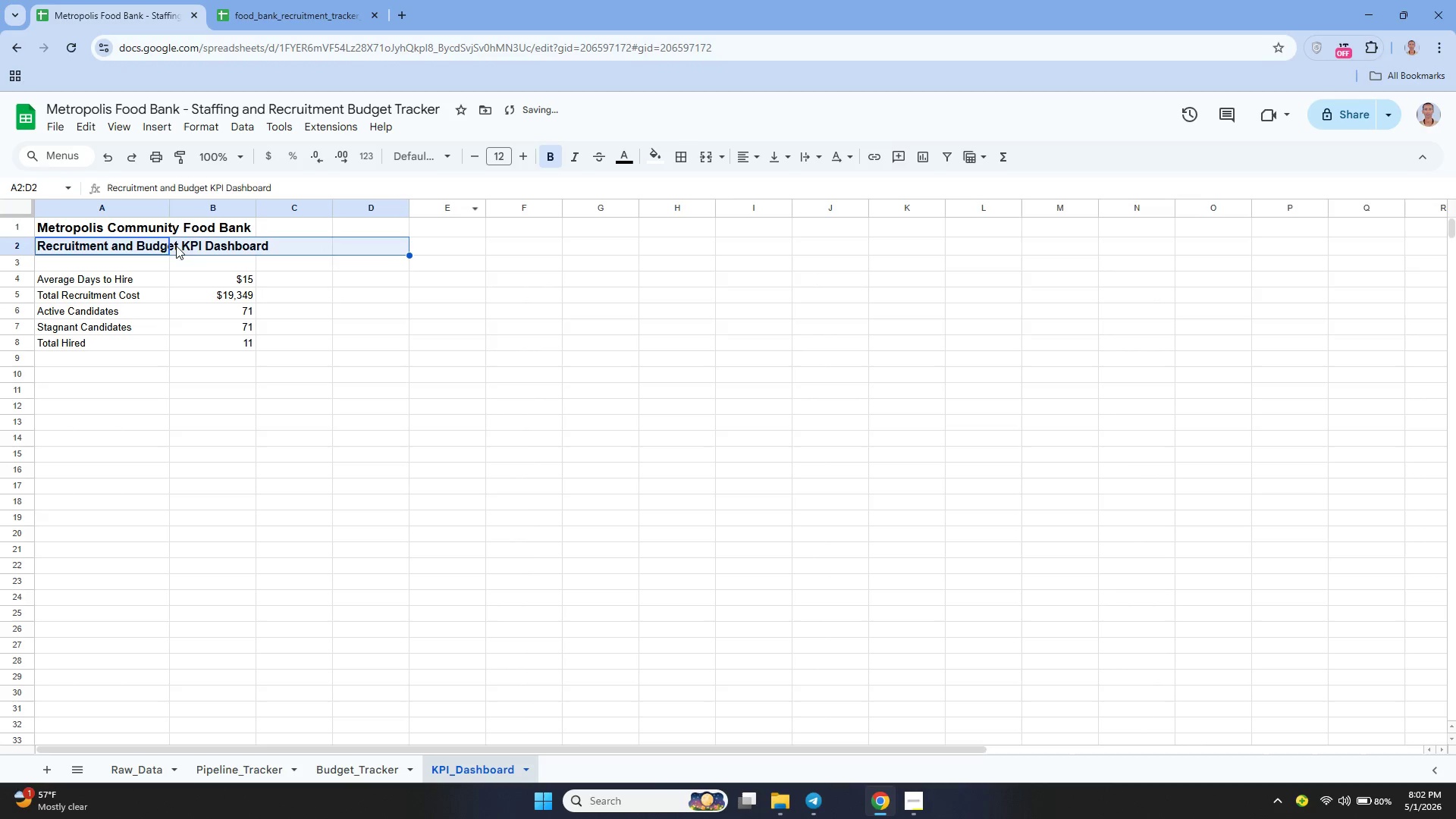 
left_click_drag(start_coordinate=[126, 231], to_coordinate=[302, 231])
 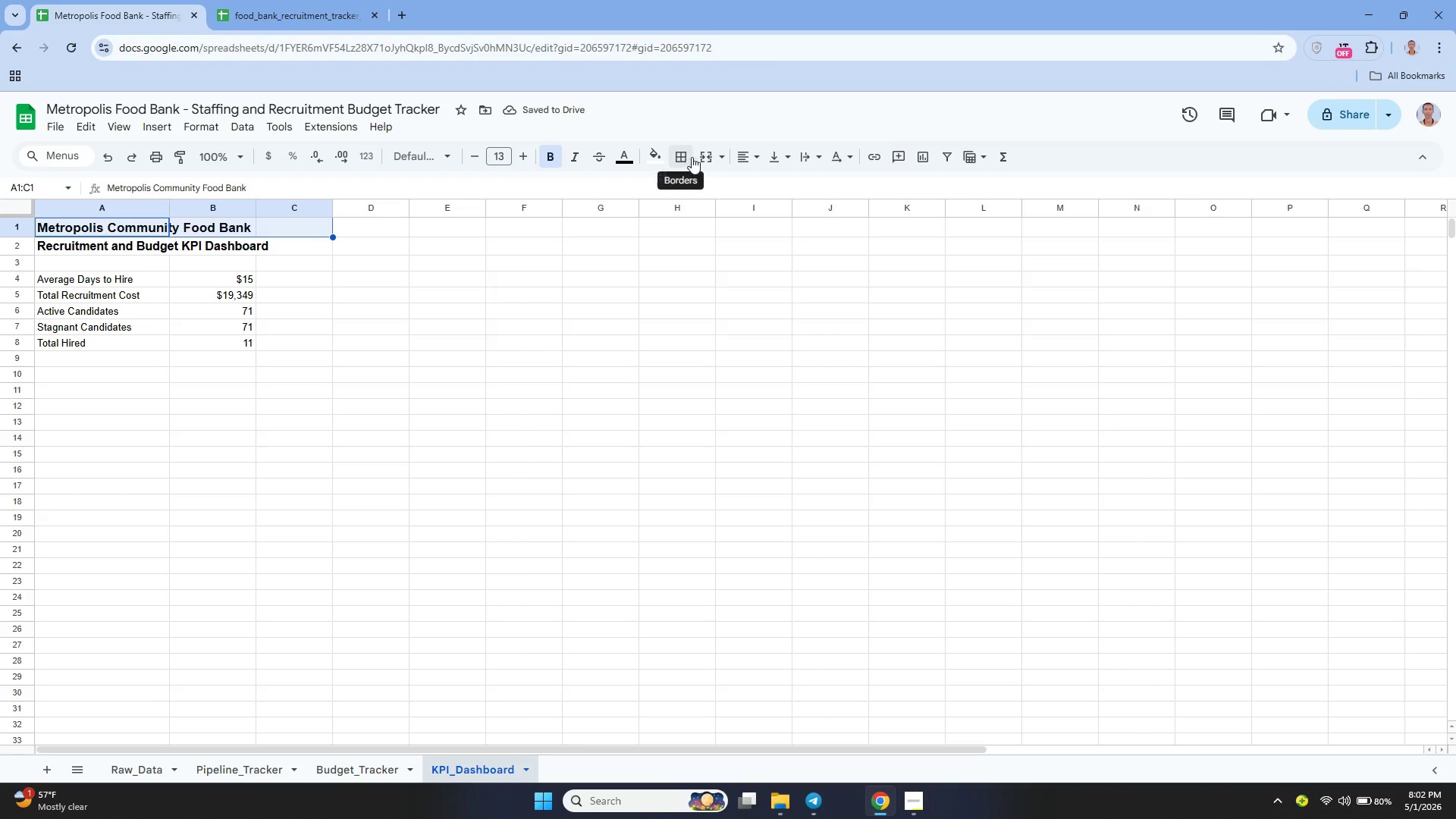 
left_click([703, 152])
 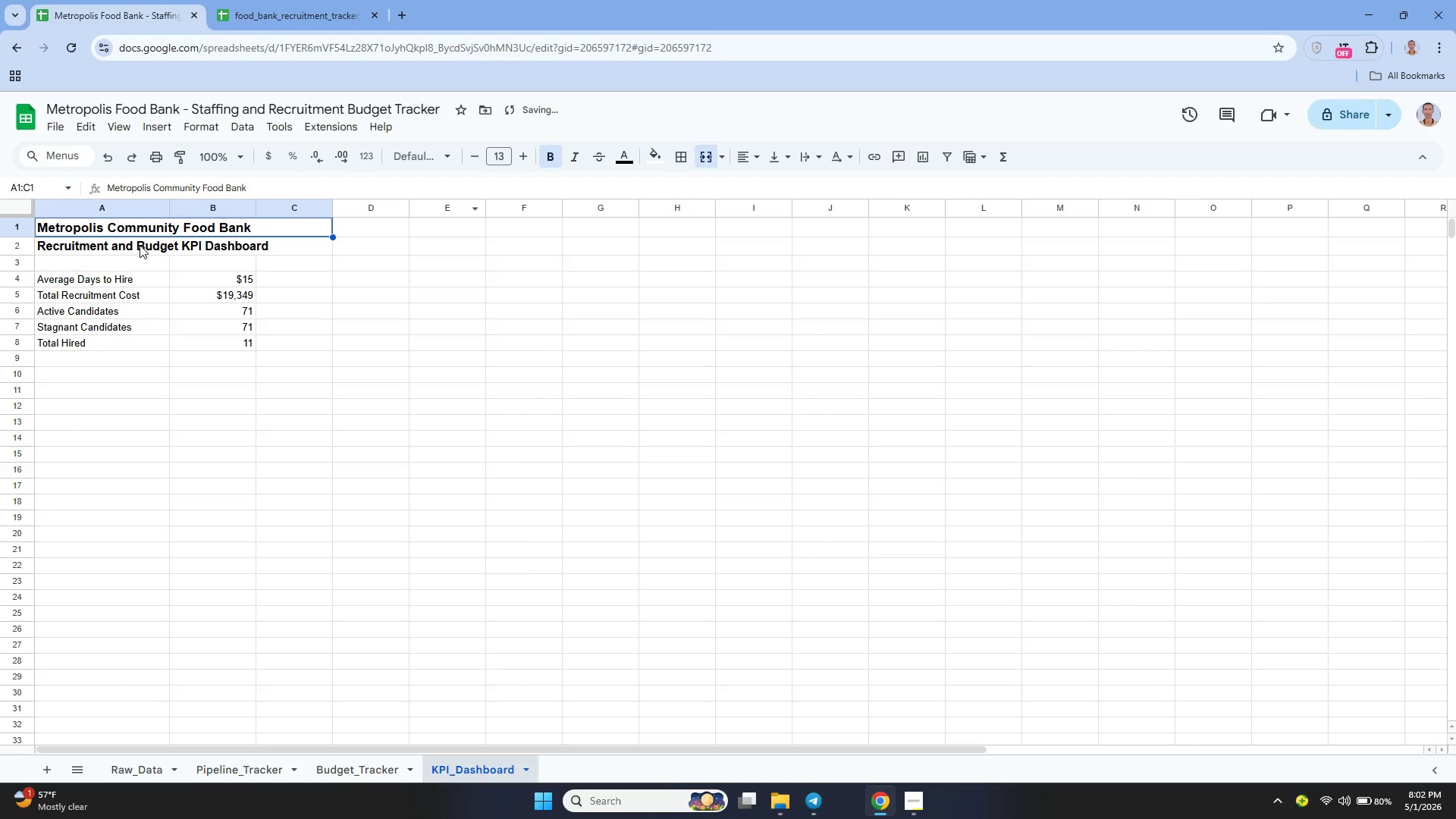 
left_click([140, 245])
 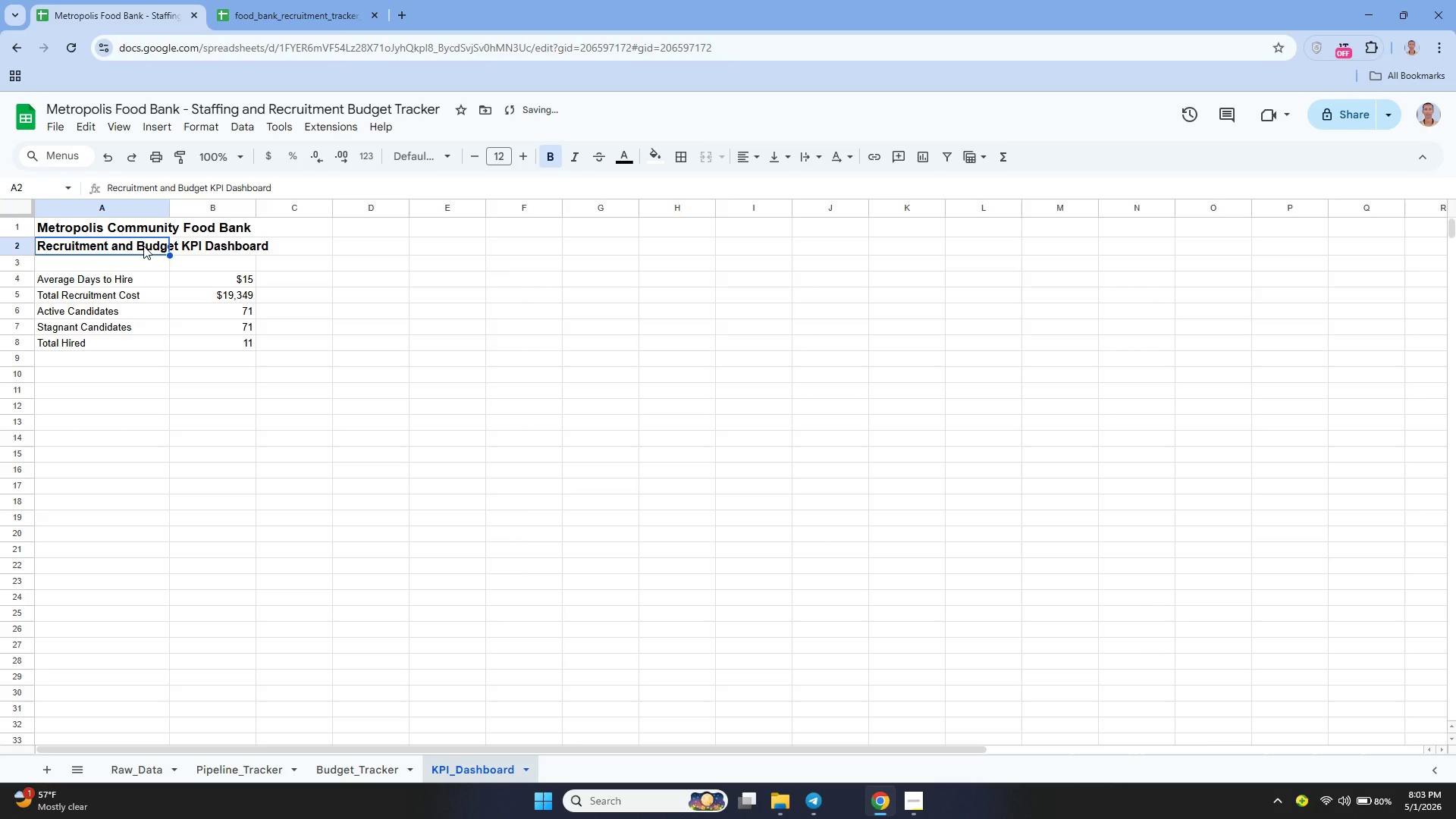 
left_click_drag(start_coordinate=[140, 245], to_coordinate=[299, 240])
 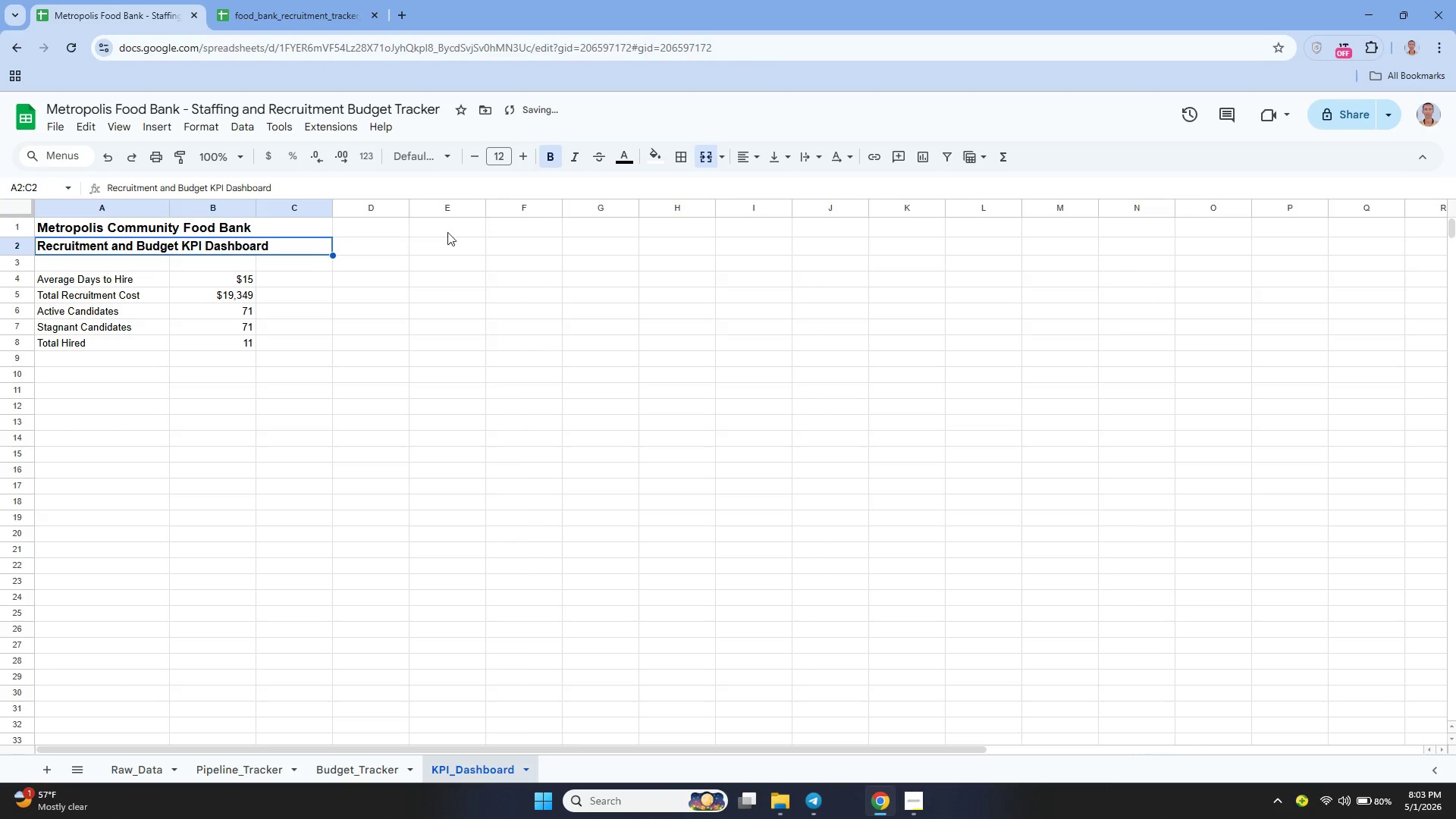 
left_click([378, 227])
 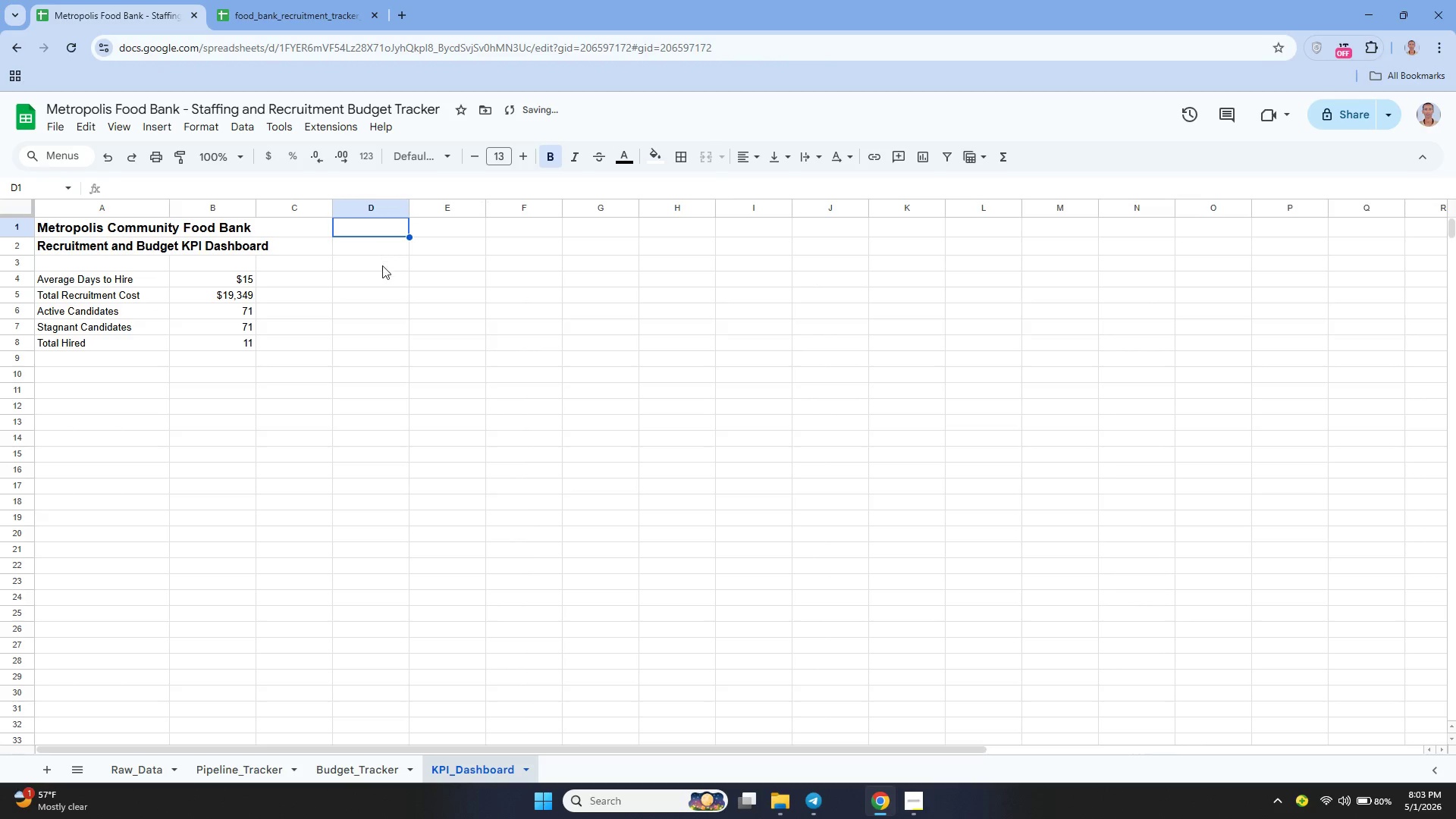 
left_click([381, 272])
 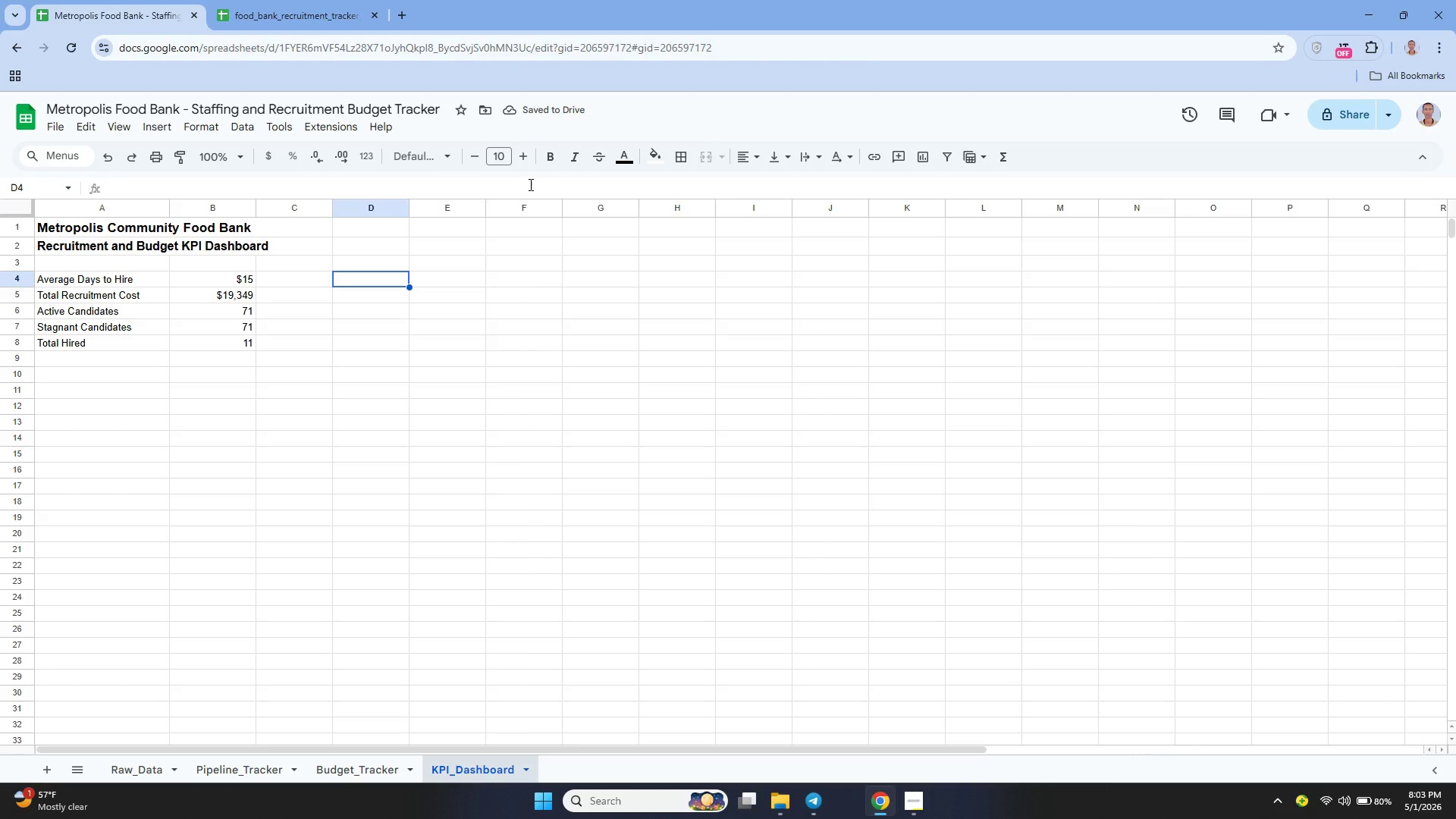 
type(Sourcing Table)
key(Backspace)
key(Backspace)
key(Backspace)
key(Backspace)
key(Backspace)
type(Channel)
 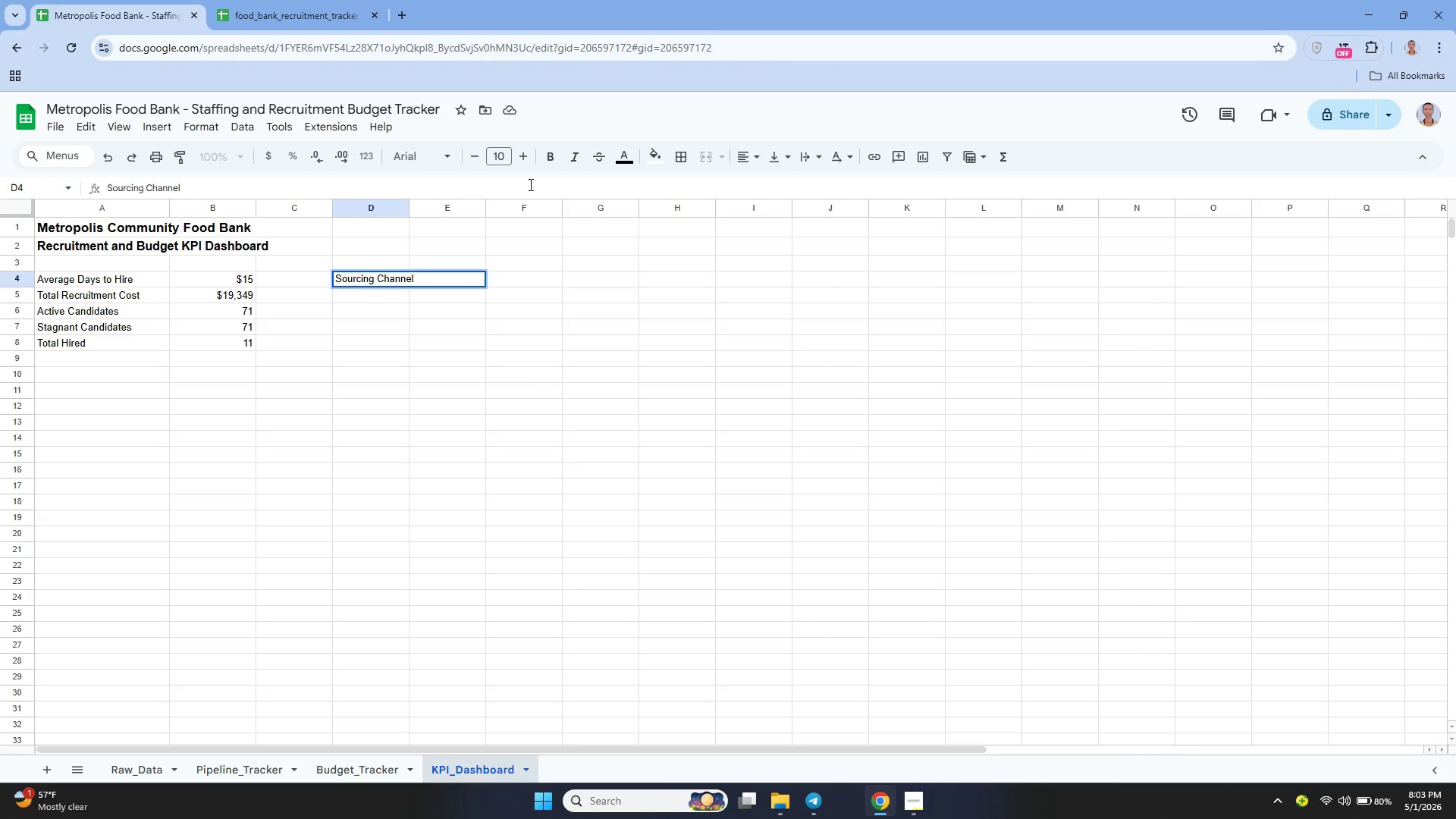 
hold_key(key=Tab, duration=6.19)
 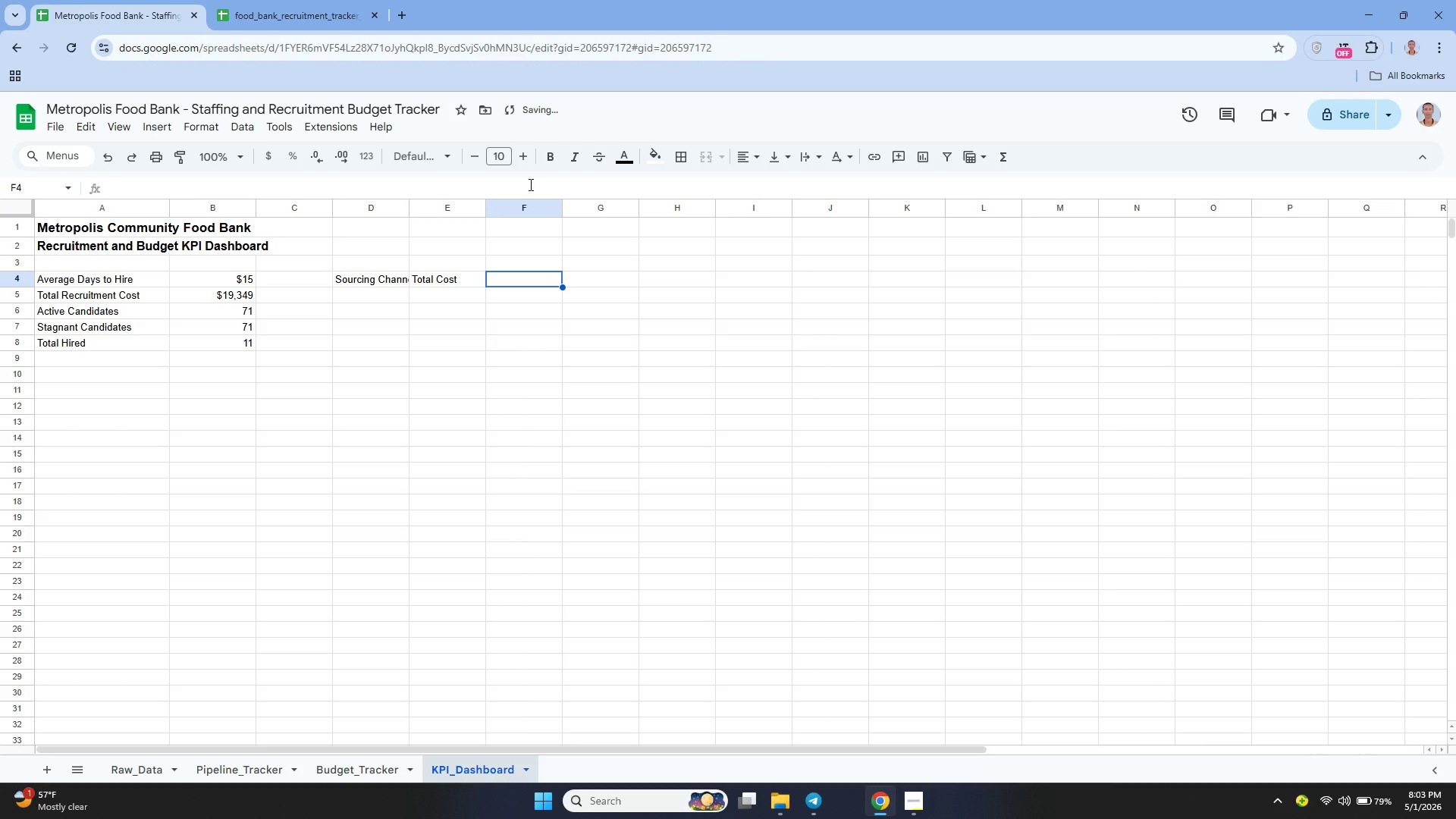 
hold_key(key=ShiftLeft, duration=0.66)
 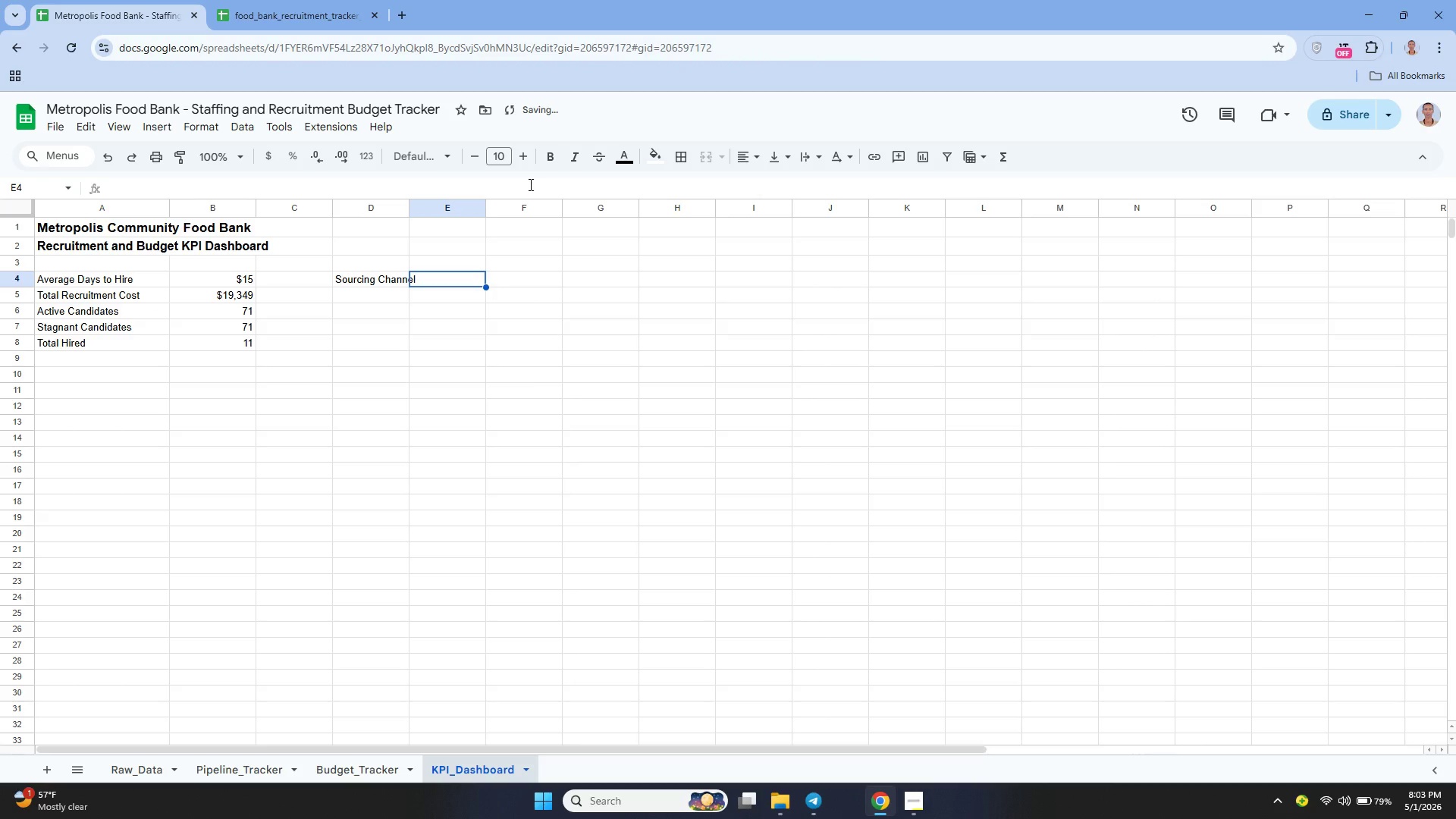 
type(Total CostHires)
key(Tab)
 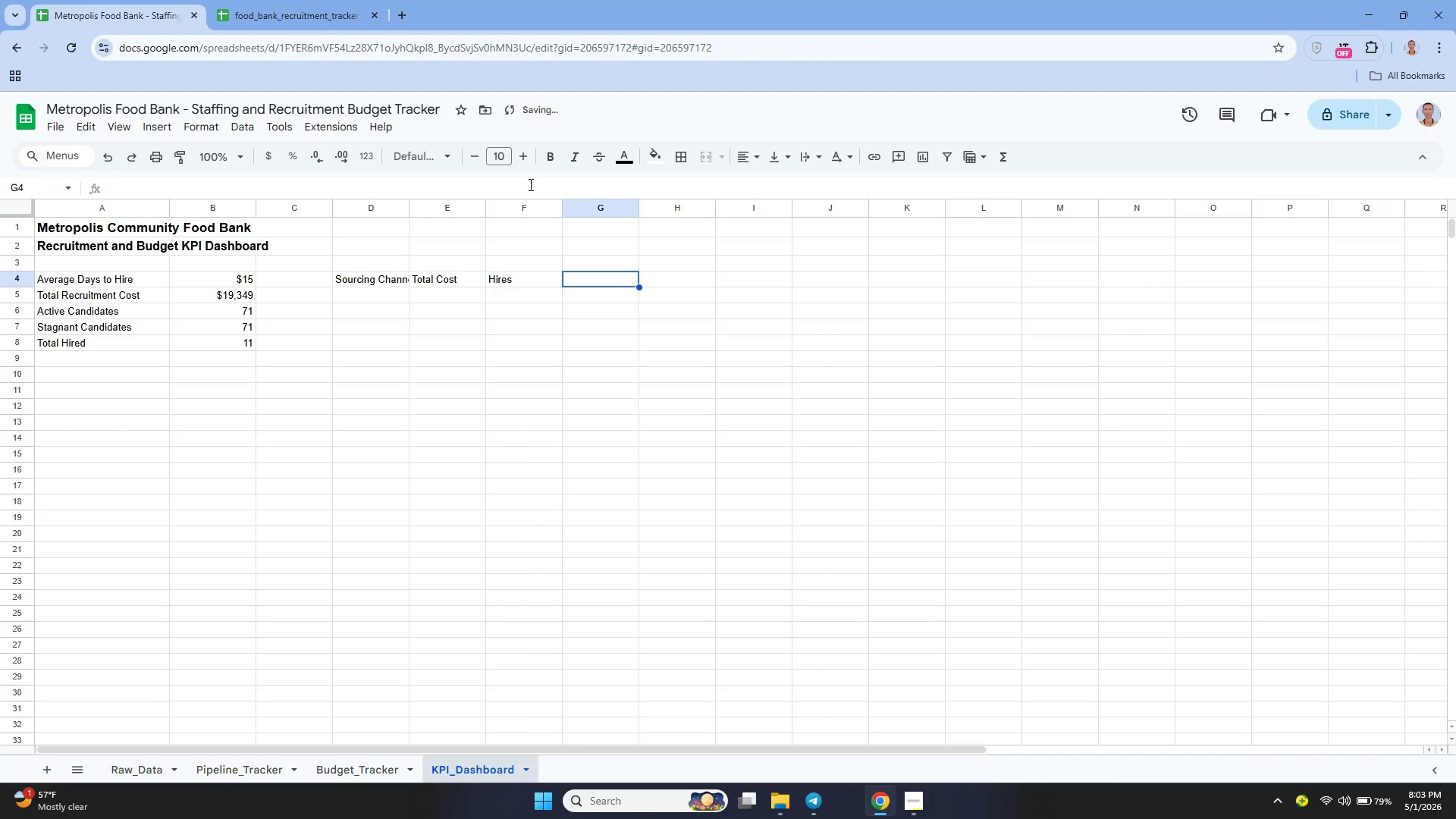 
type(Cosy)
key(Backspace)
type(t per Hire)
 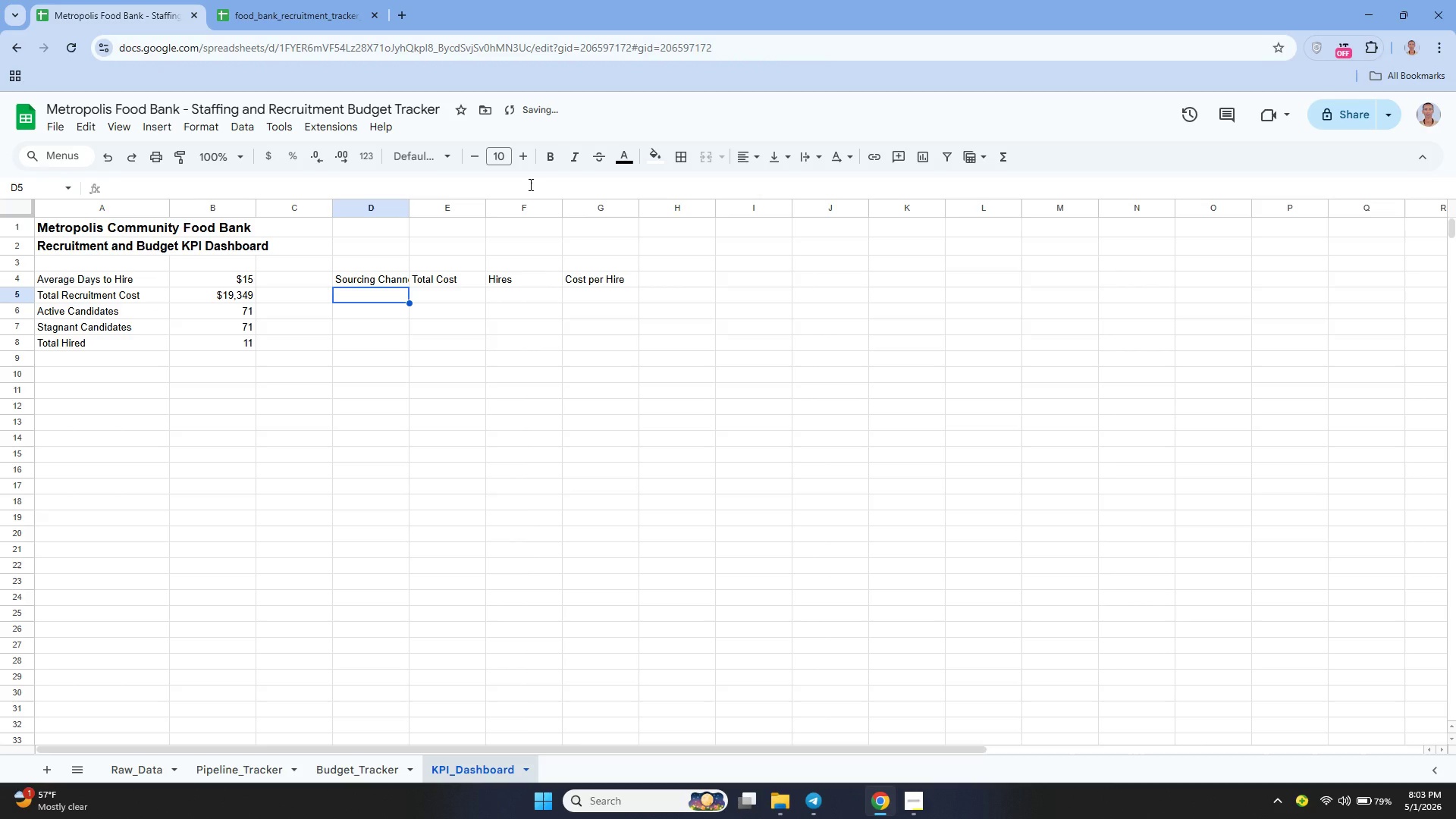 
 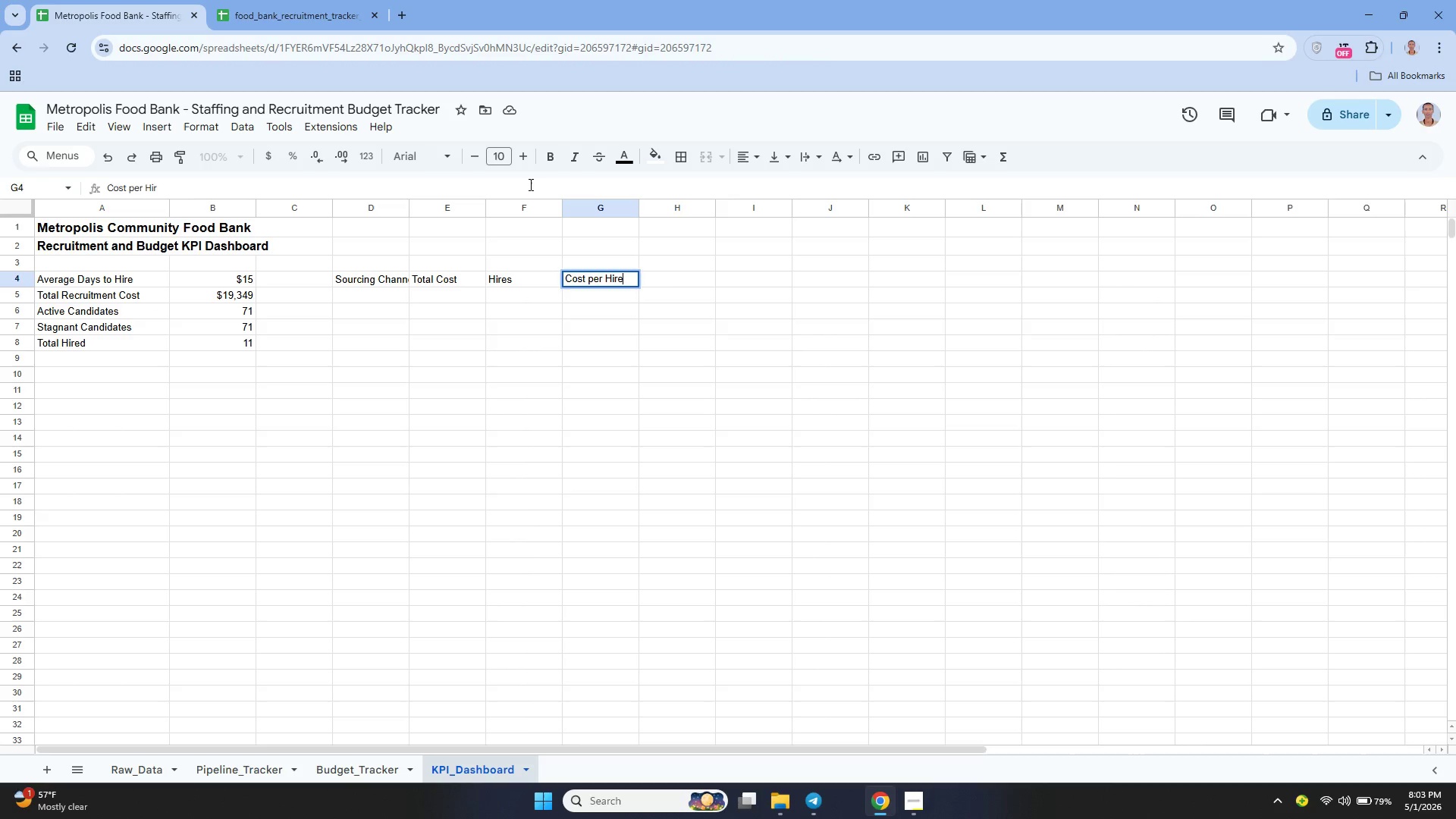 
key(Enter)
 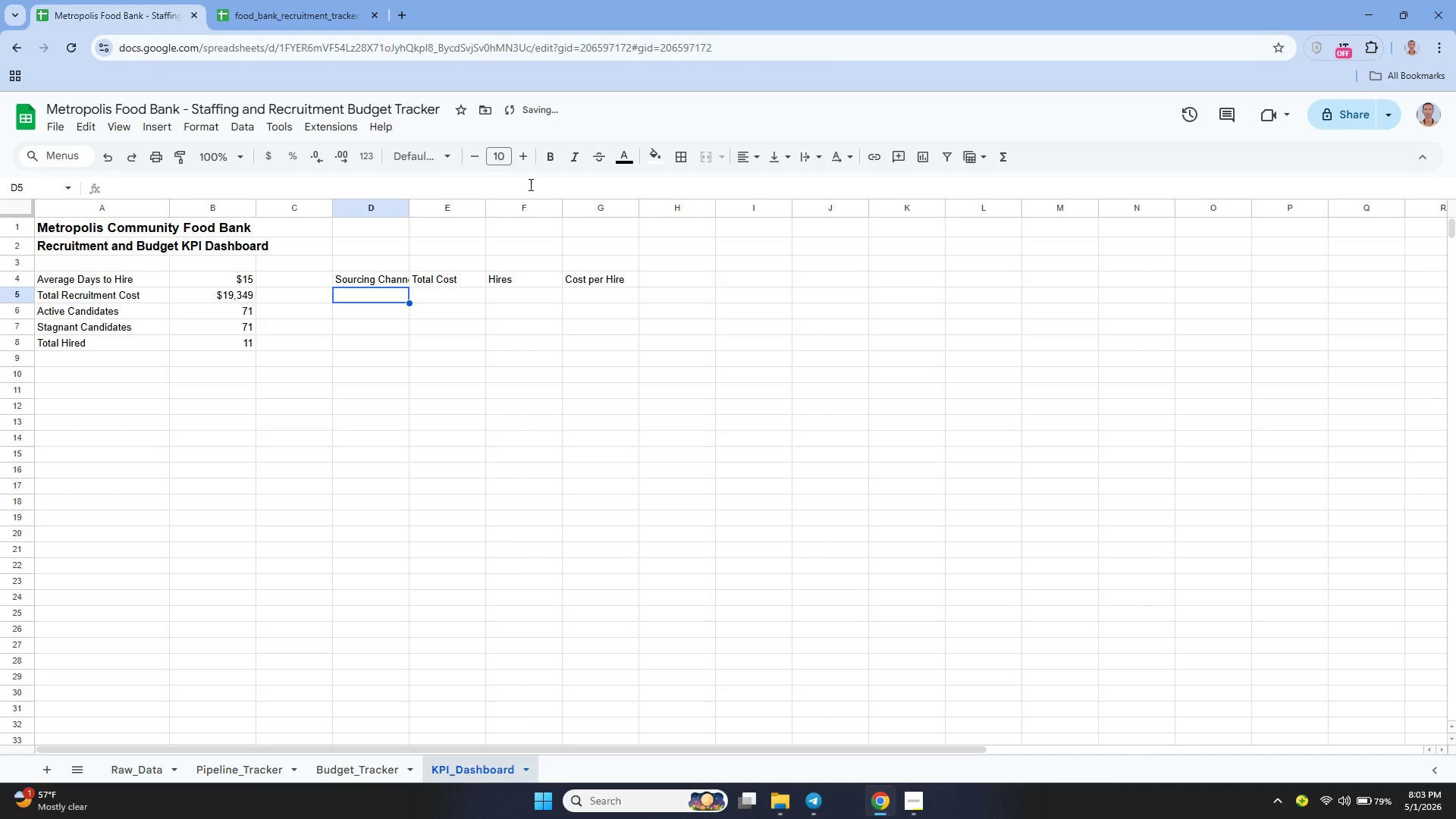 
type(=uniq)
 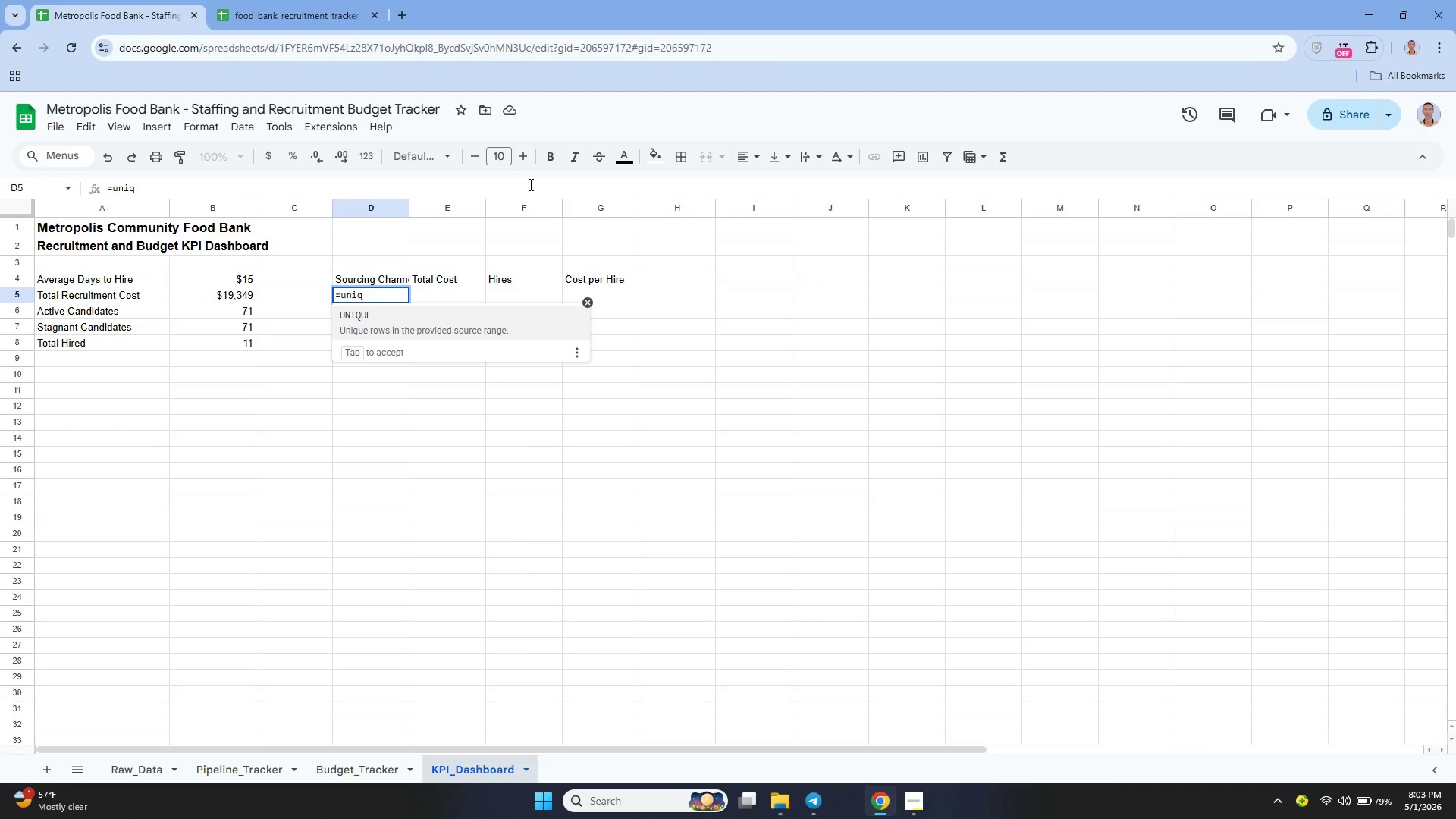 
wait(14.02)
 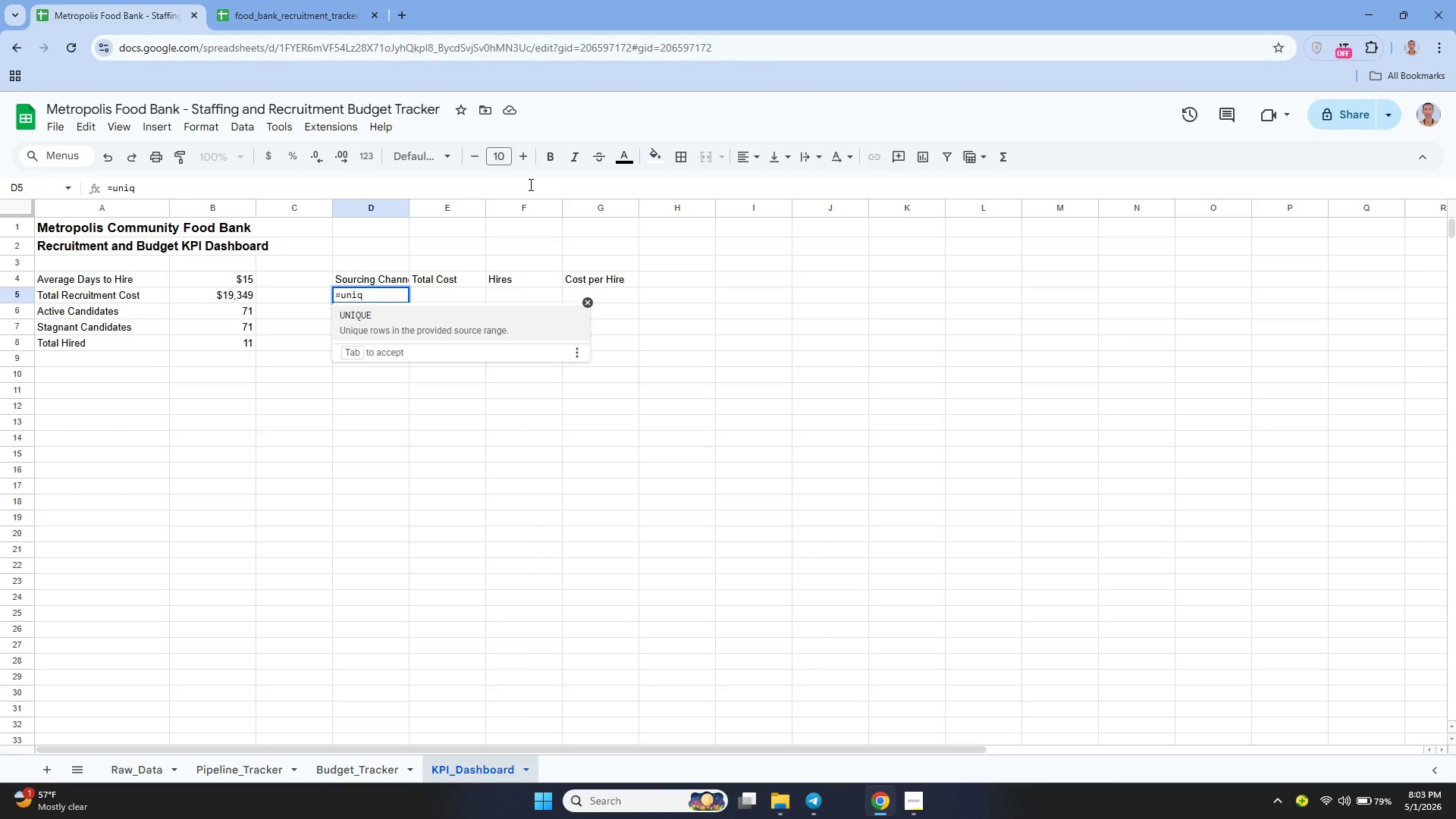 
type(ue)
 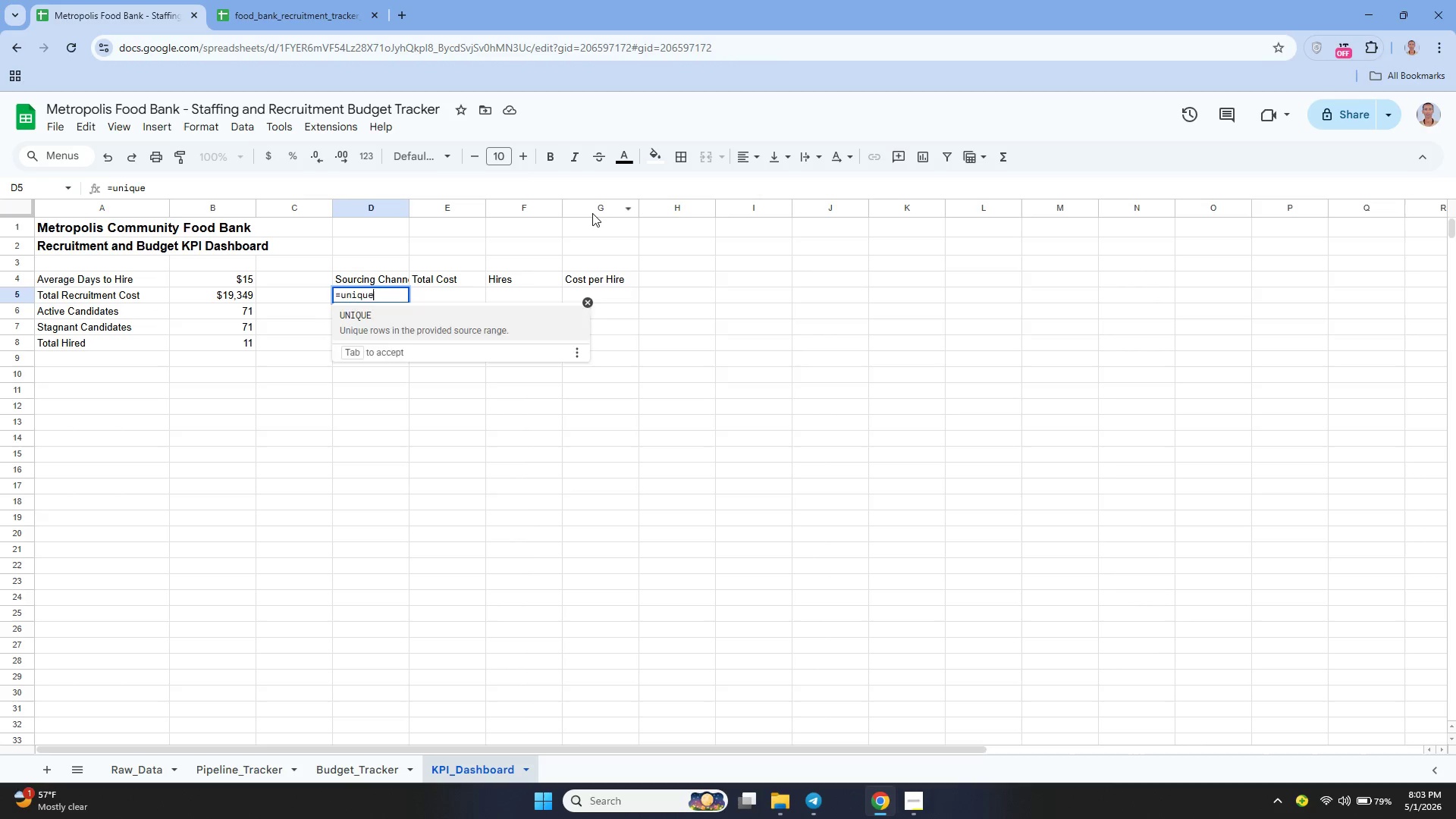 
key(Enter)
 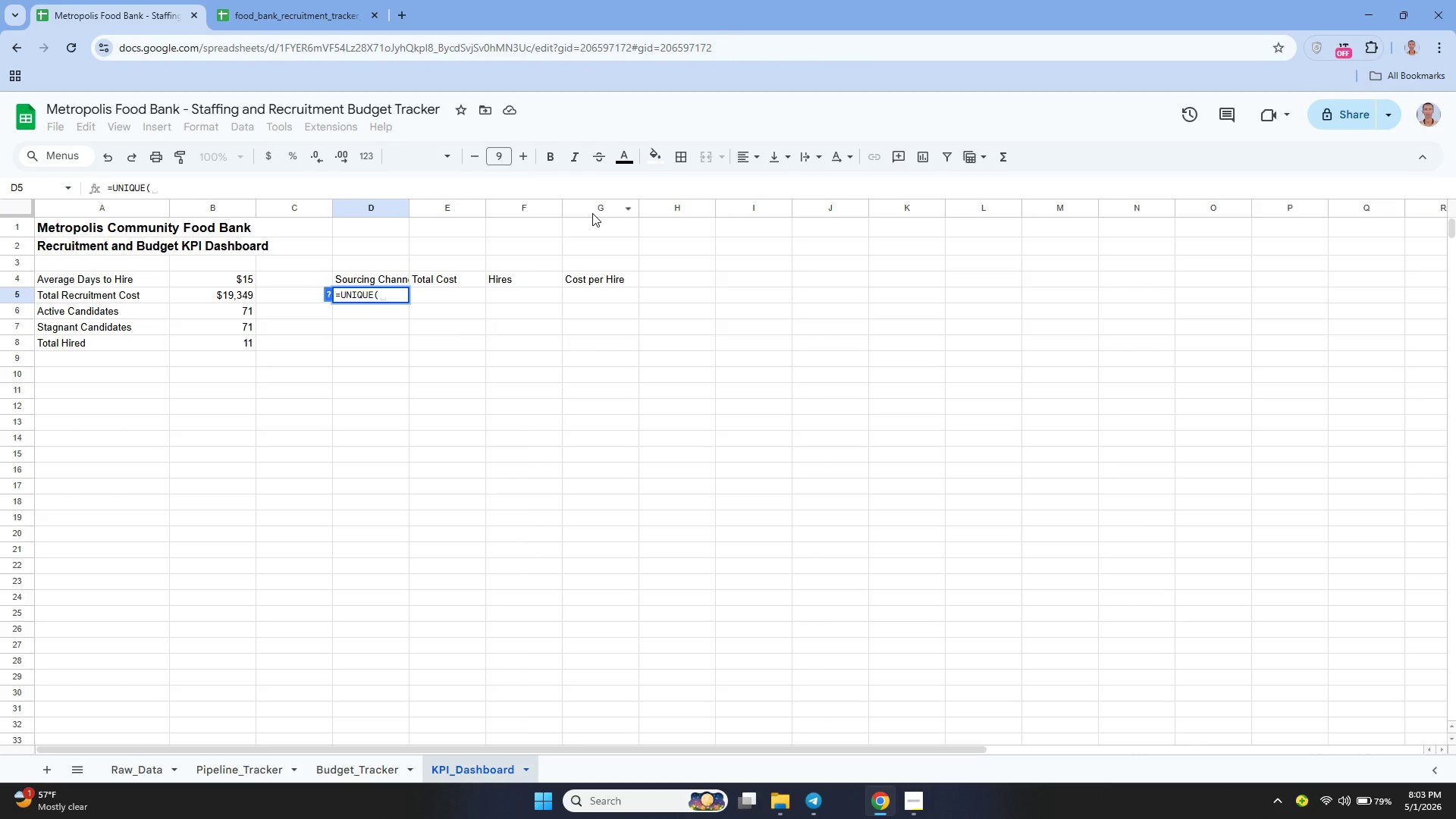 
type(Raw_Data)
 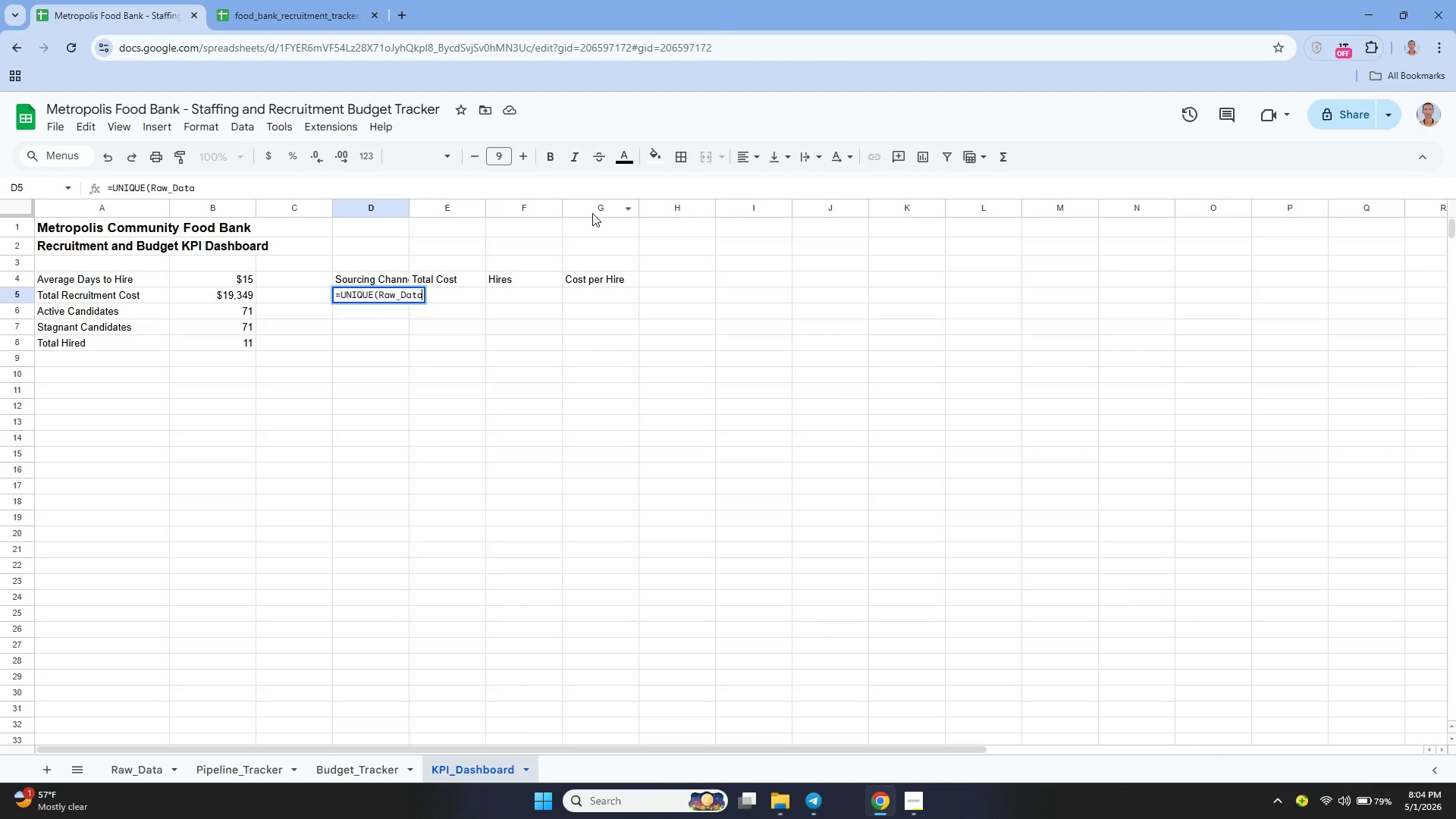 
type(!E2:E101))
 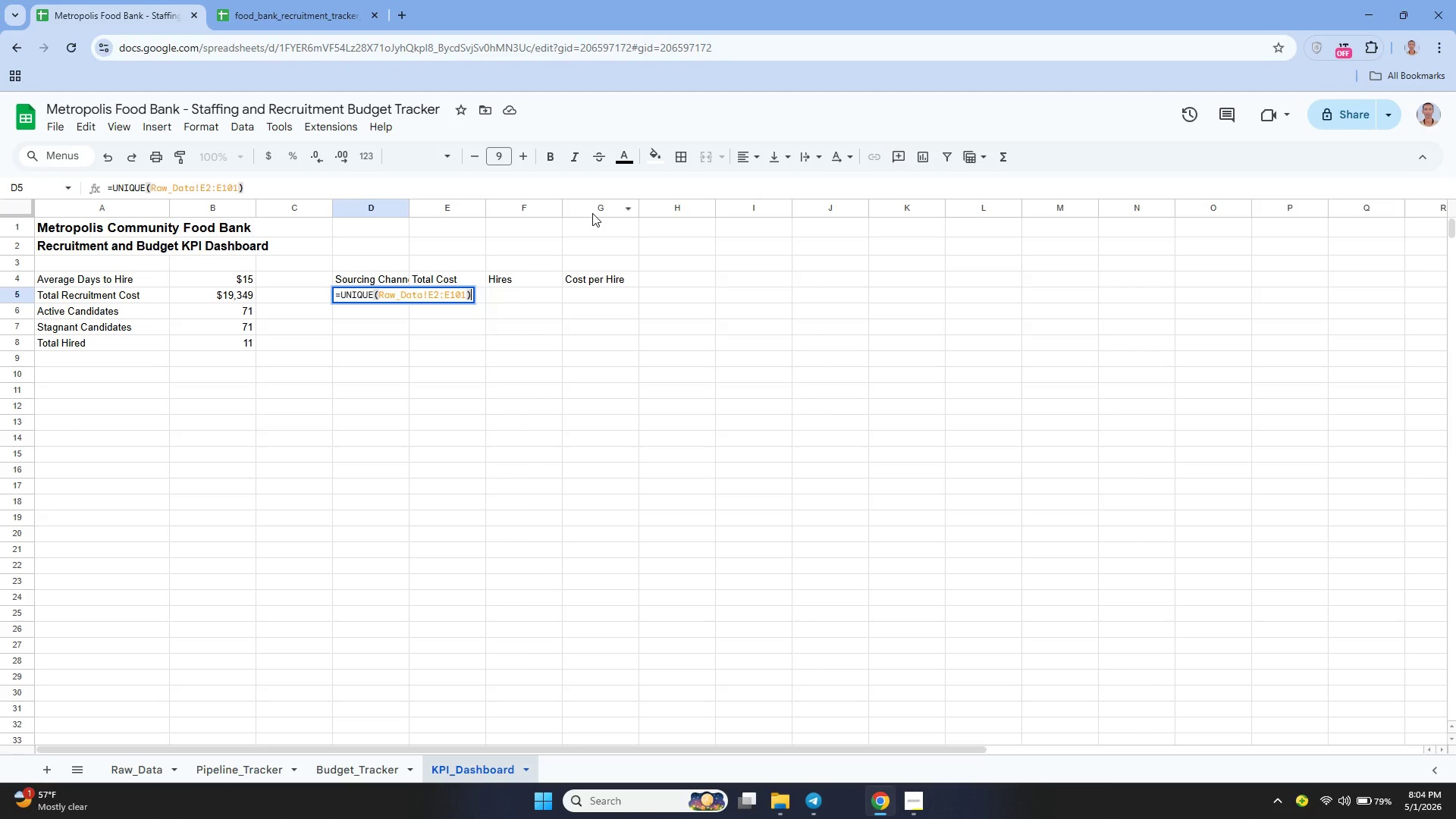 
key(Enter)
 